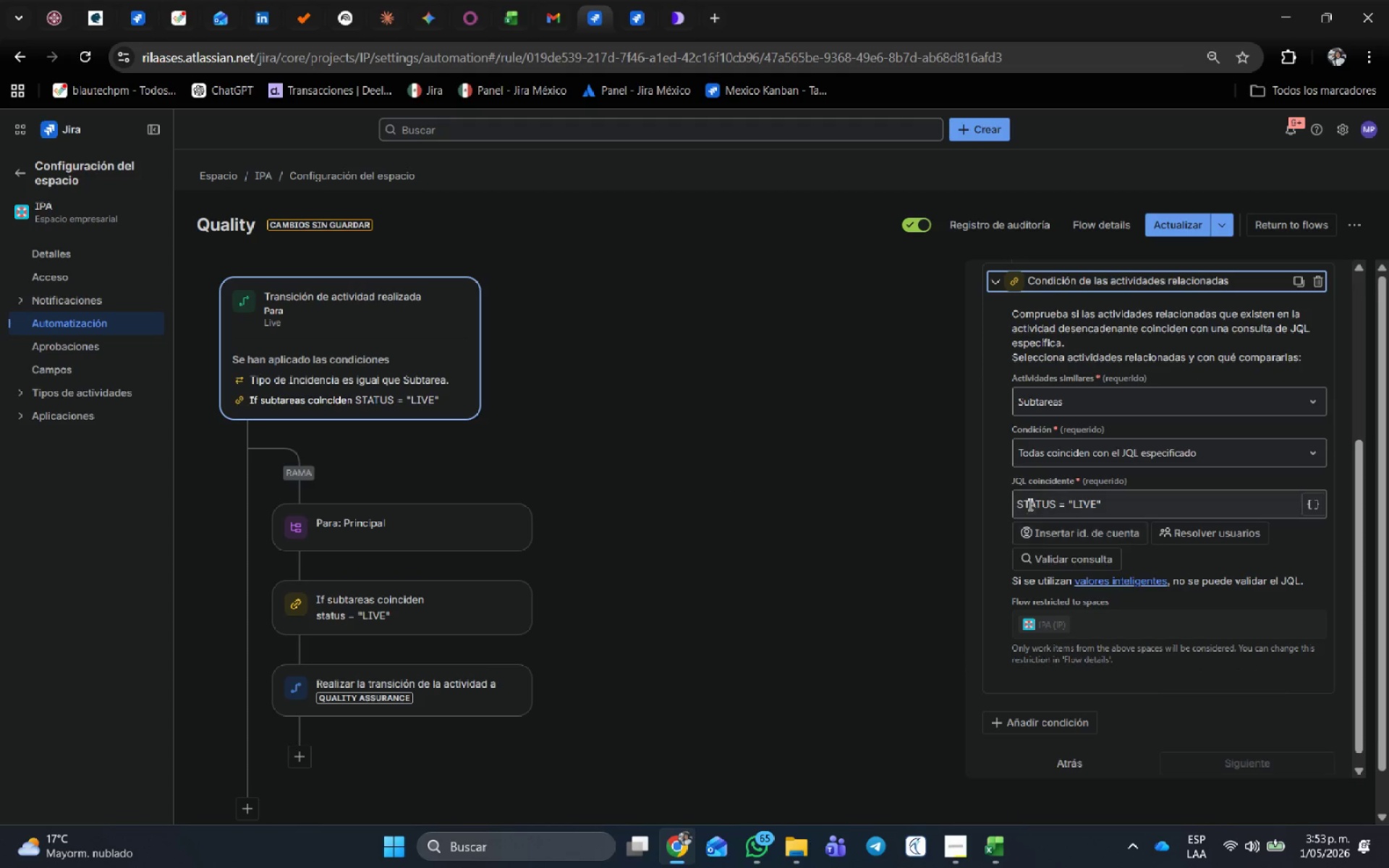 
double_click([1028, 503])
 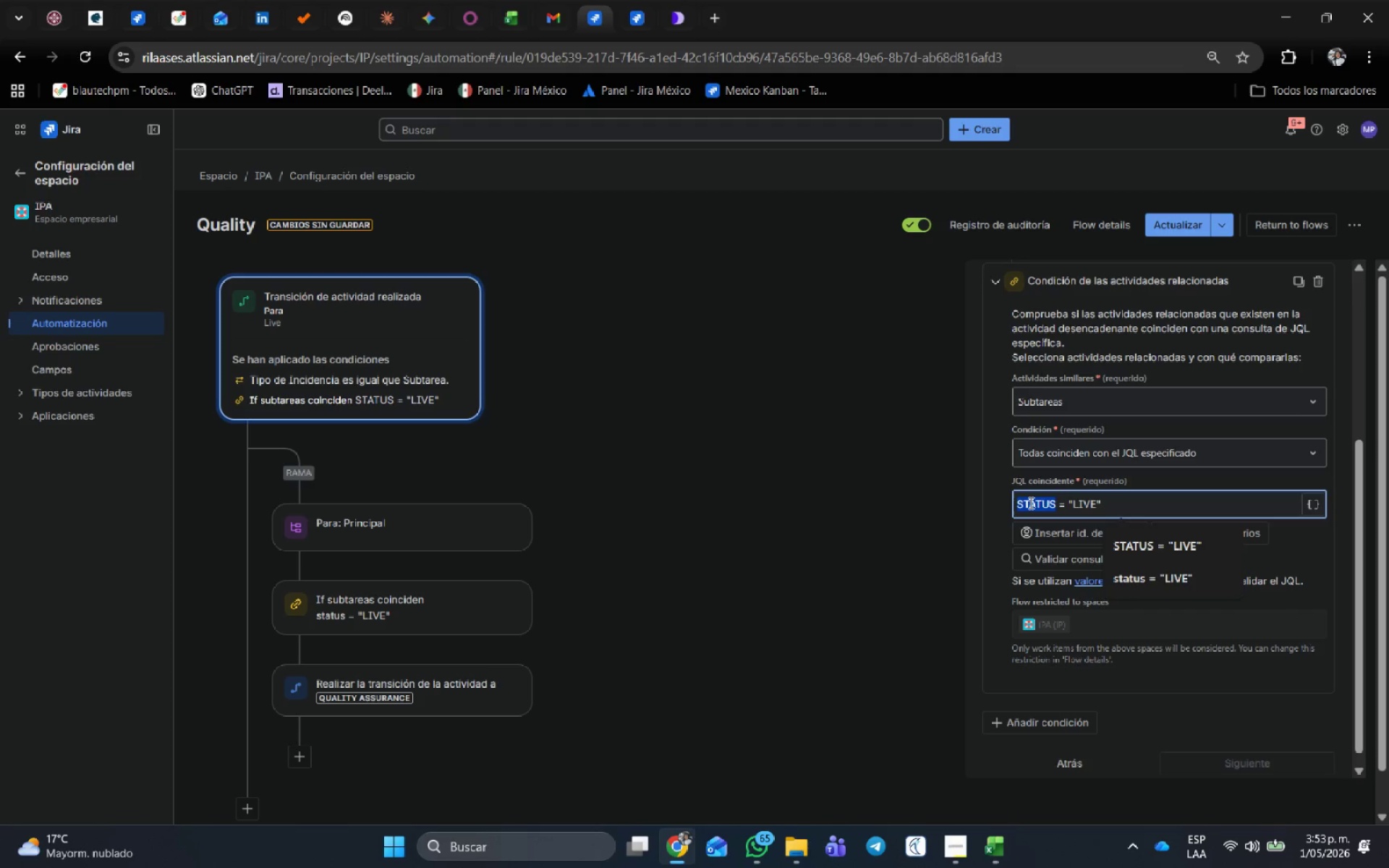 
type(status)
 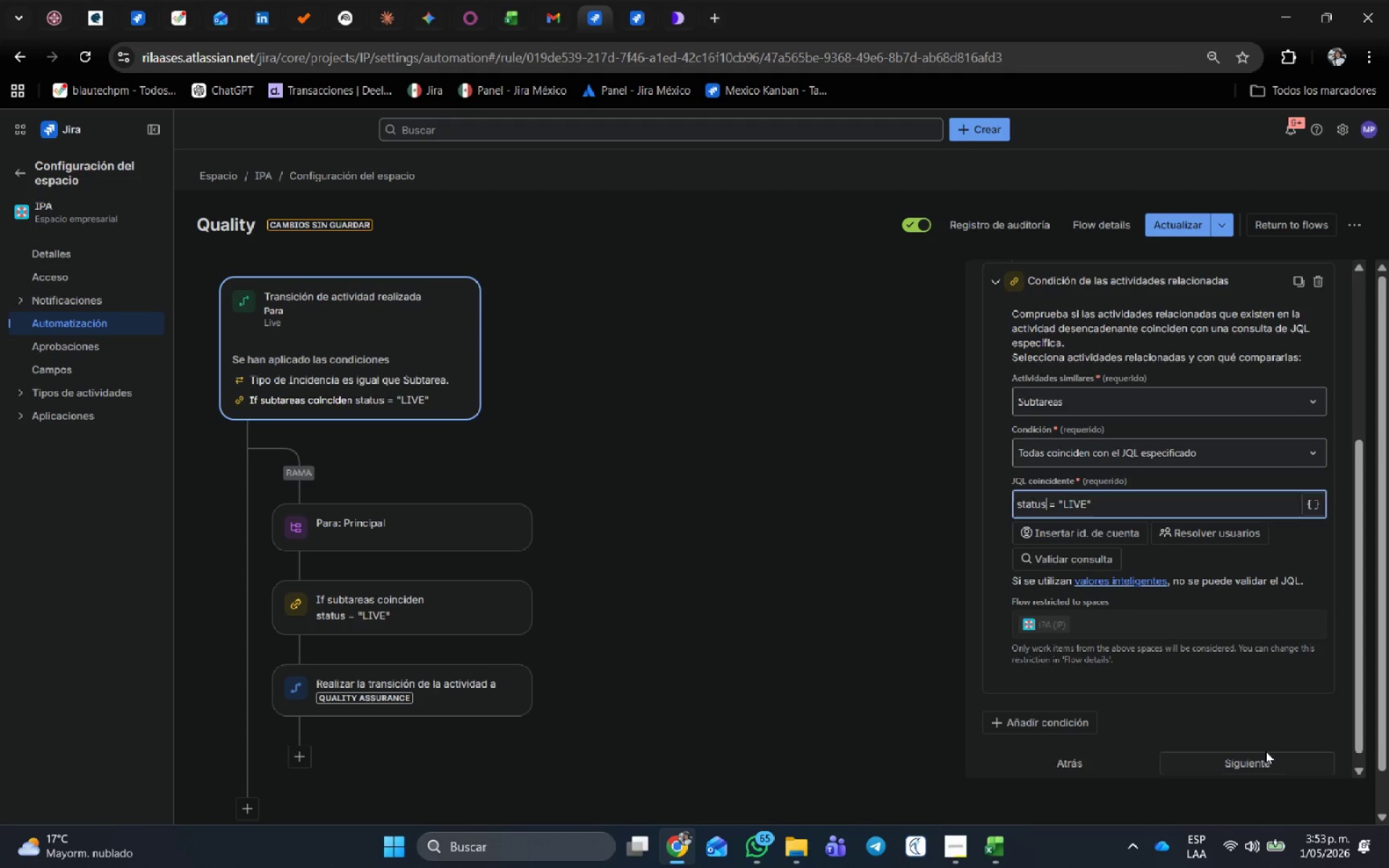 
double_click([1266, 760])
 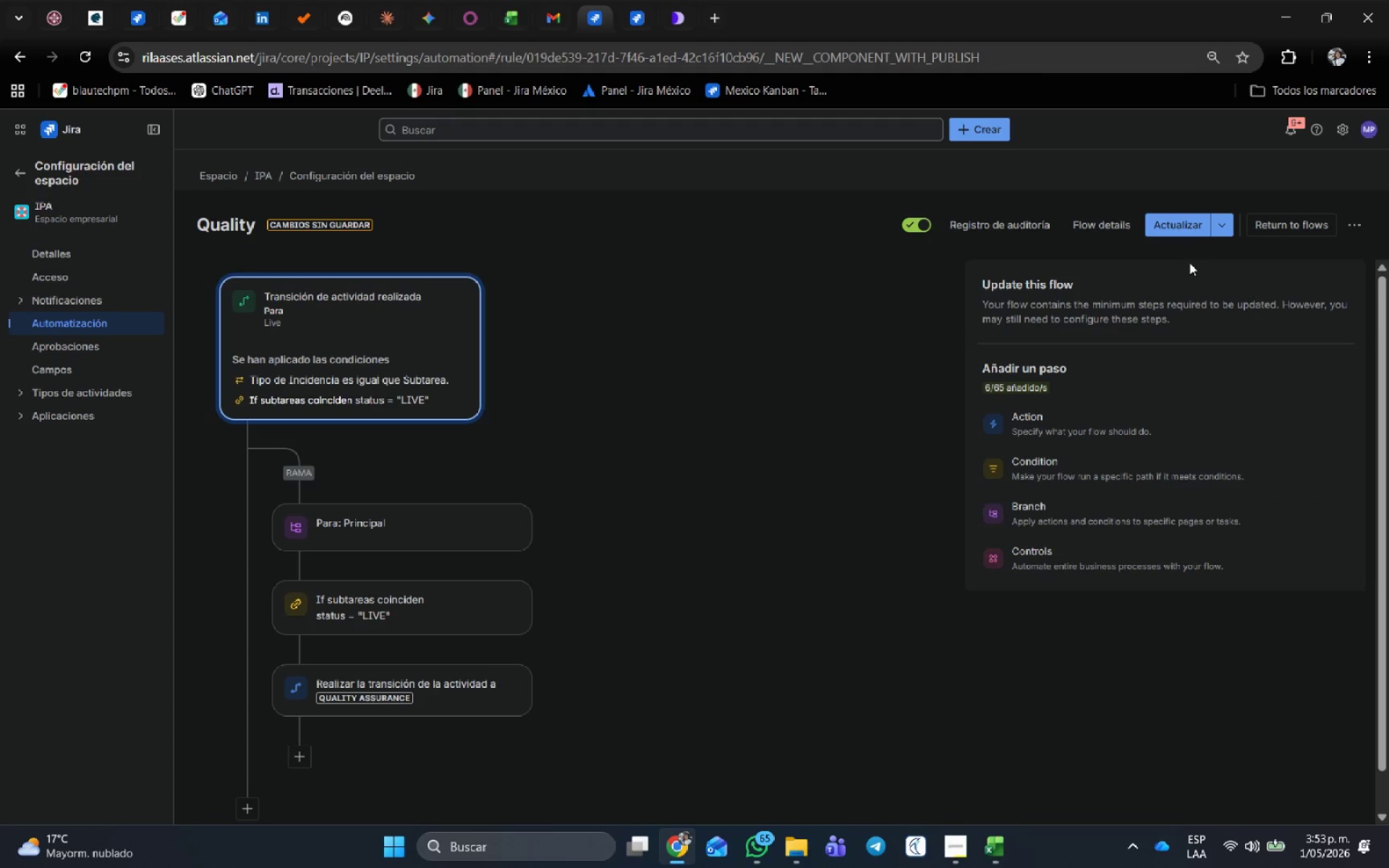 
left_click([1193, 221])
 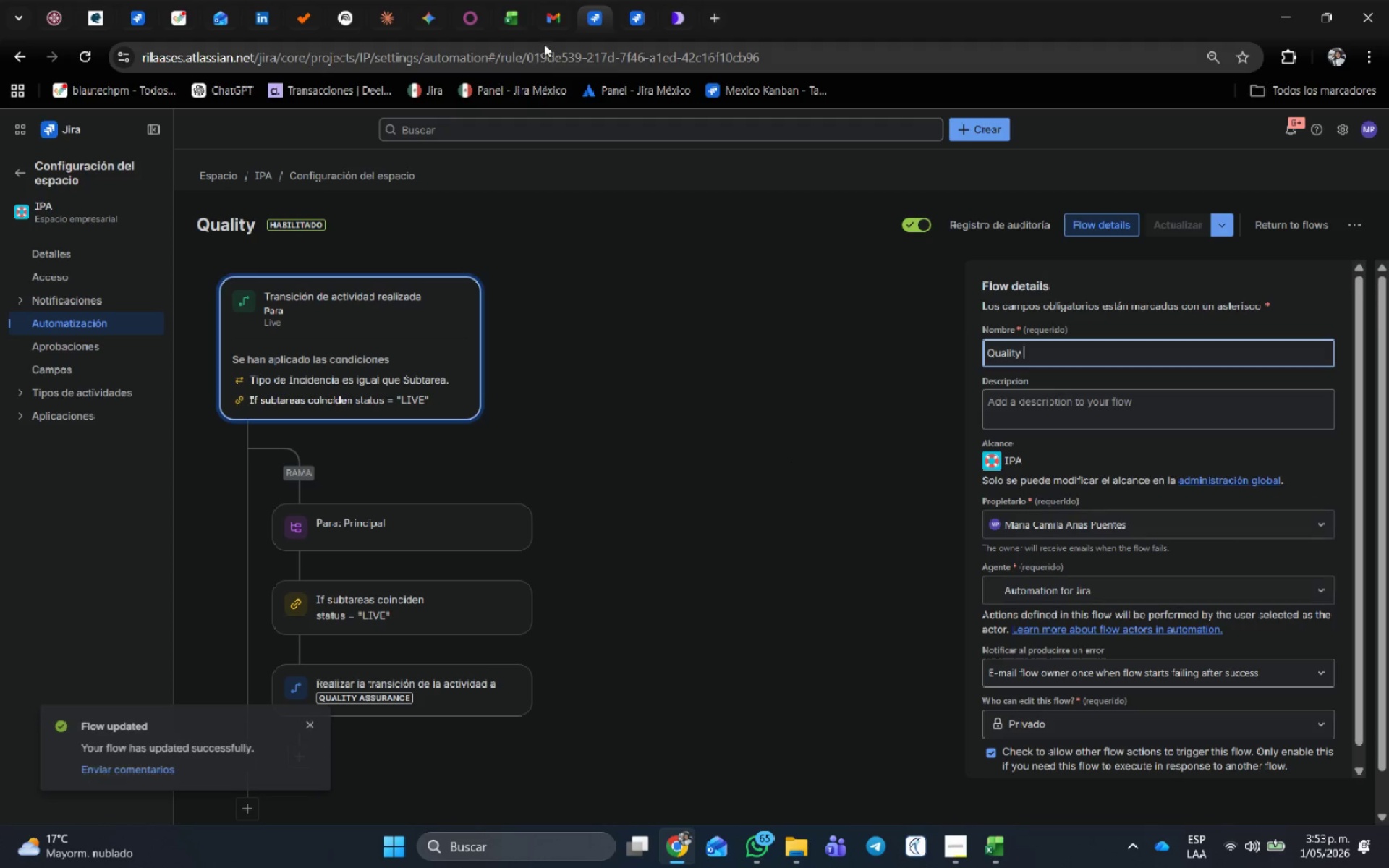 
left_click([645, 0])
 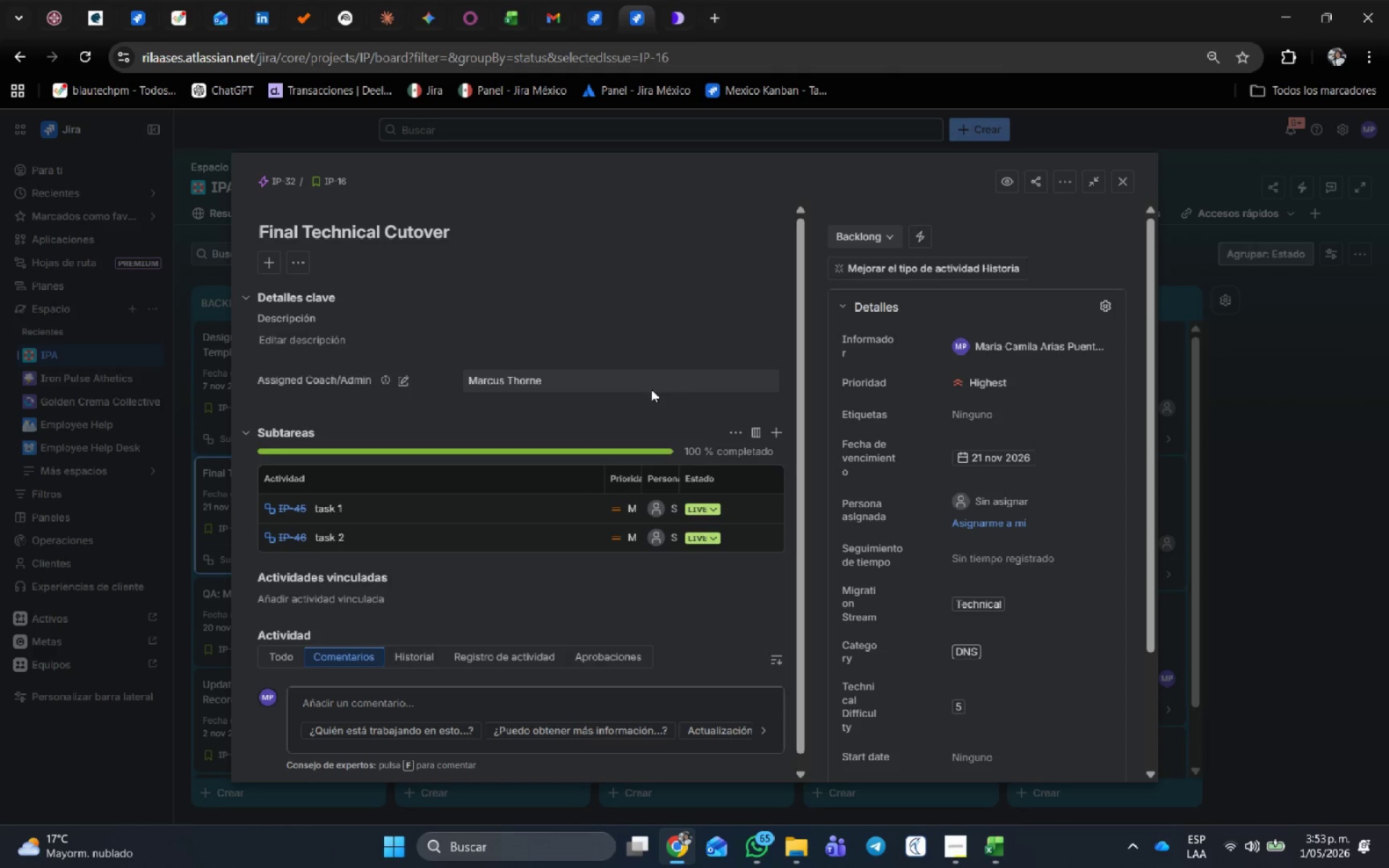 
scroll: coordinate [647, 621], scroll_direction: none, amount: 0.0
 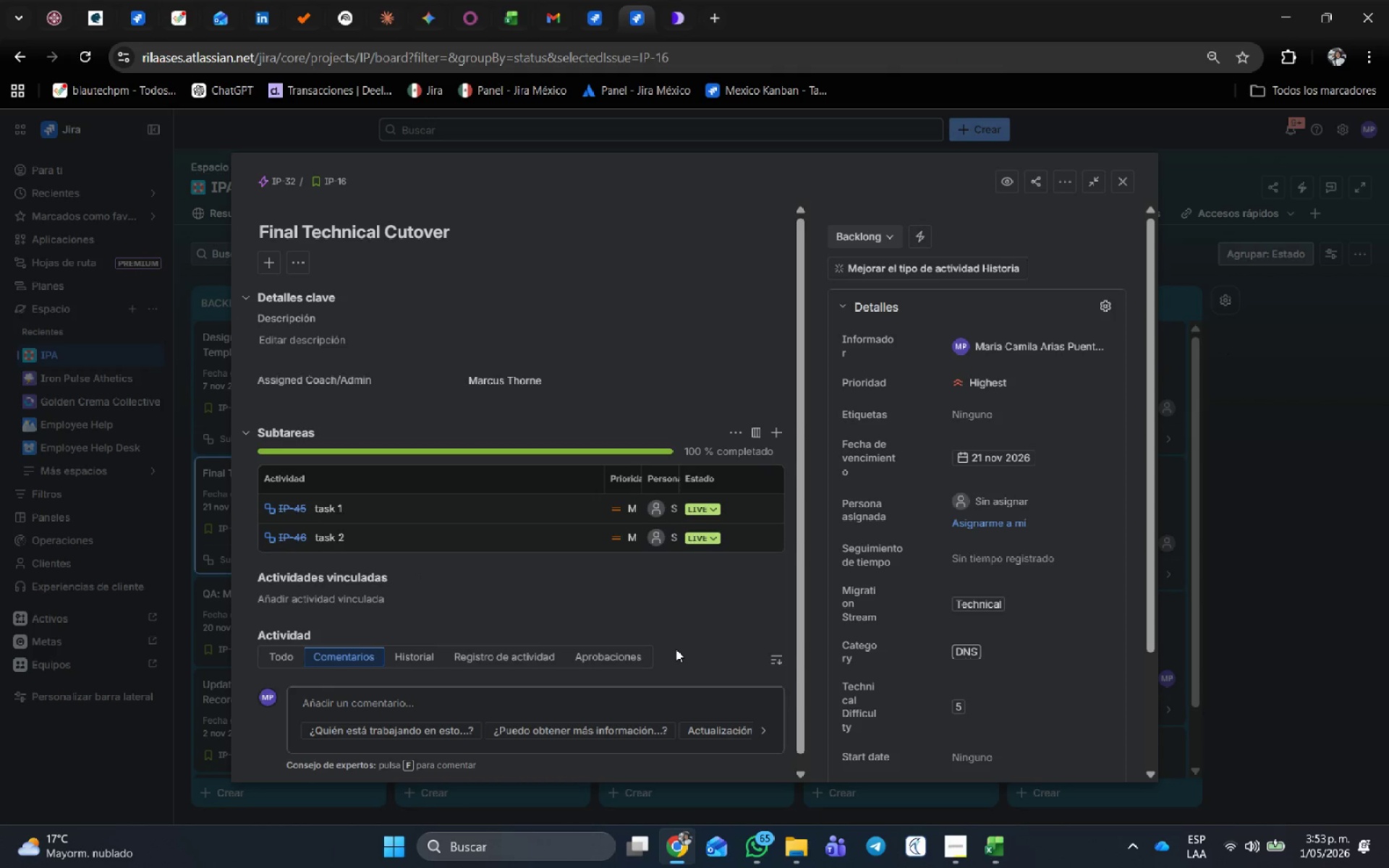 
key(Meta+Shift+R)
 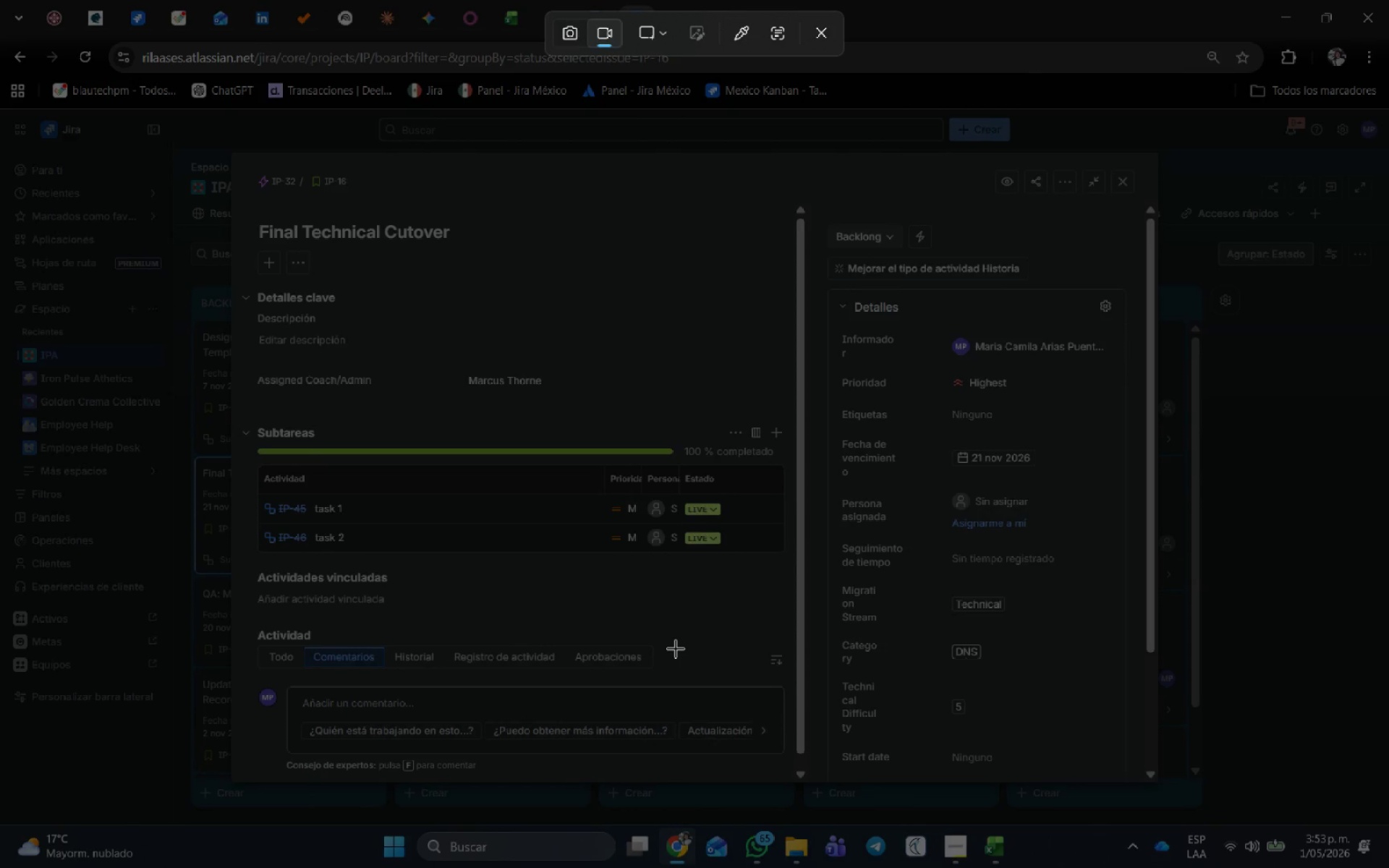 
key(Escape)
 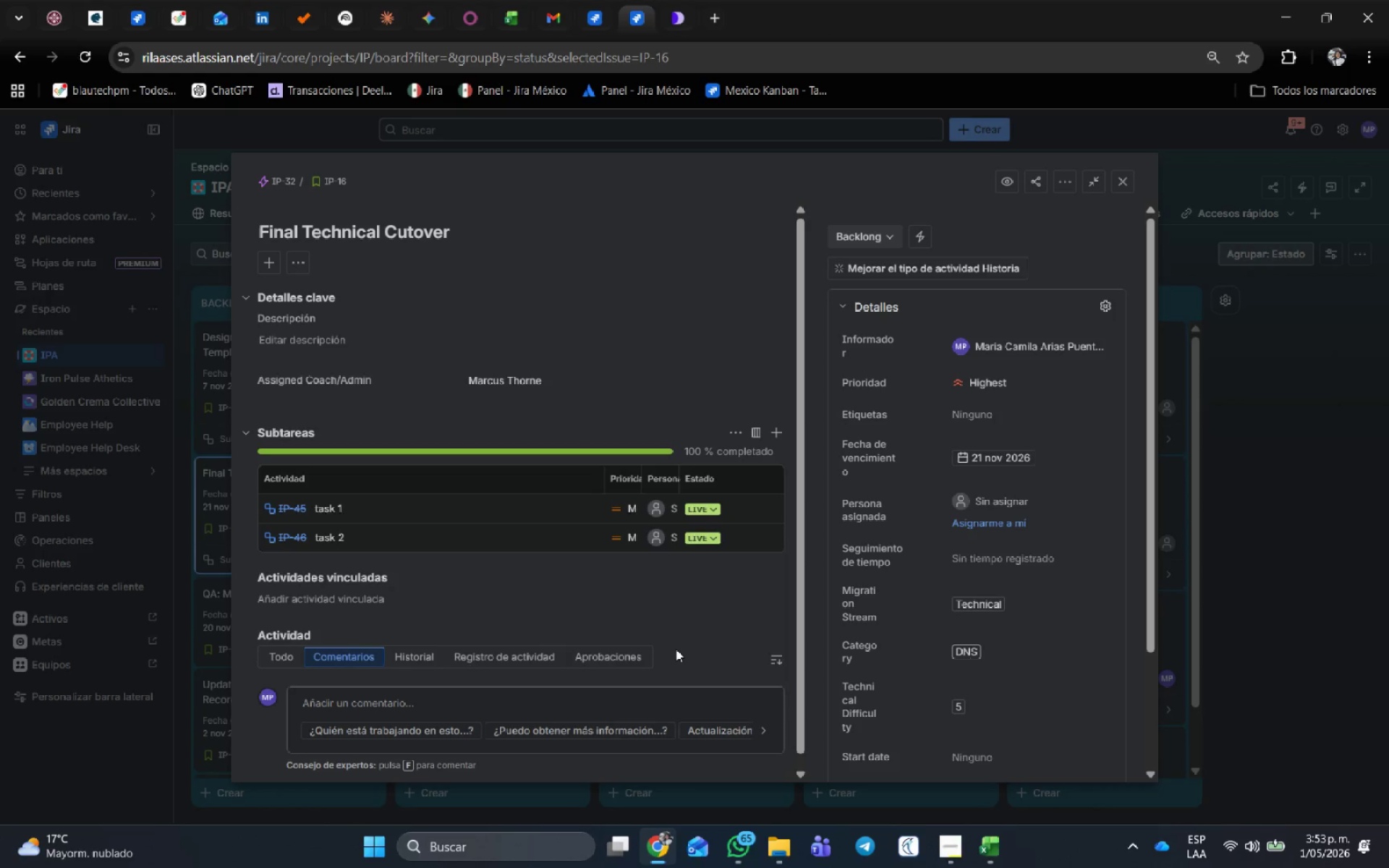 
key(Control+Shift+R)
 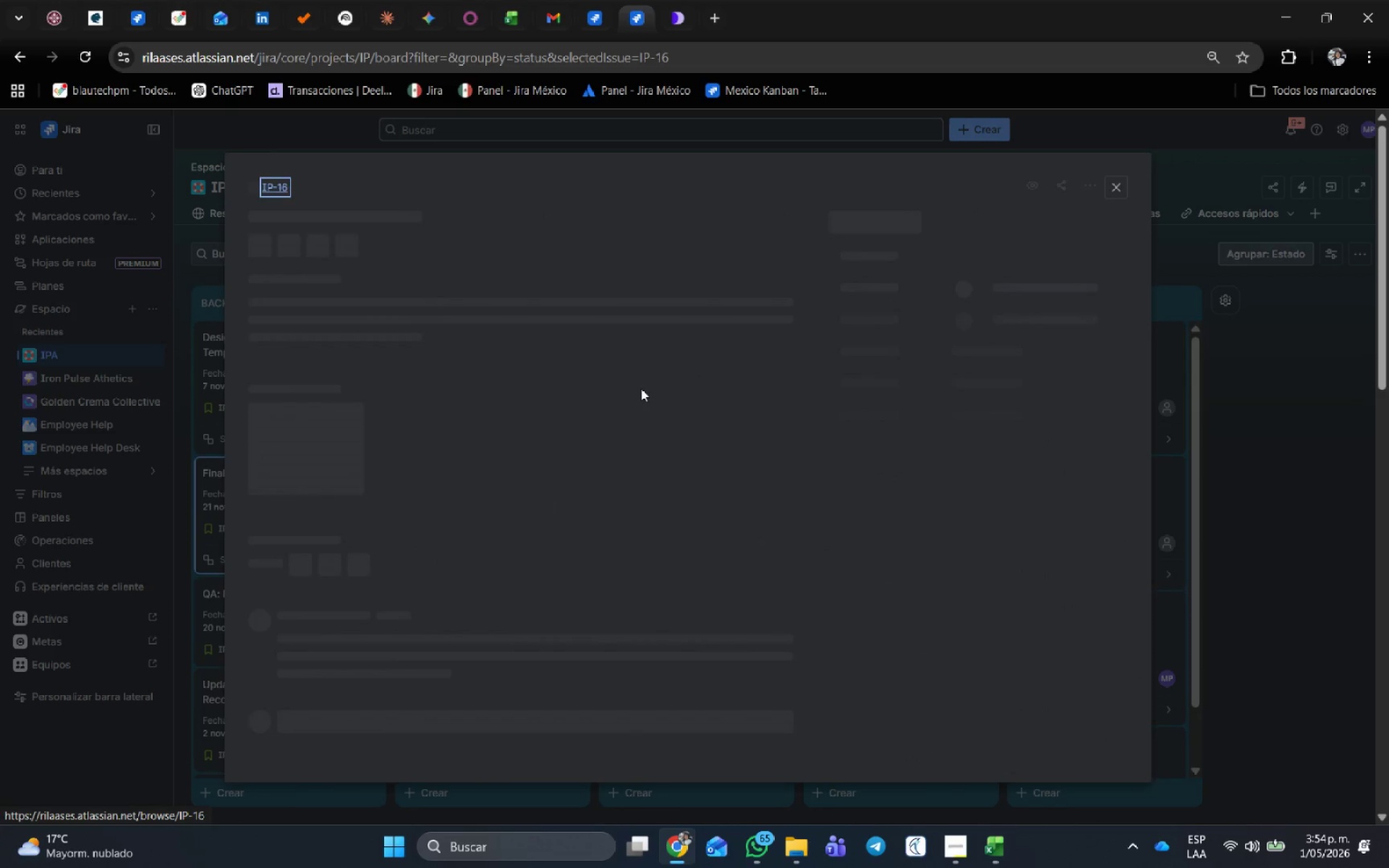 
wait(7.58)
 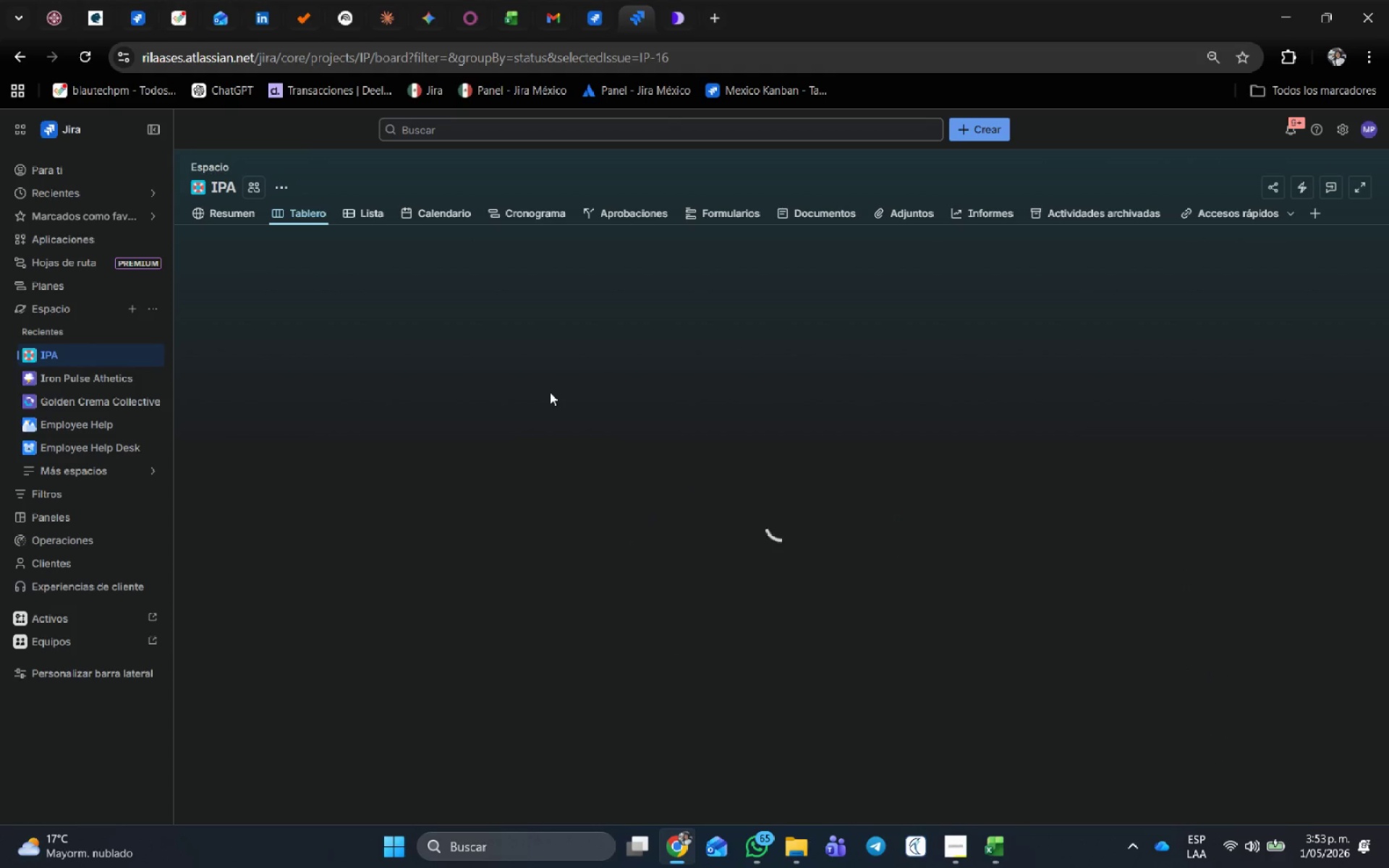 
mouse_move([449, 473])
 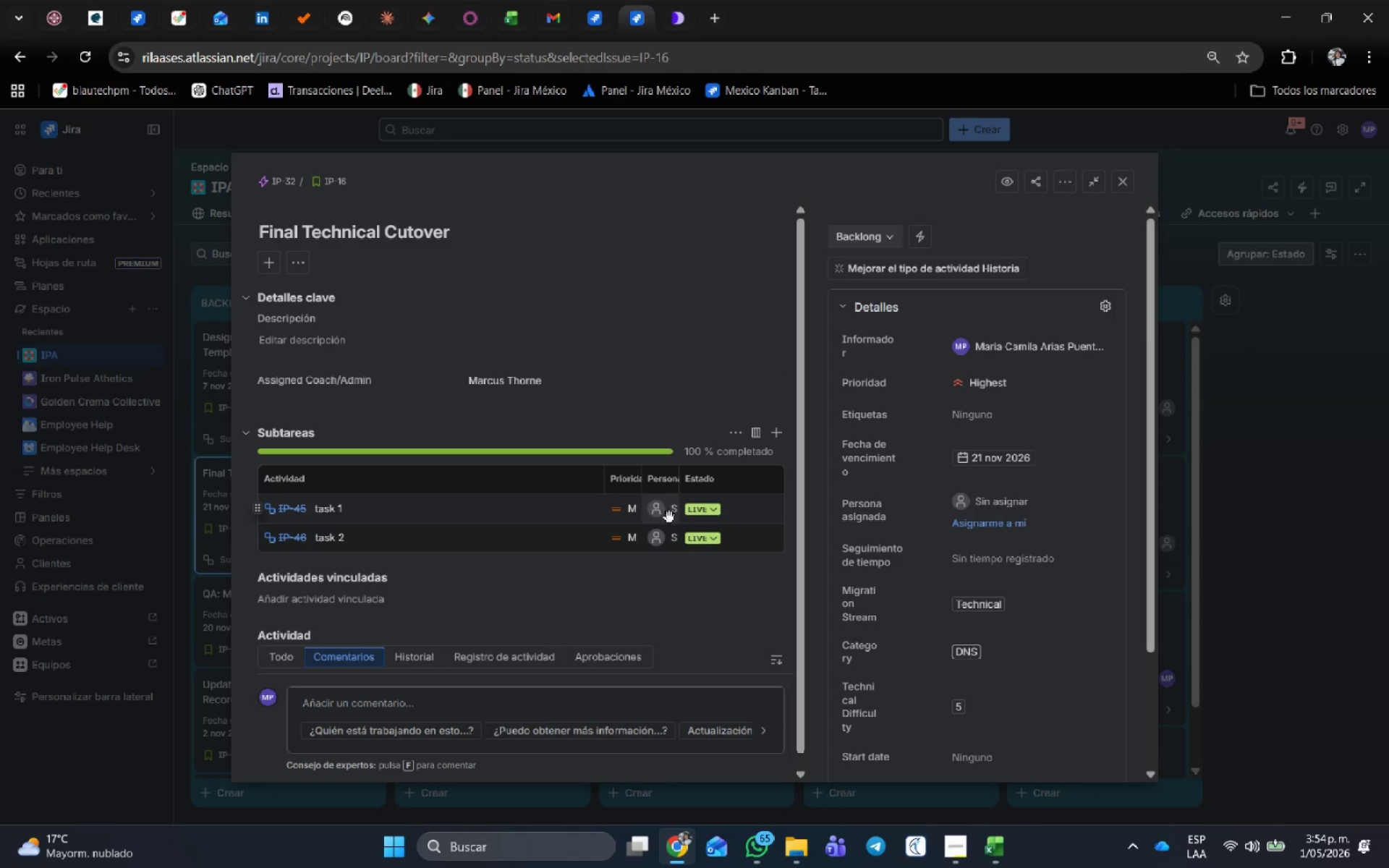 
left_click([706, 520])
 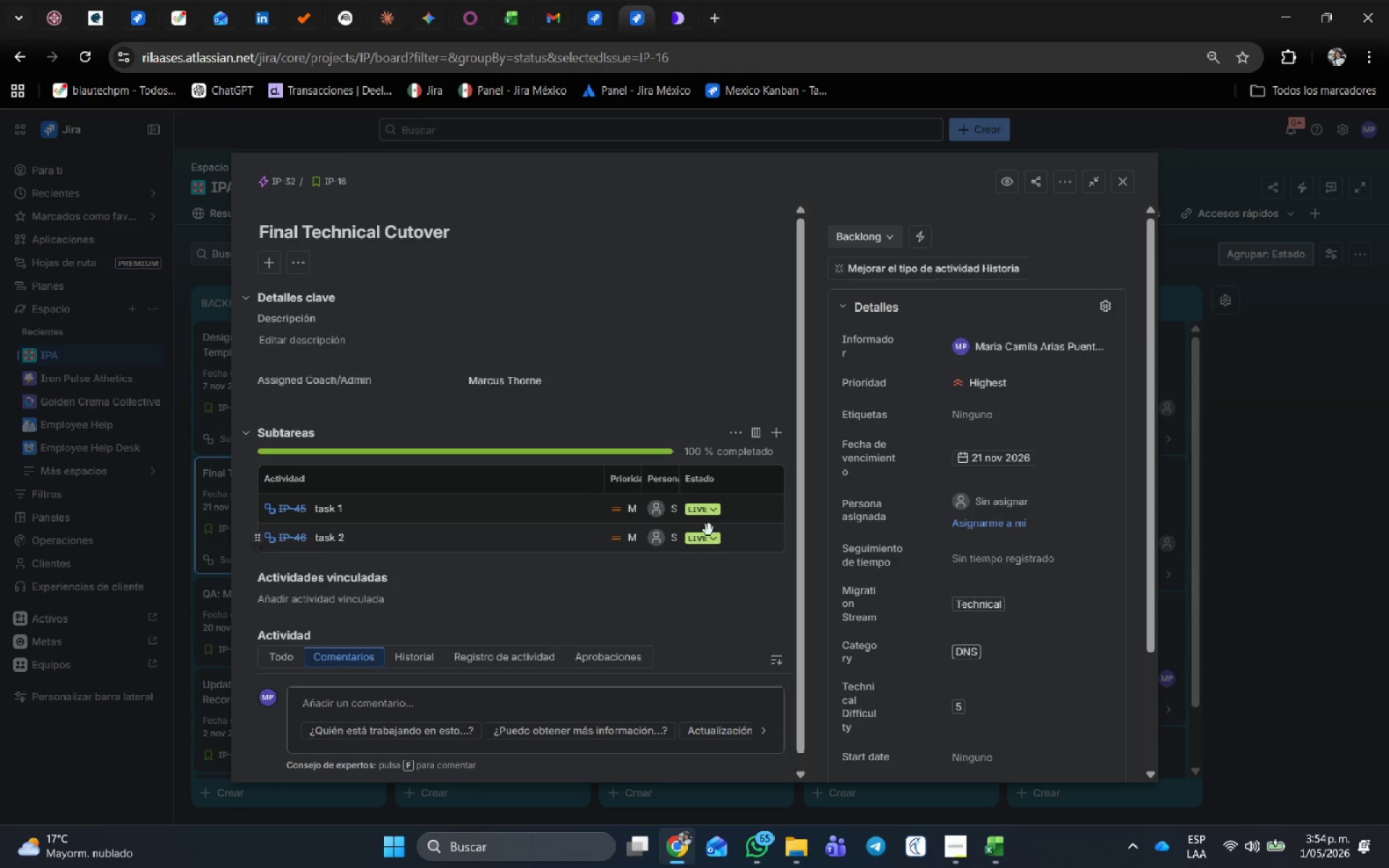 
left_click([709, 509])
 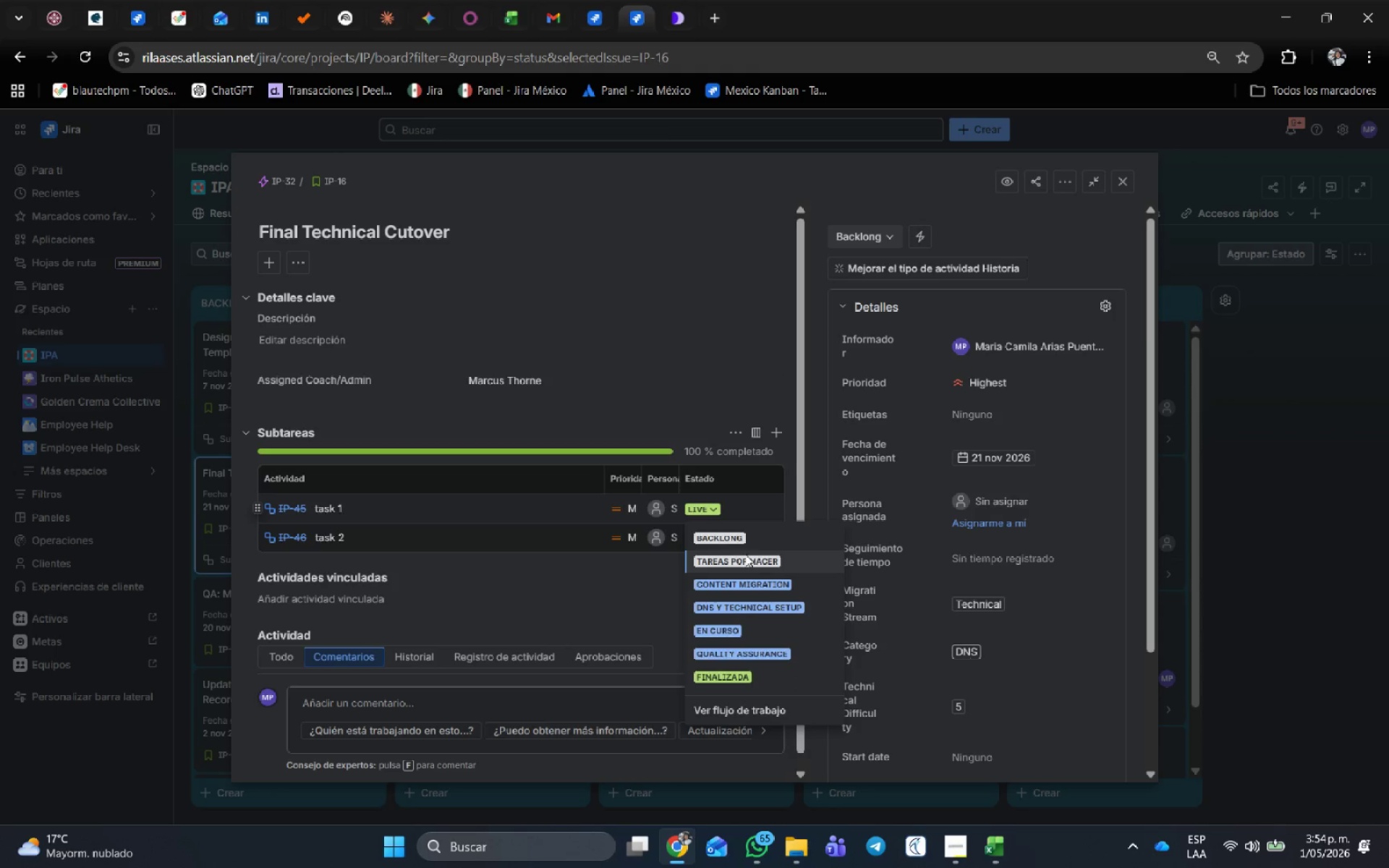 
left_click([745, 554])
 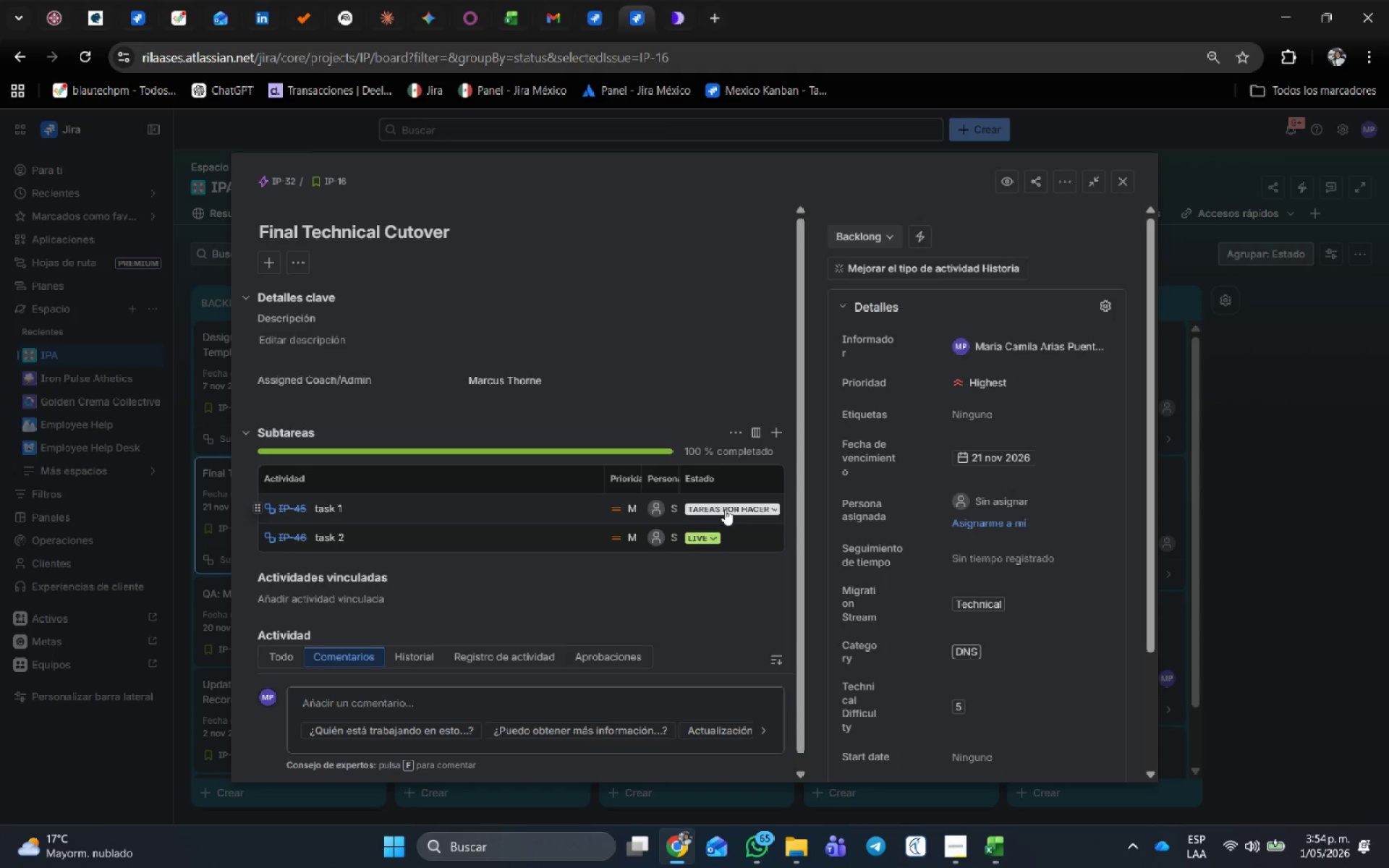 
left_click([724, 509])
 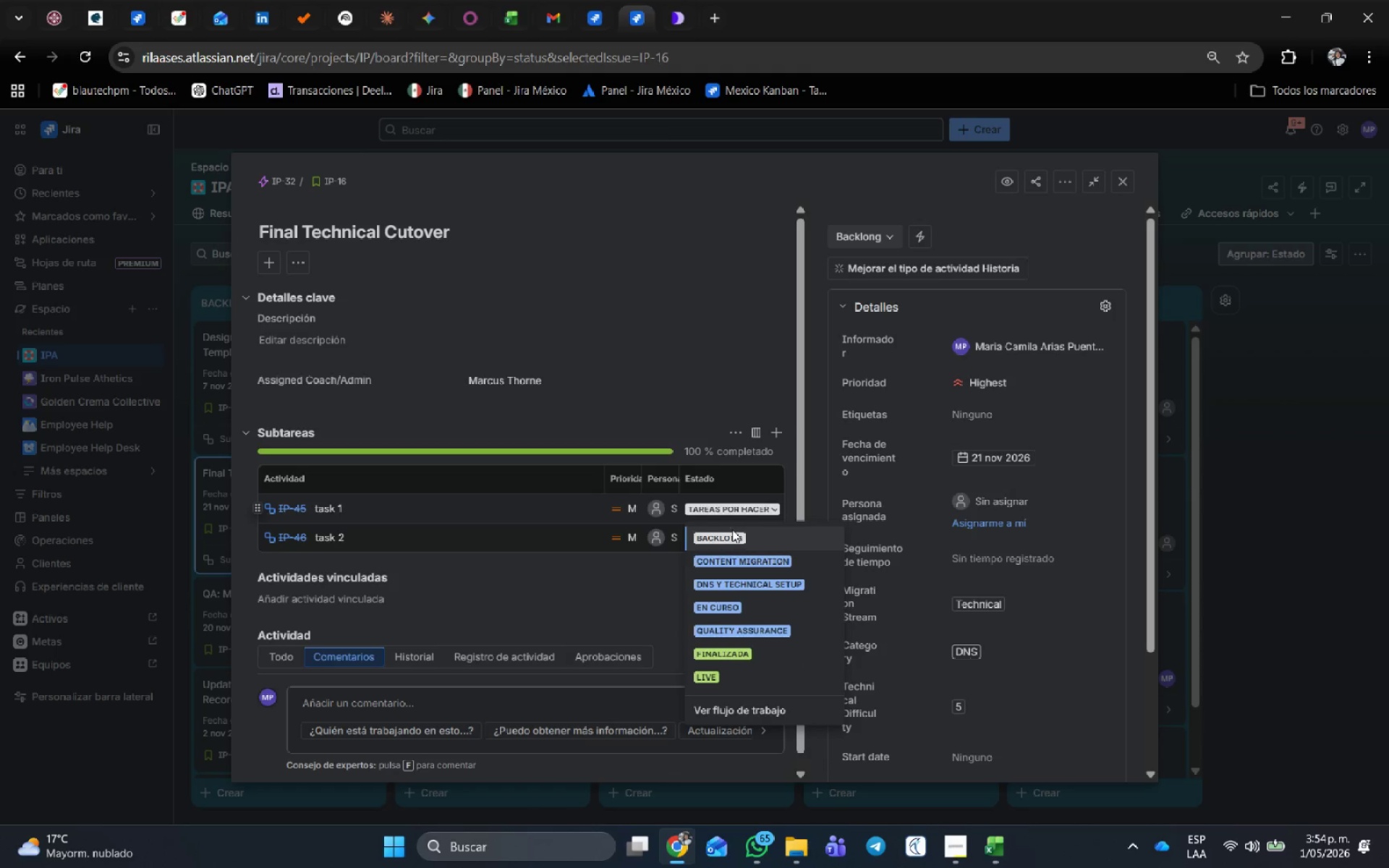 
left_click([727, 531])
 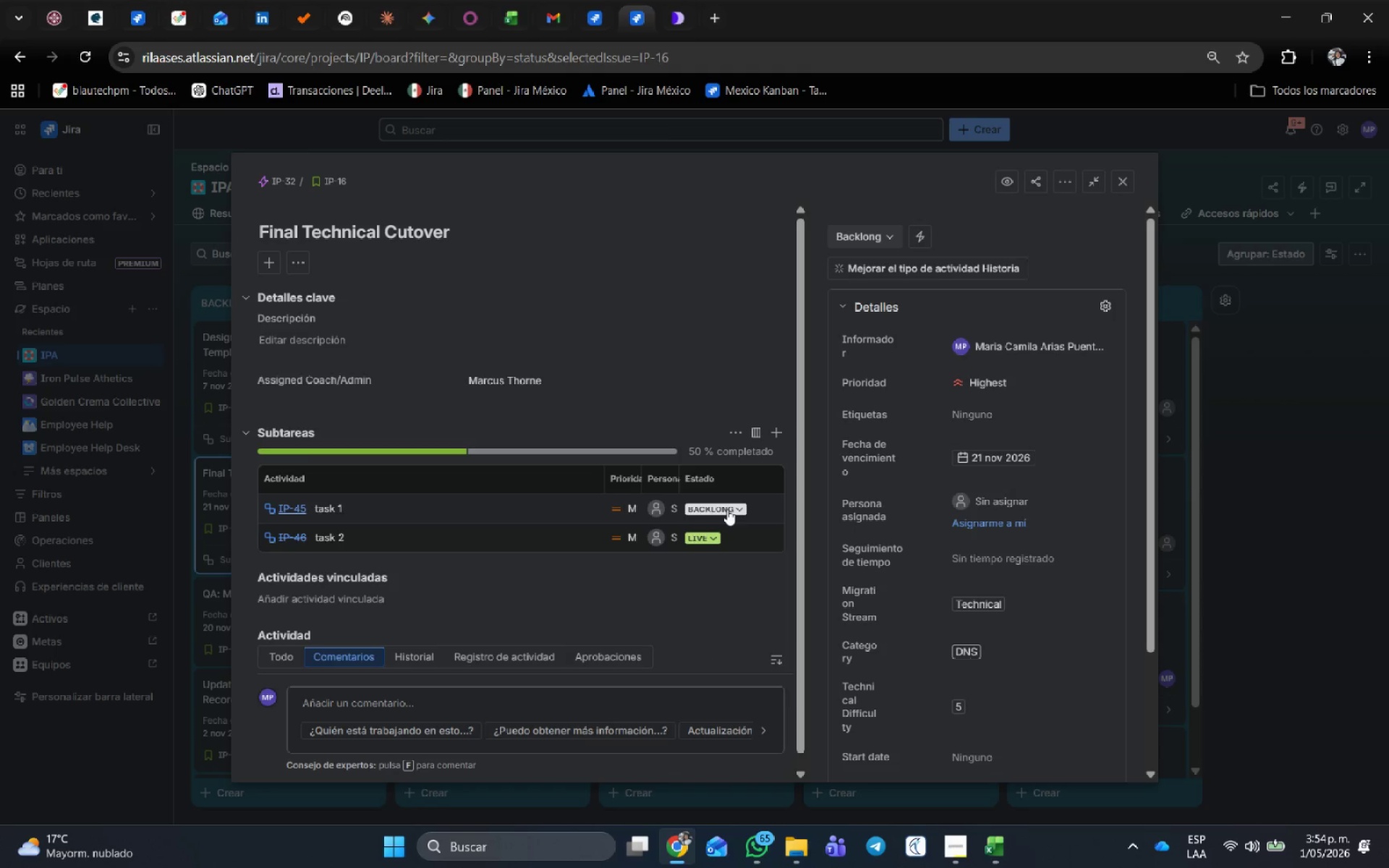 
left_click([727, 509])
 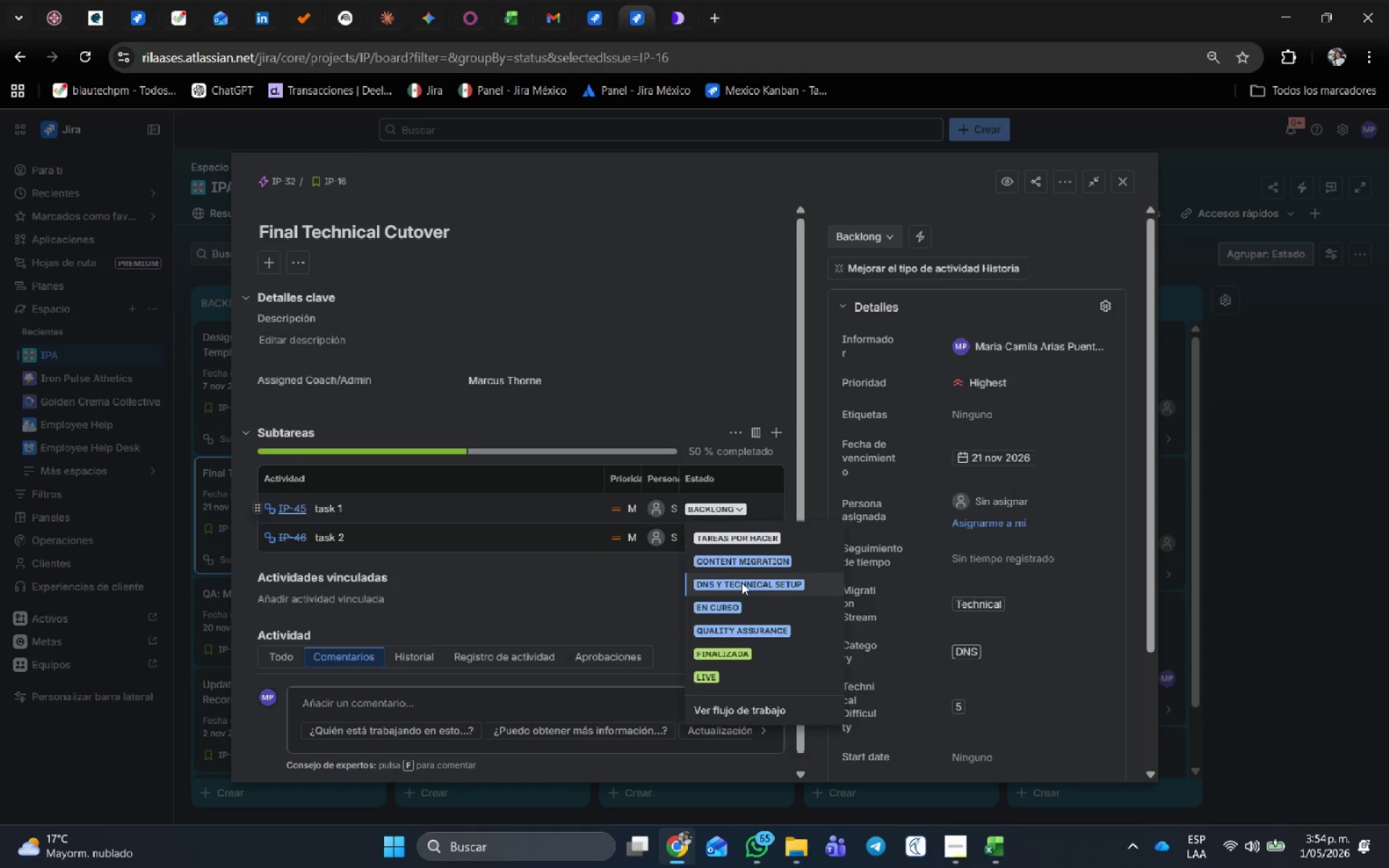 
left_click([710, 678])
 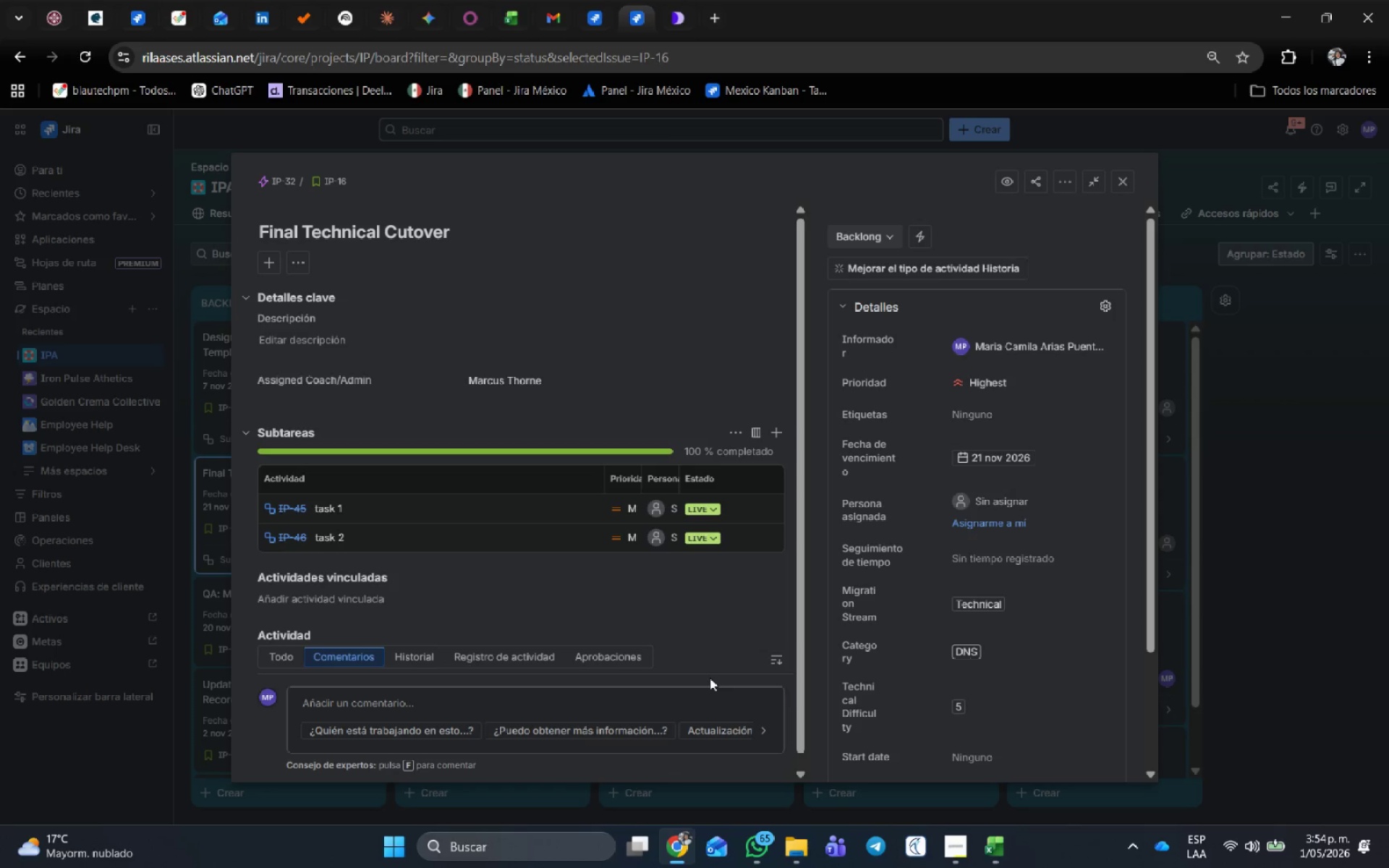 
left_click([593, 0])
 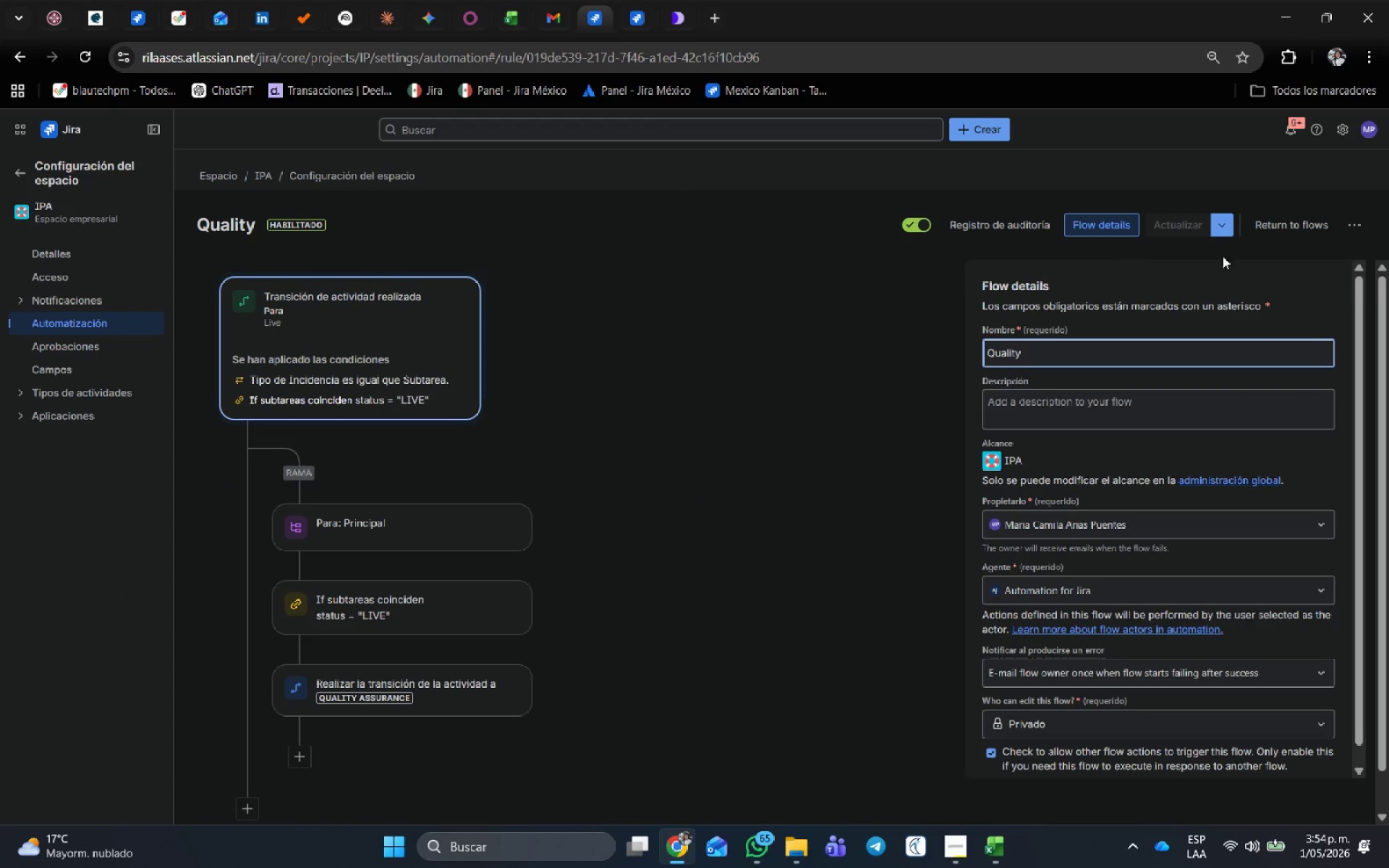 
left_click([1288, 221])
 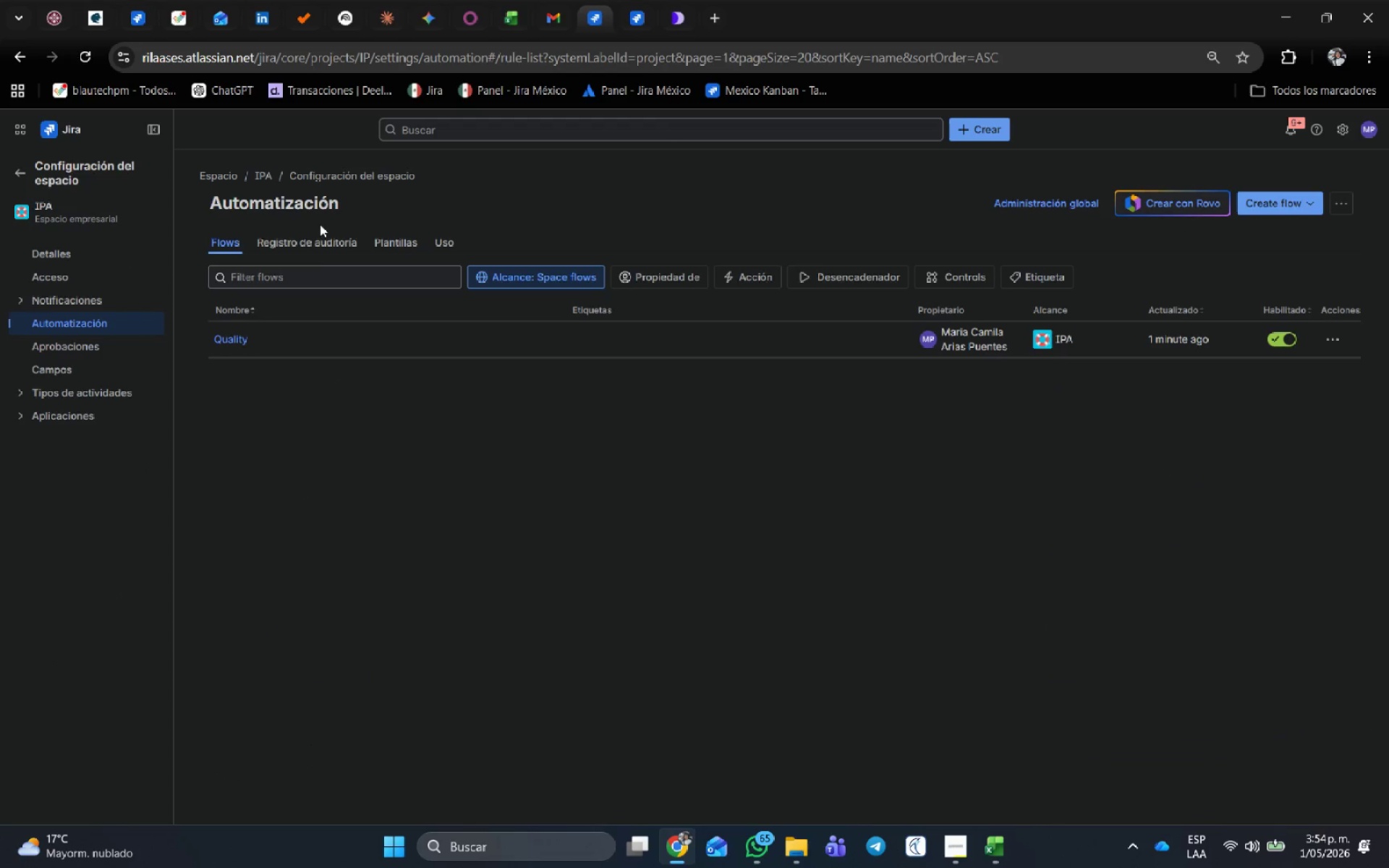 
left_click([313, 247])
 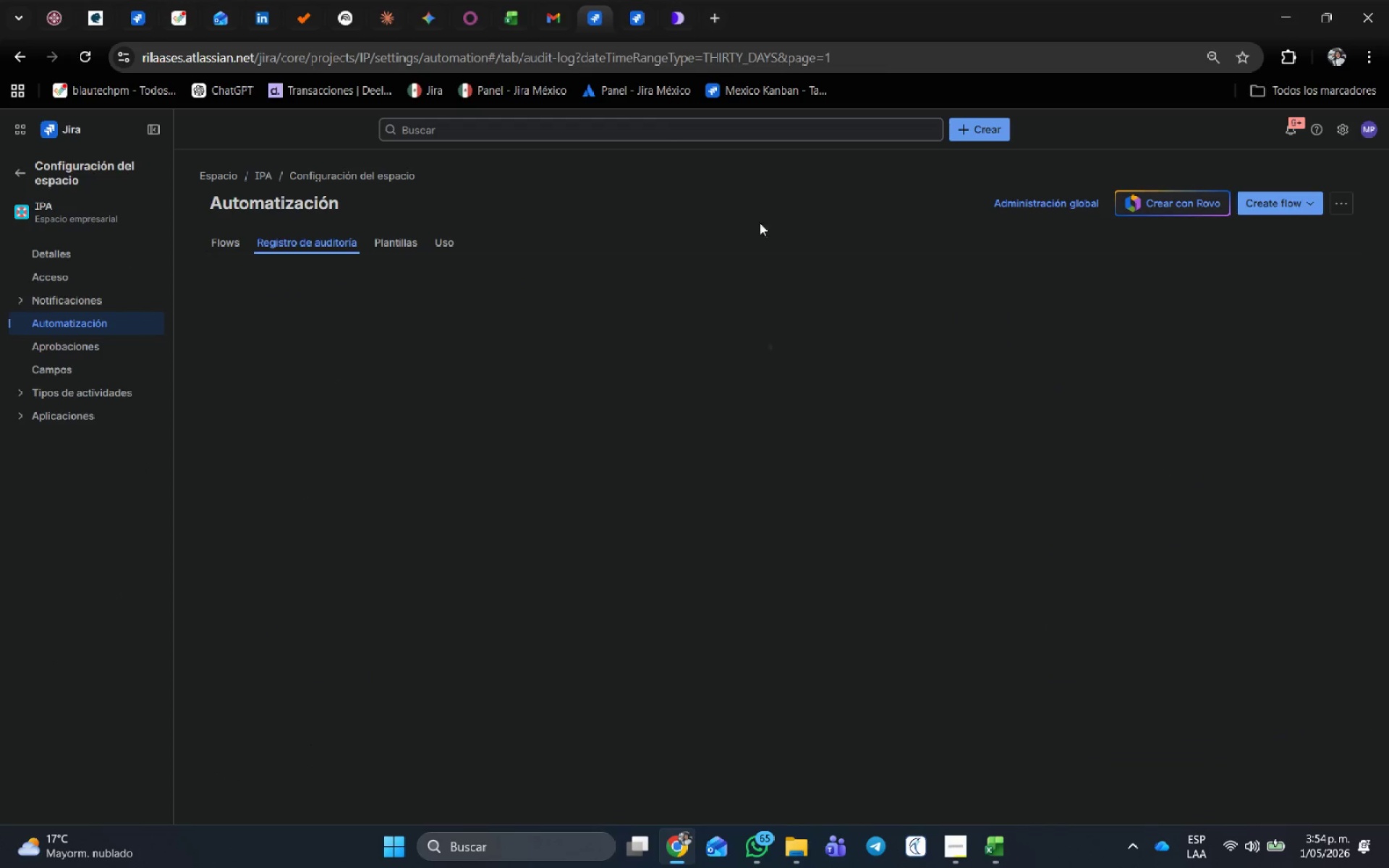 
mouse_move([720, 260])
 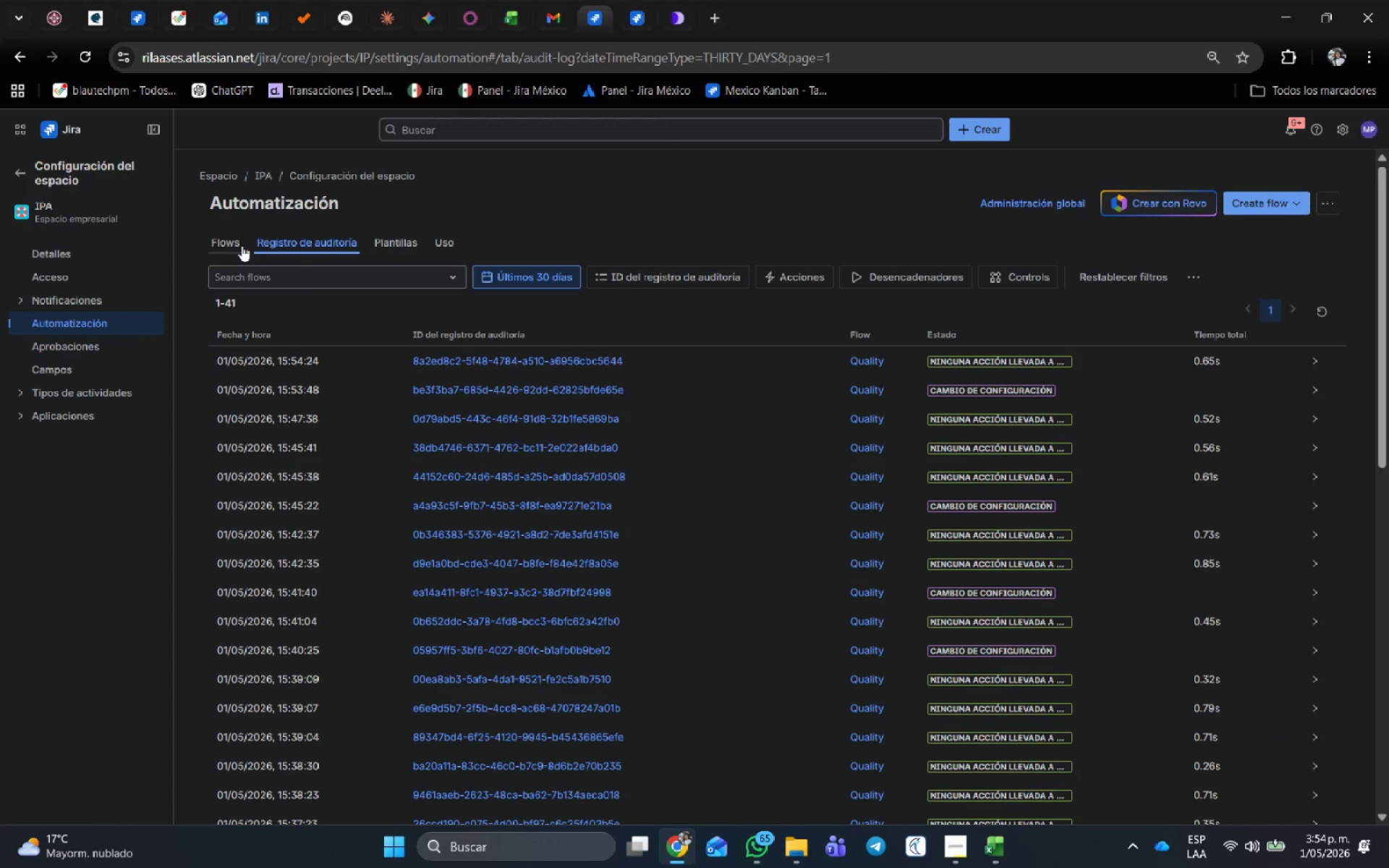 
left_click([242, 245])
 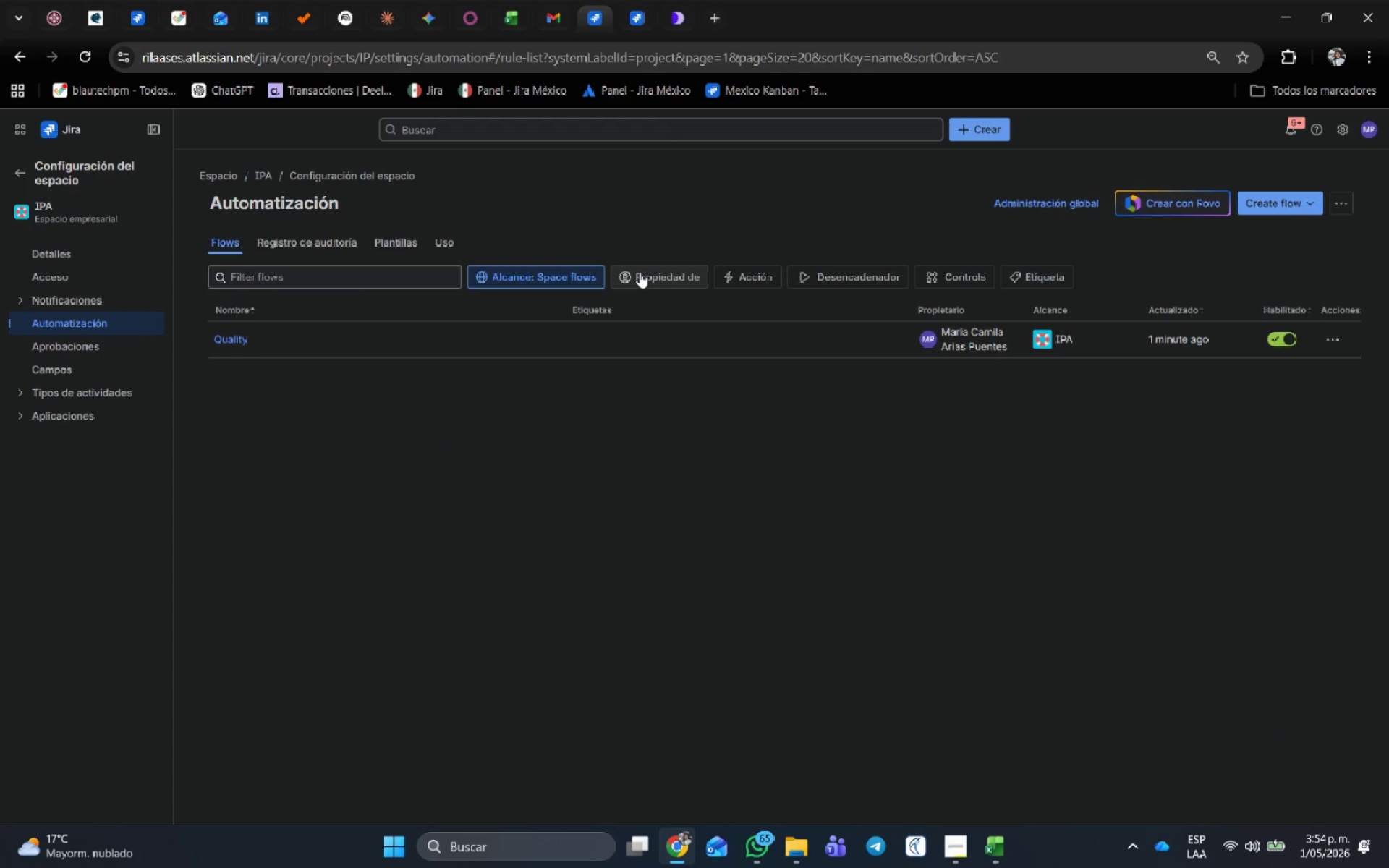 
wait(16.08)
 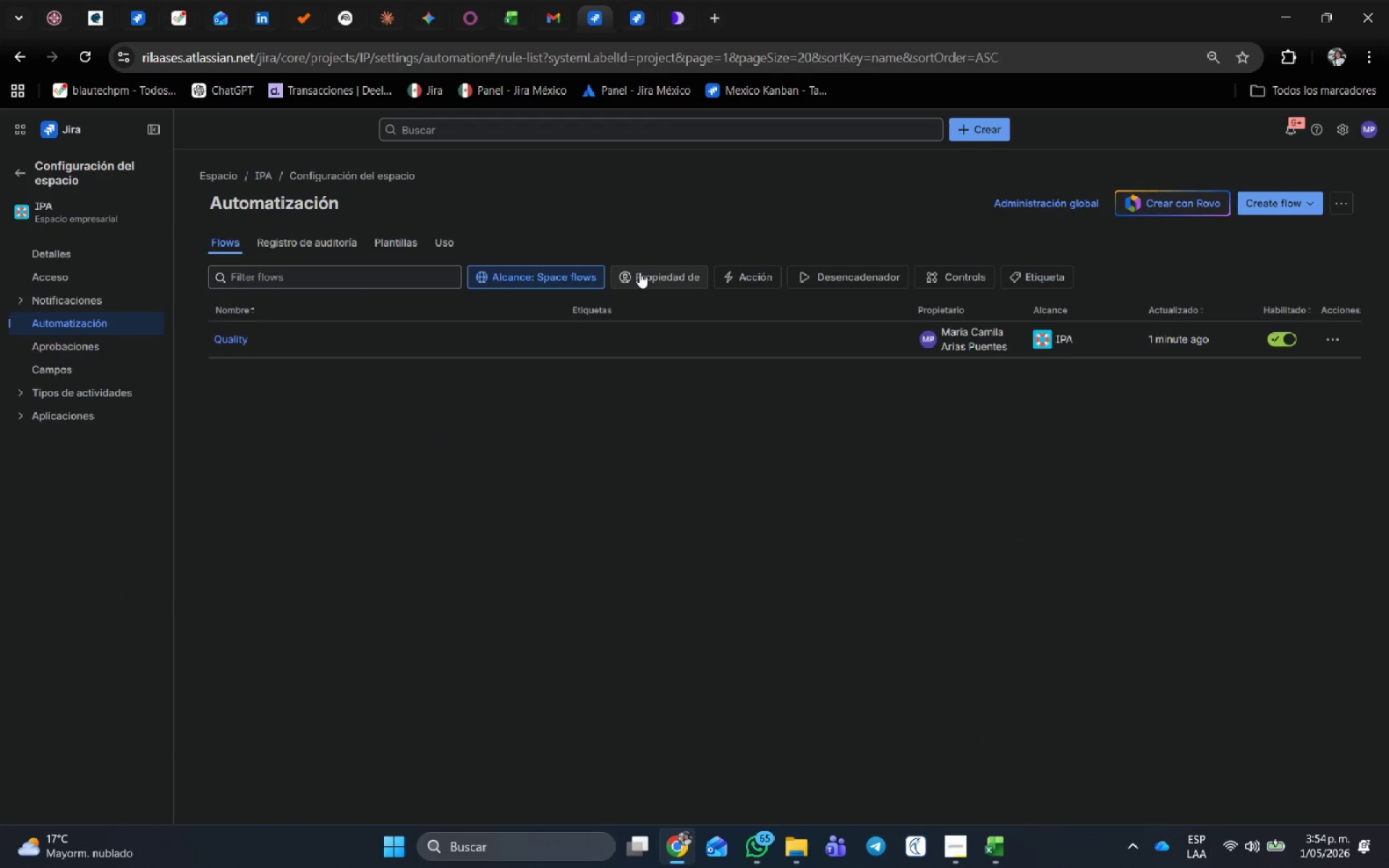 
left_click([641, 14])
 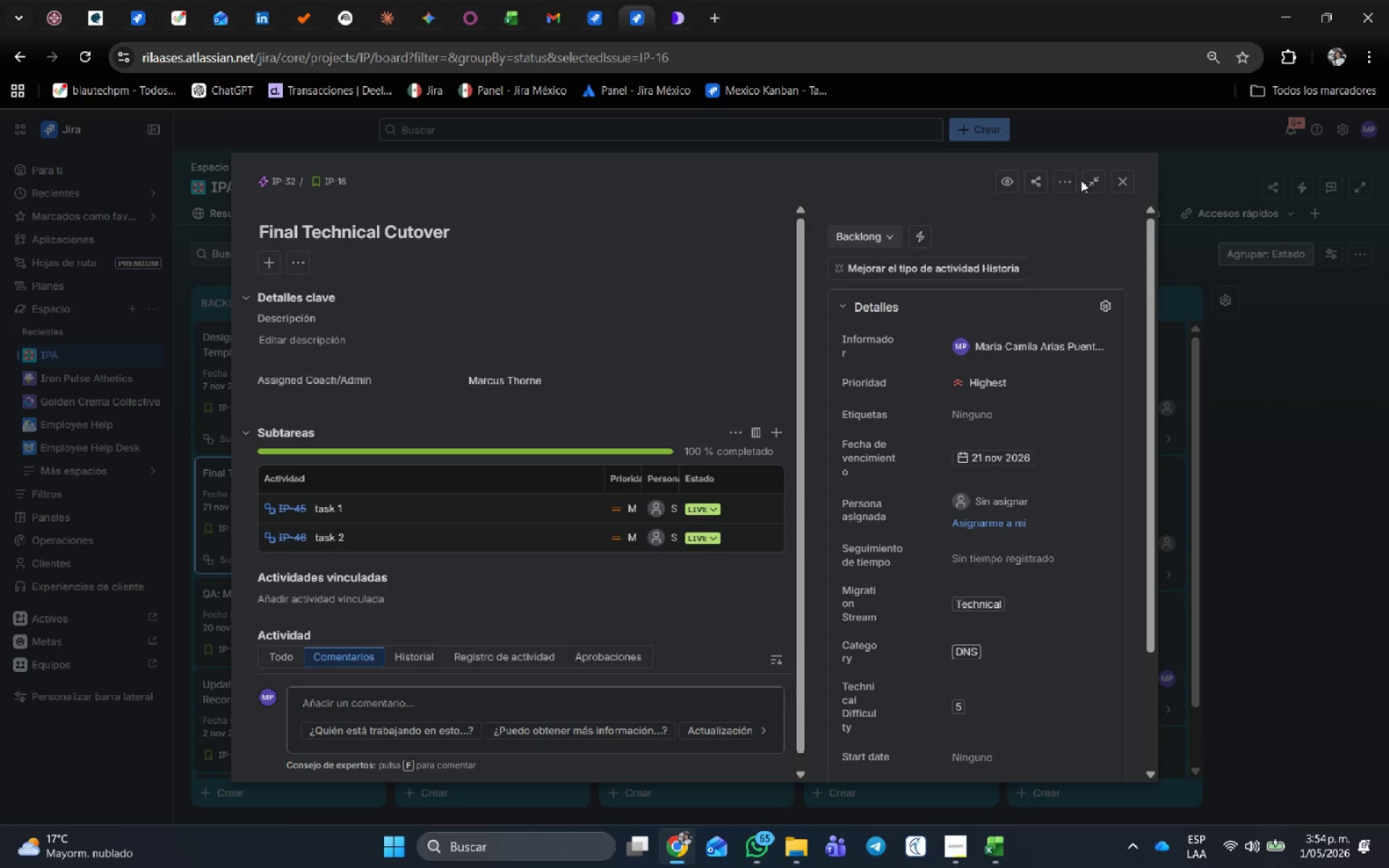 
left_click([1123, 179])
 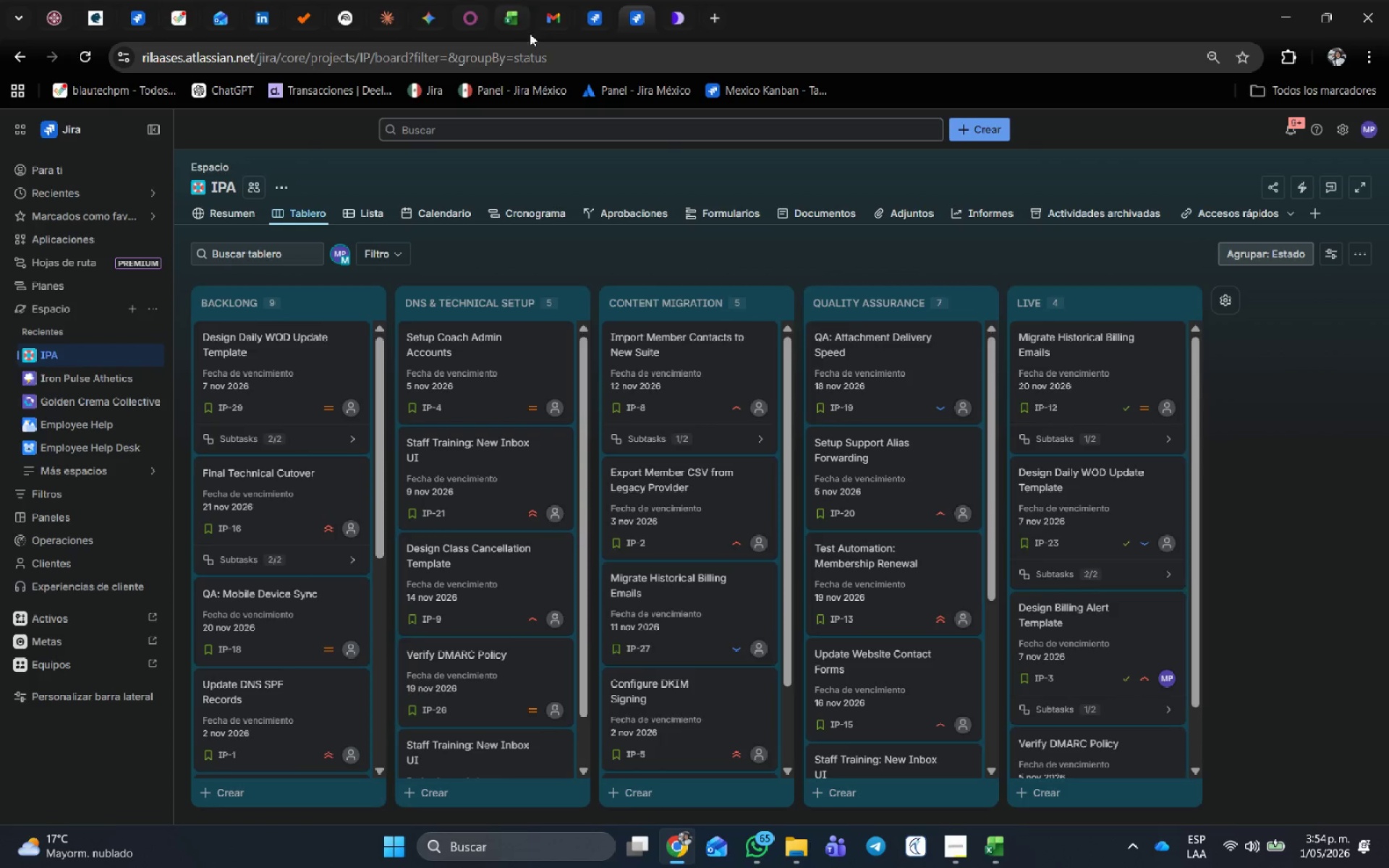 
left_click([608, 14])
 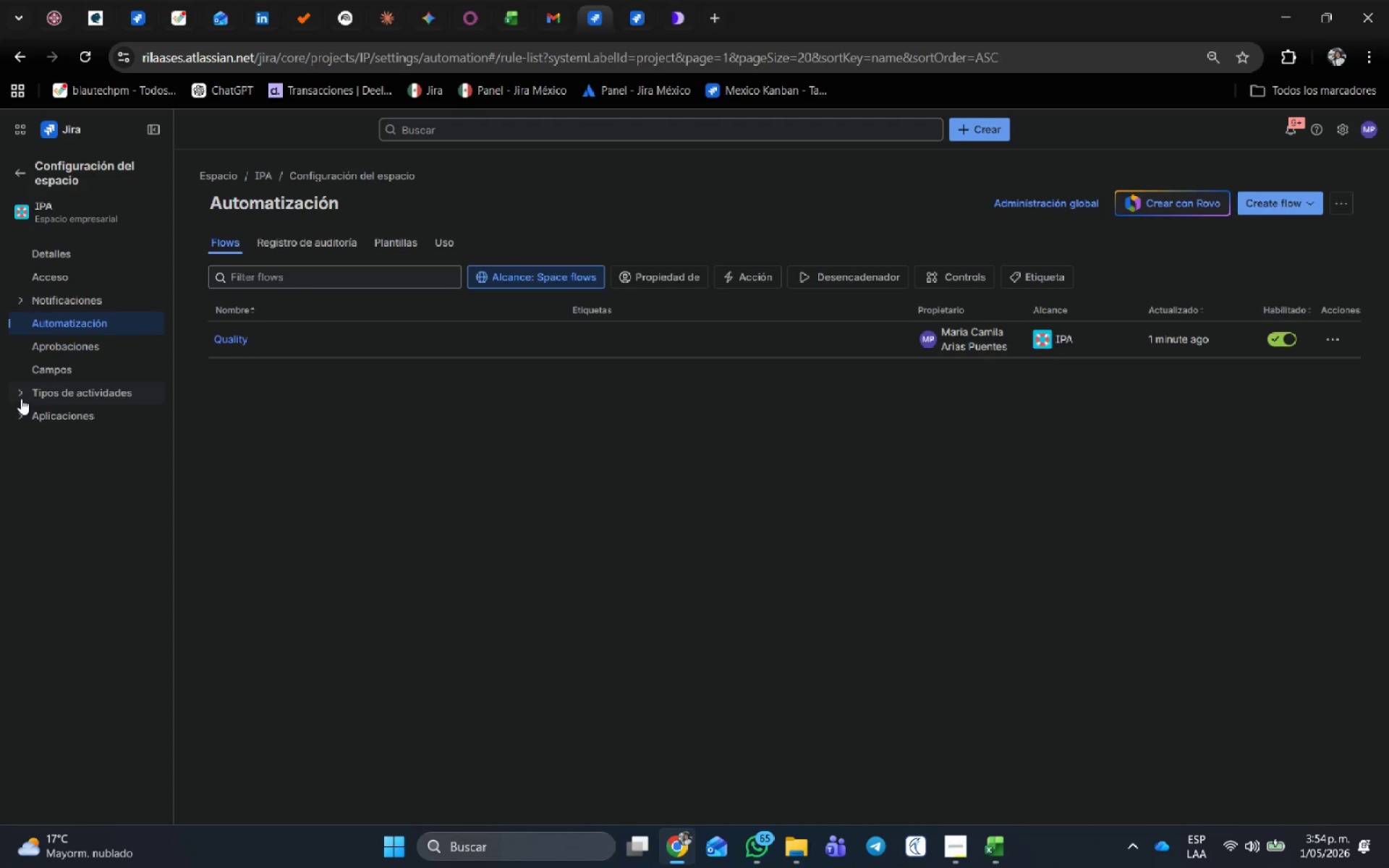 
left_click([20, 415])
 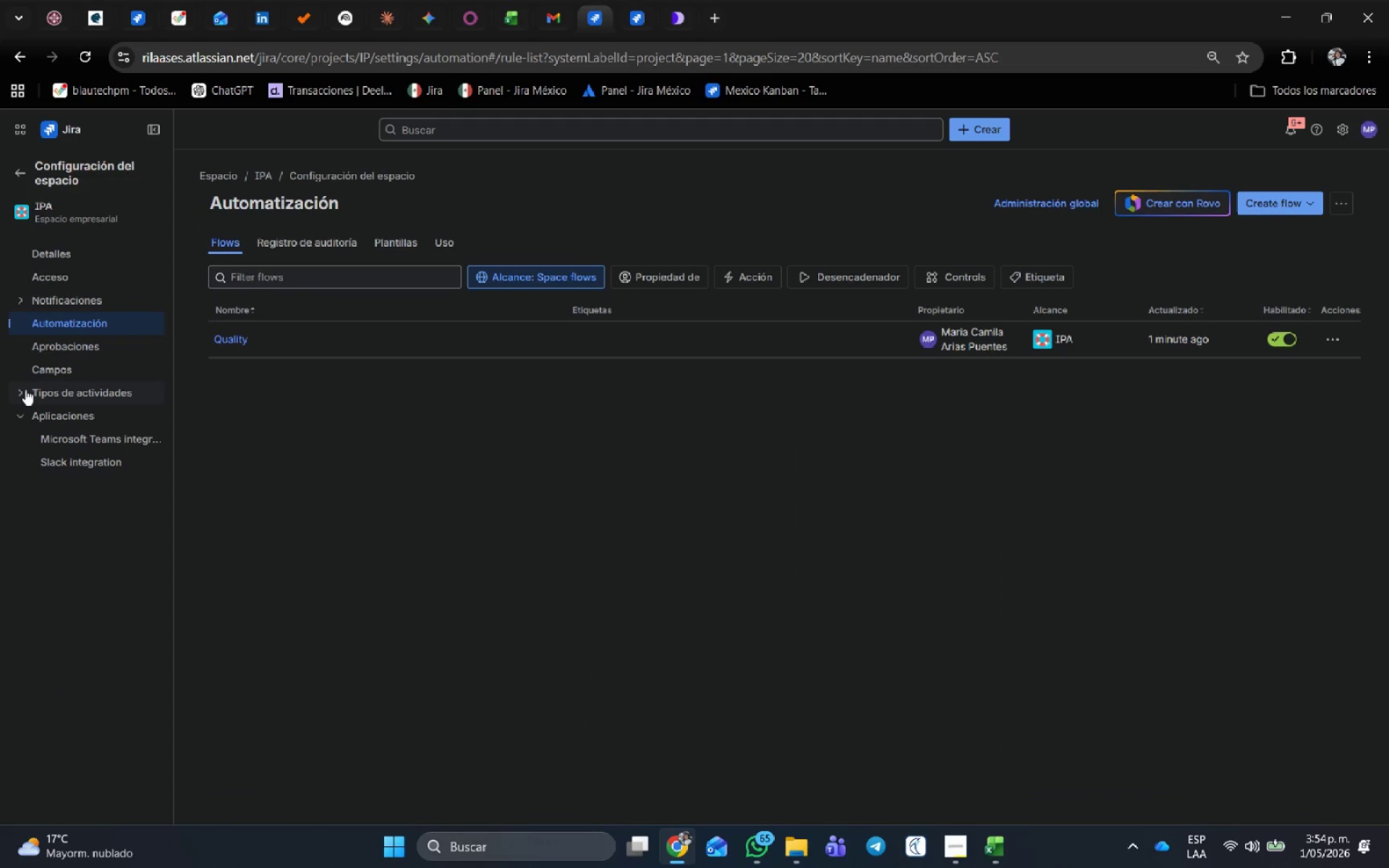 
left_click([20, 389])
 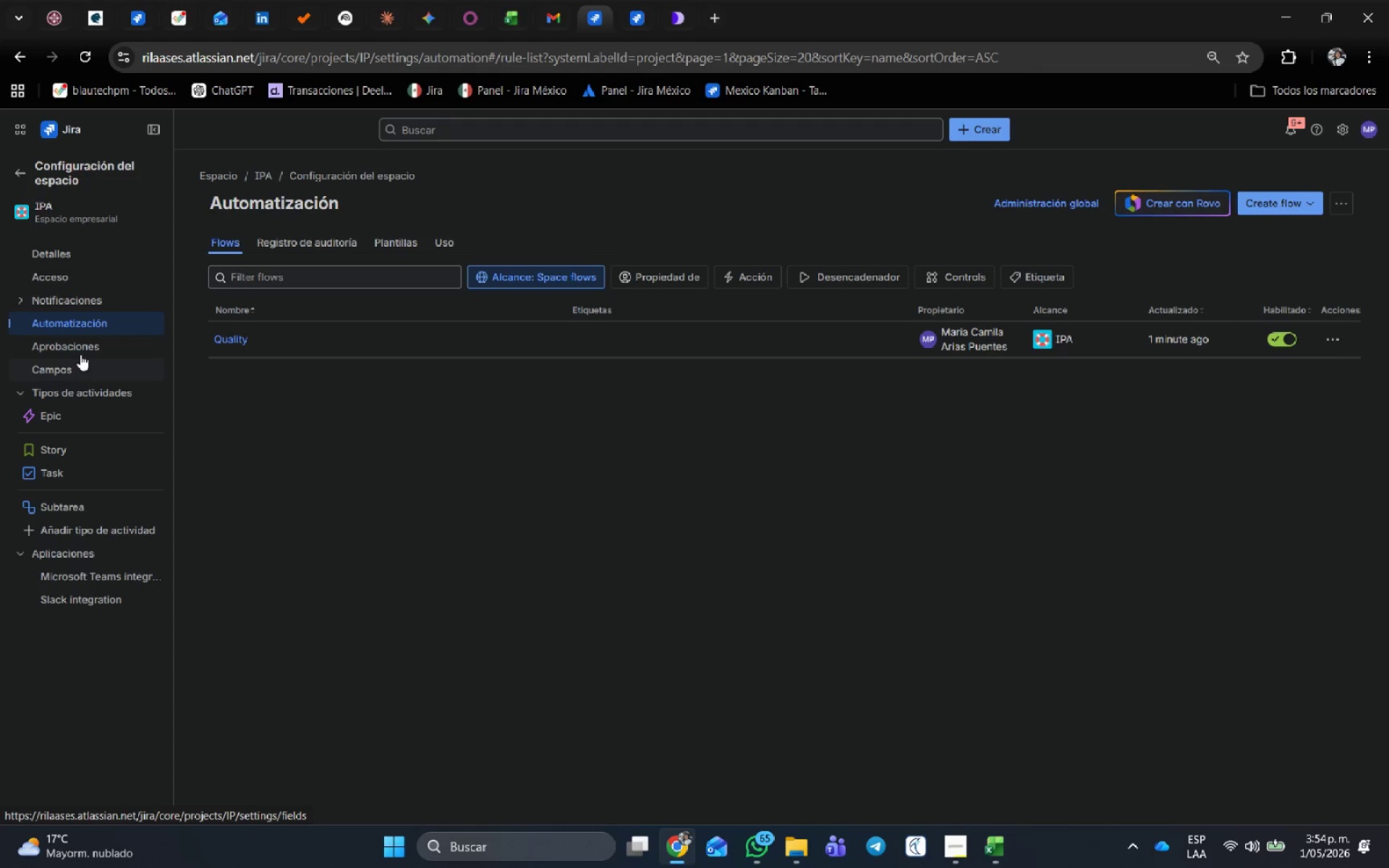 
mouse_move([1335, 142])
 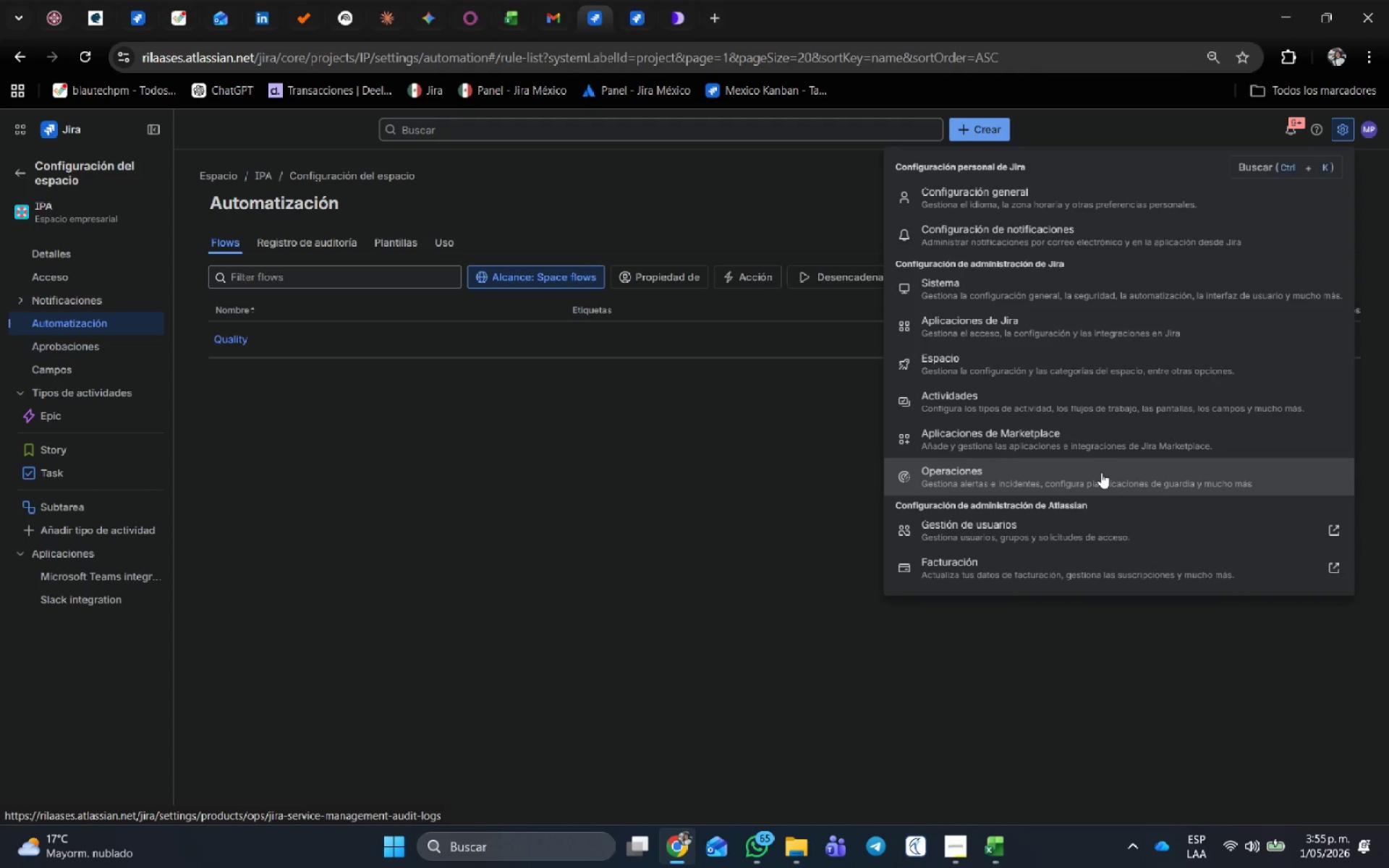 
left_click([1101, 472])
 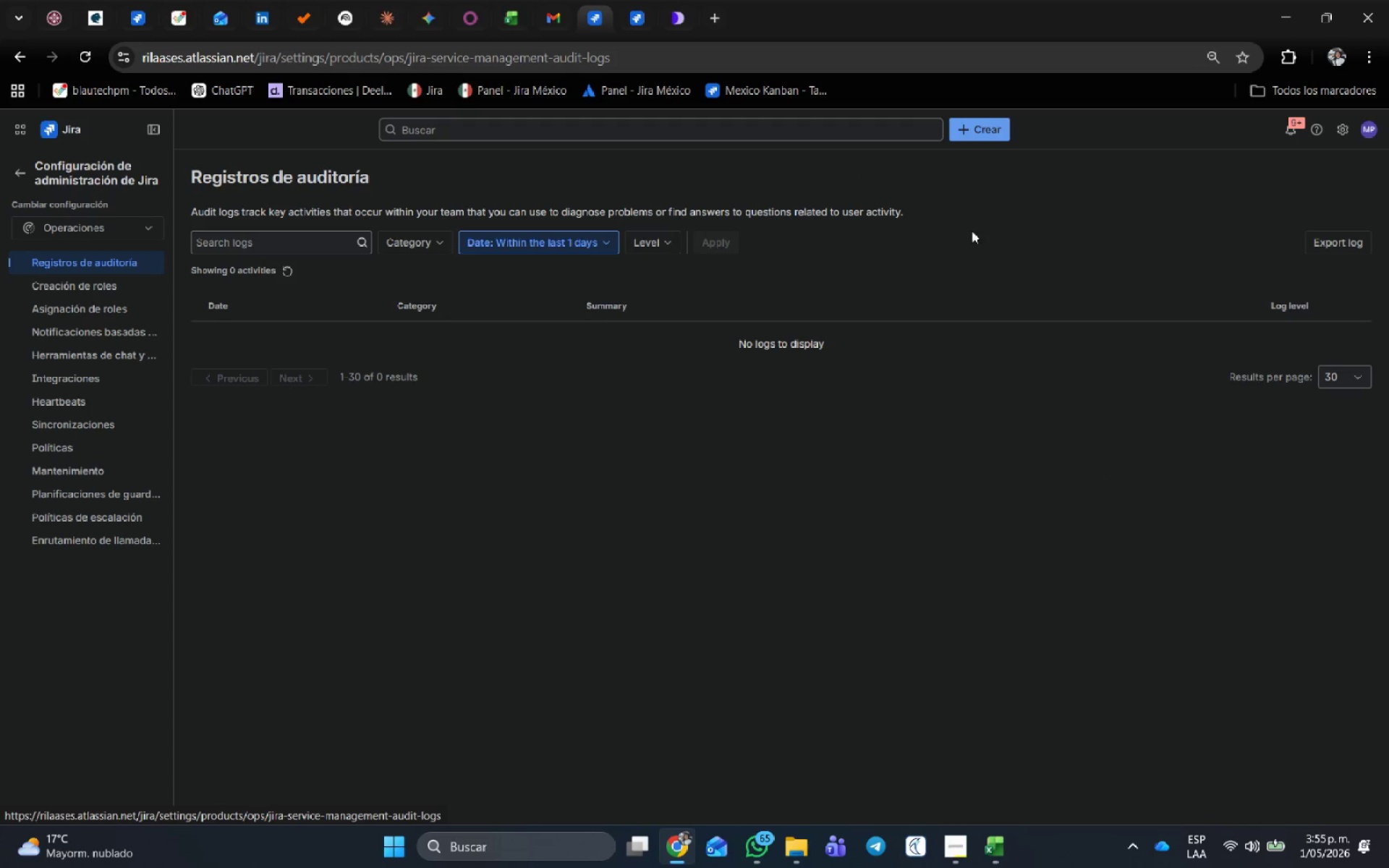 
wait(7.05)
 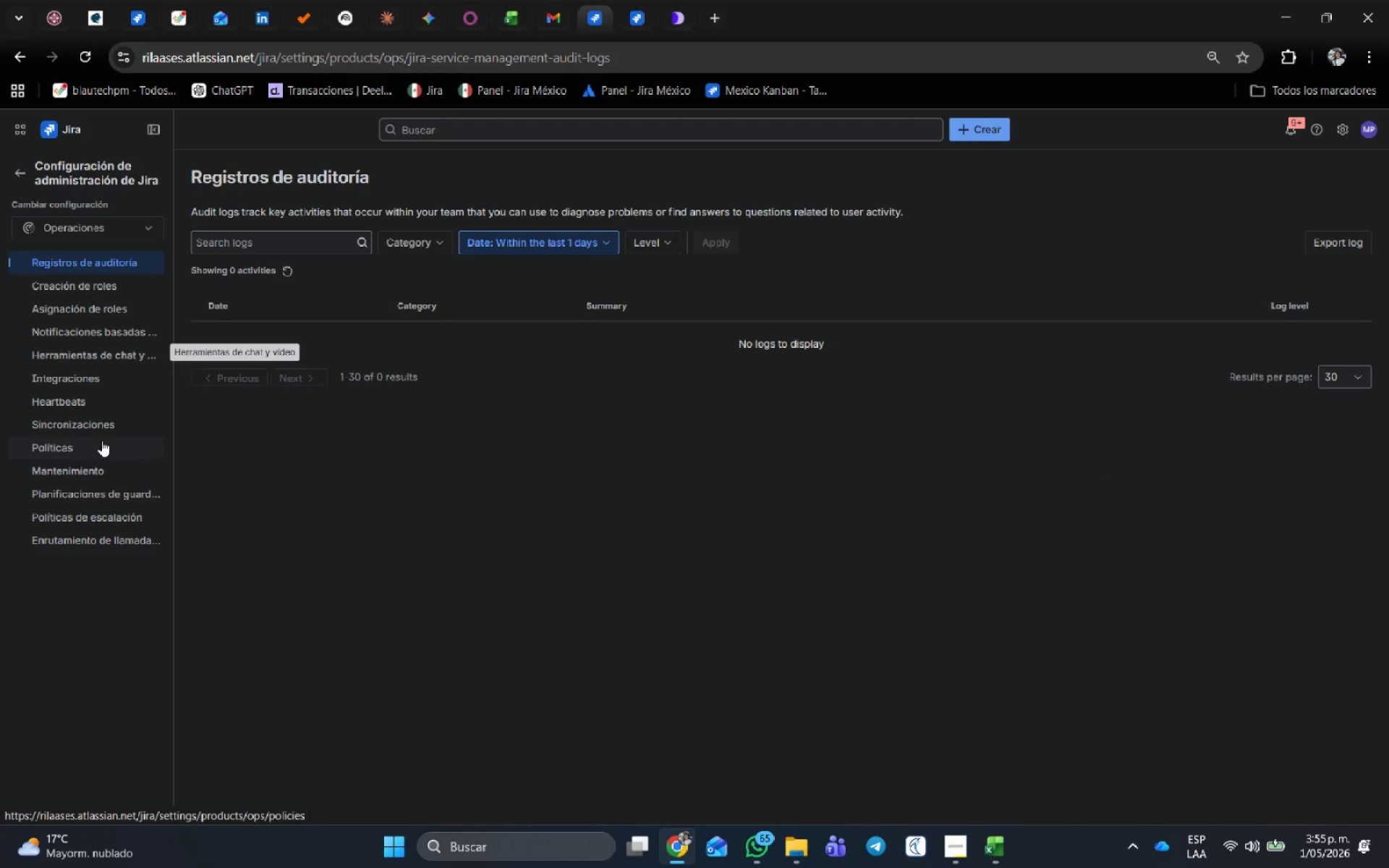 
left_click([24, 169])
 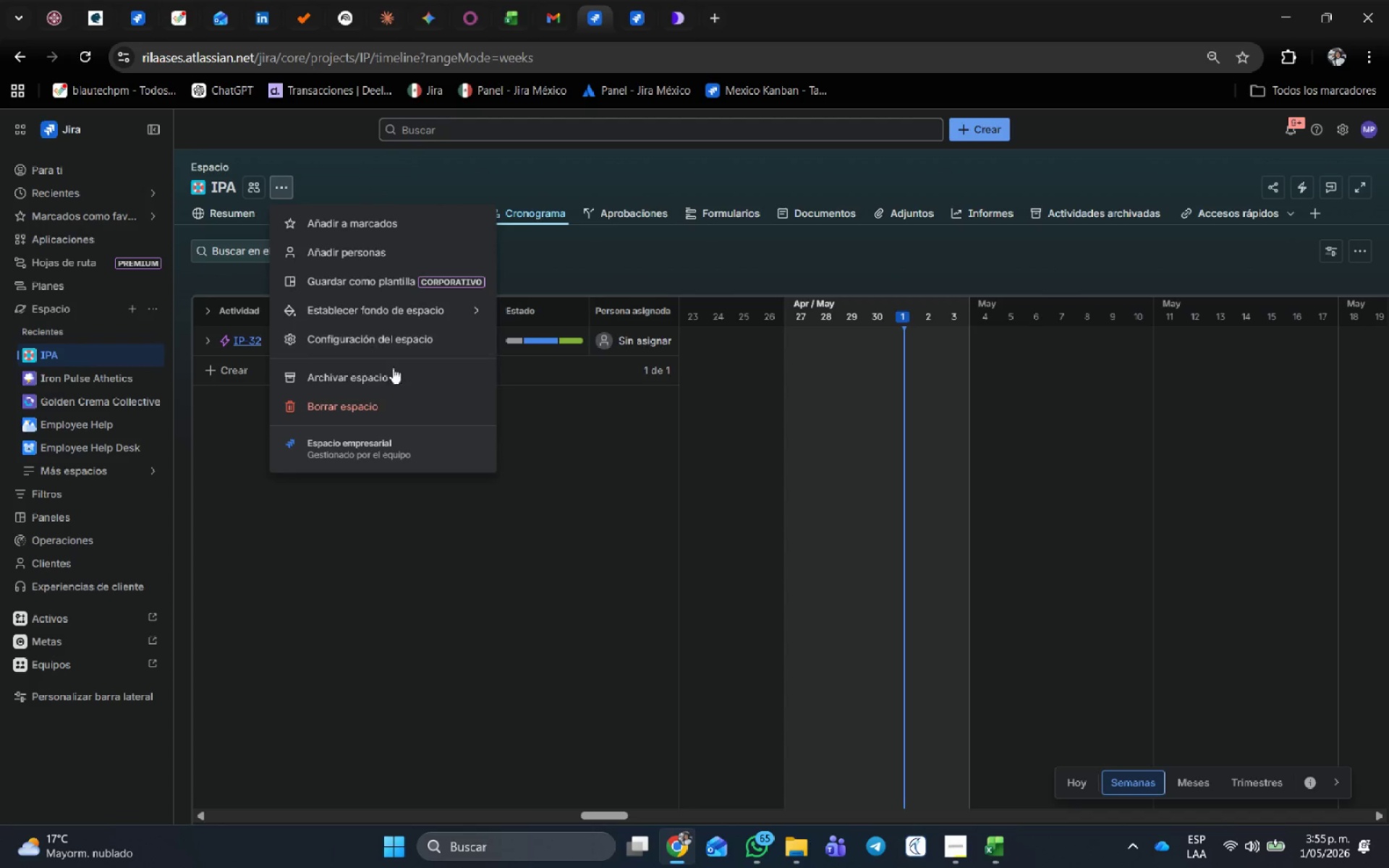 
wait(6.56)
 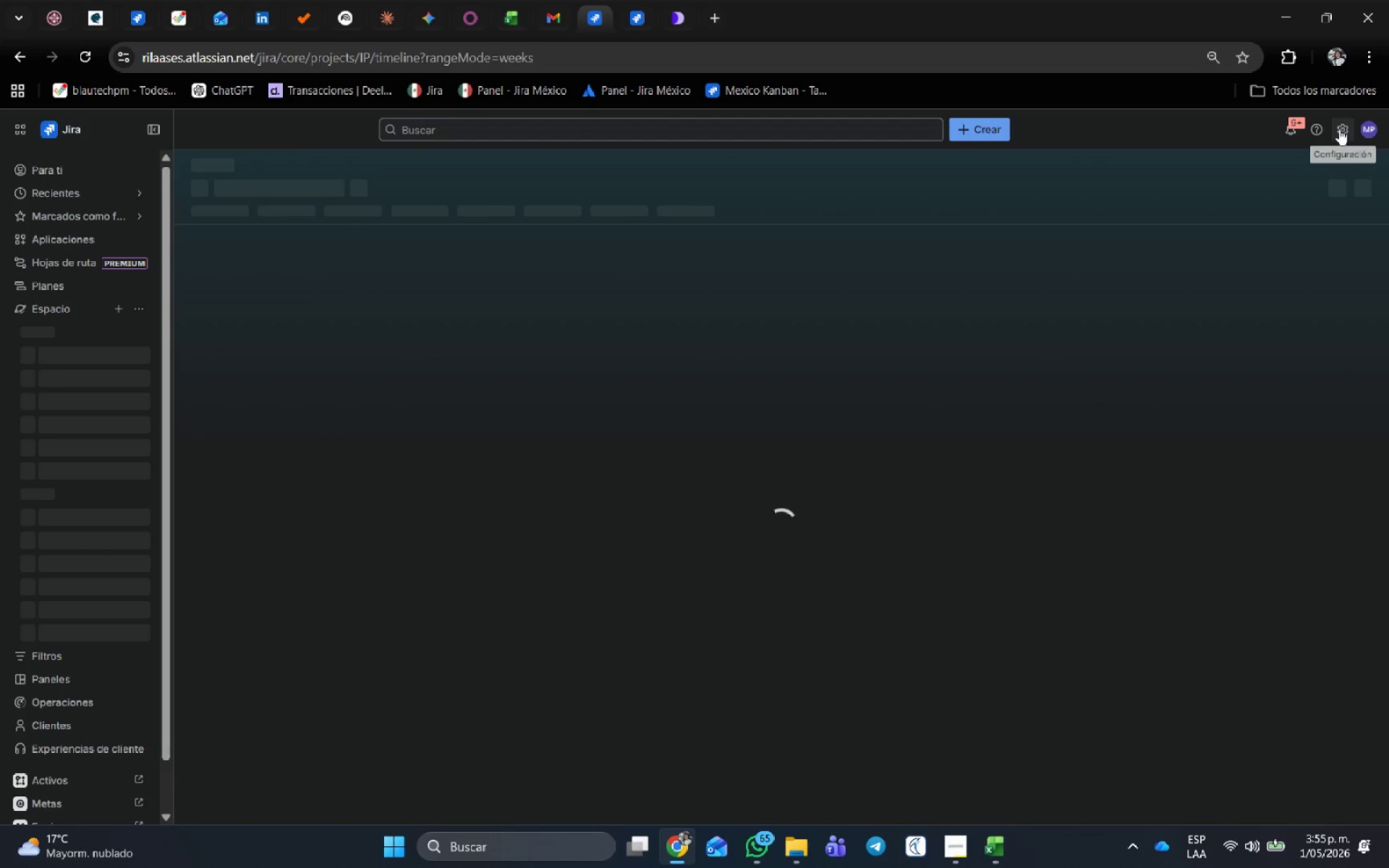 
left_click([374, 334])
 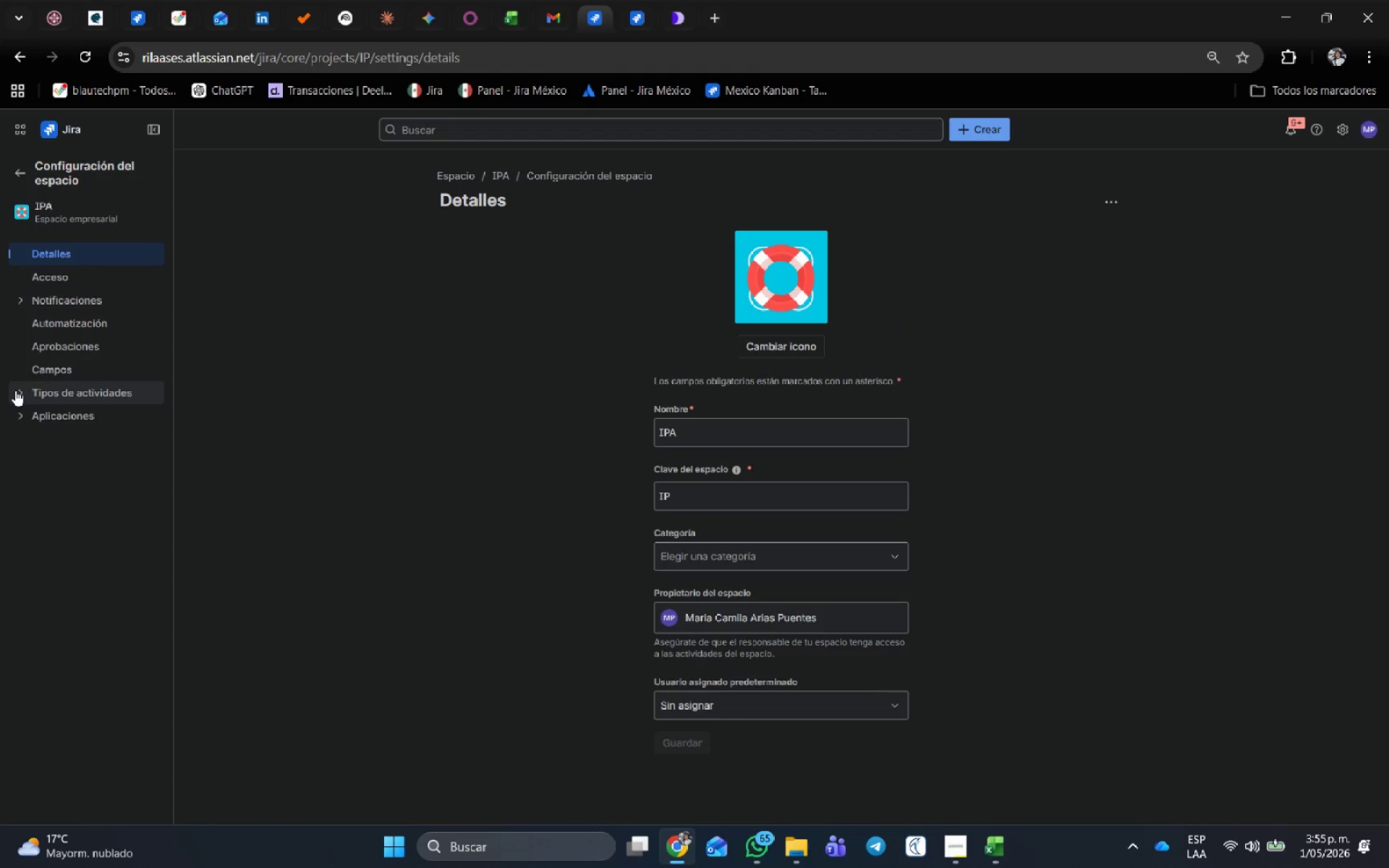 
wait(5.41)
 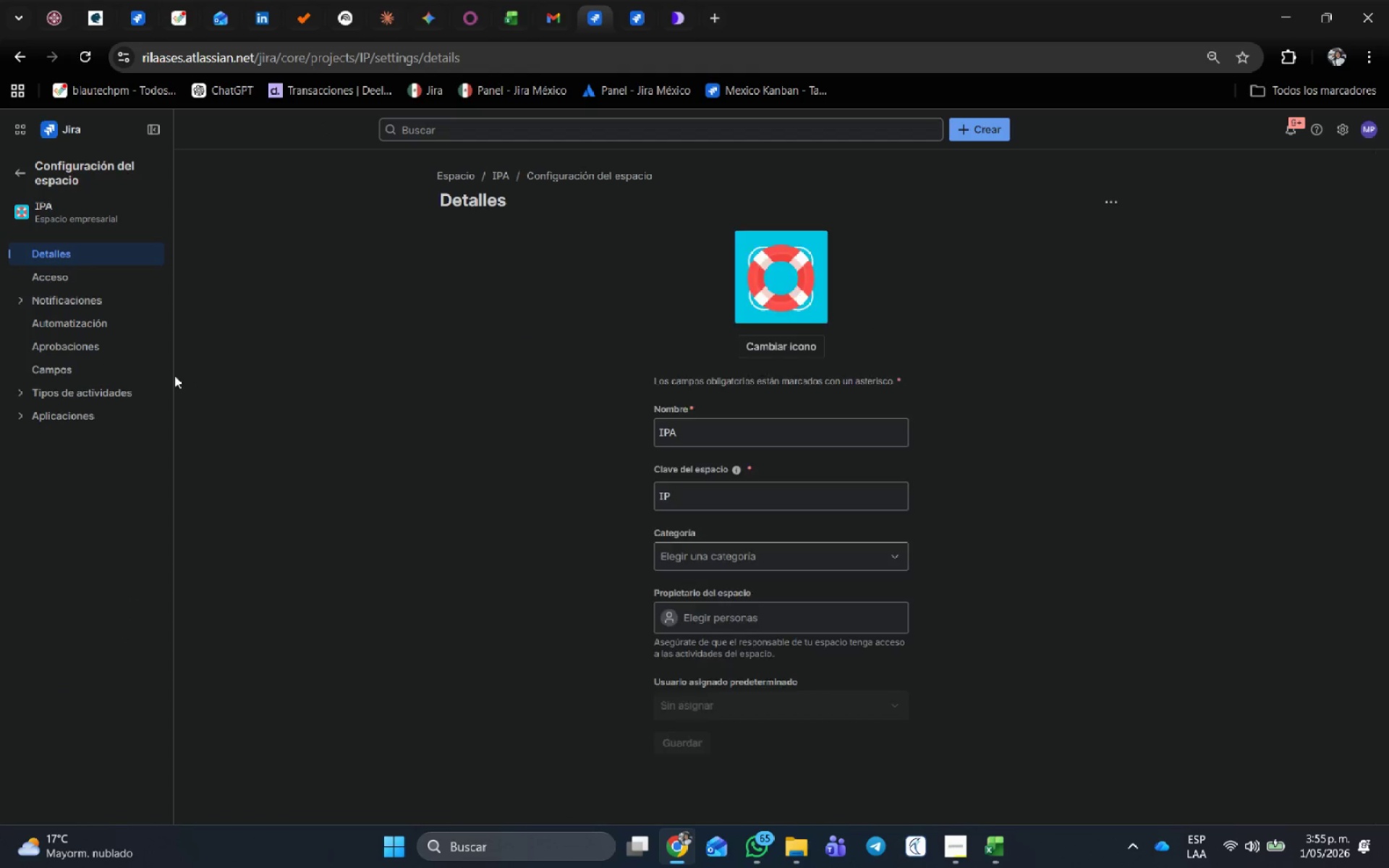 
left_click([15, 553])
 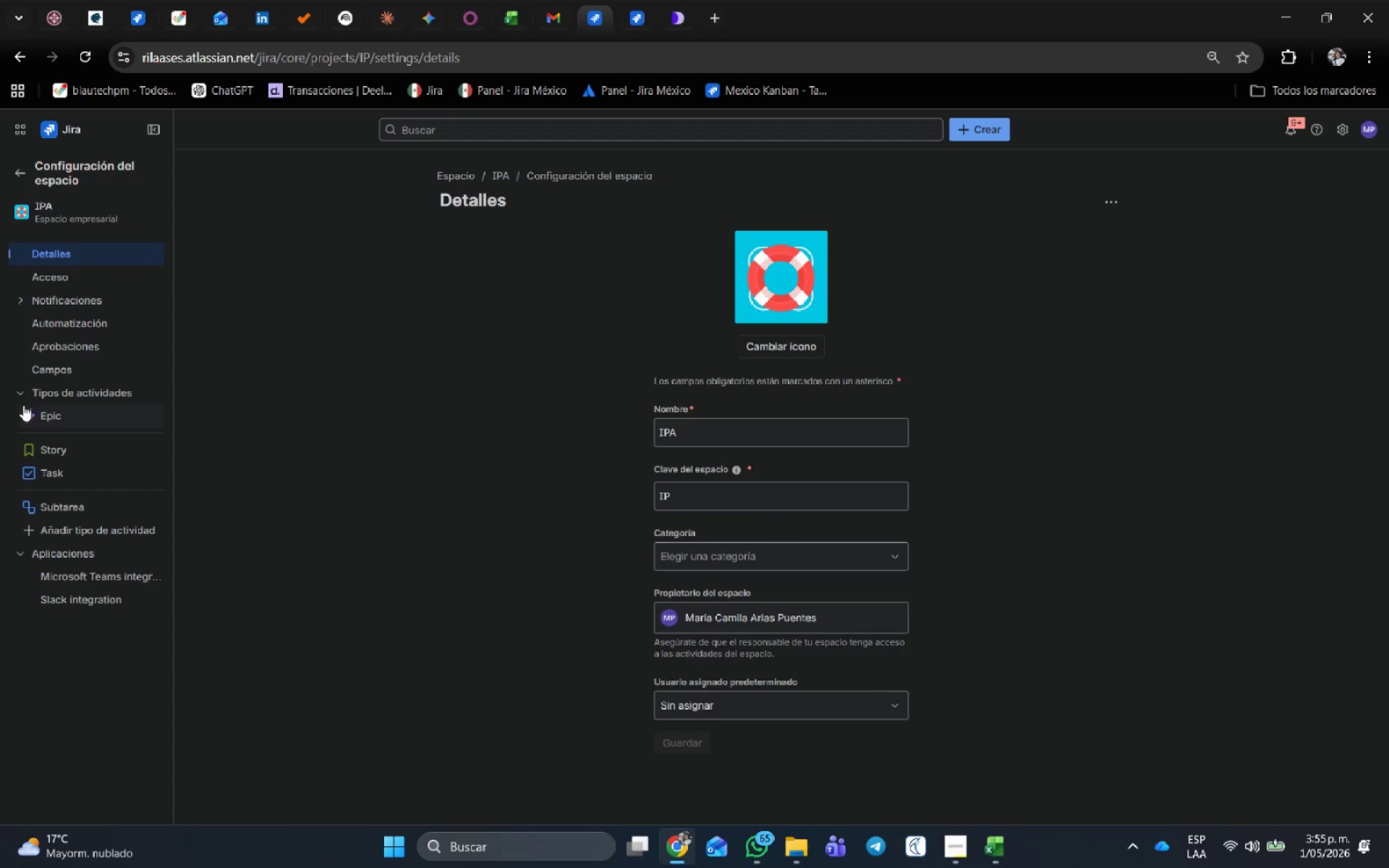 
left_click([20, 401])
 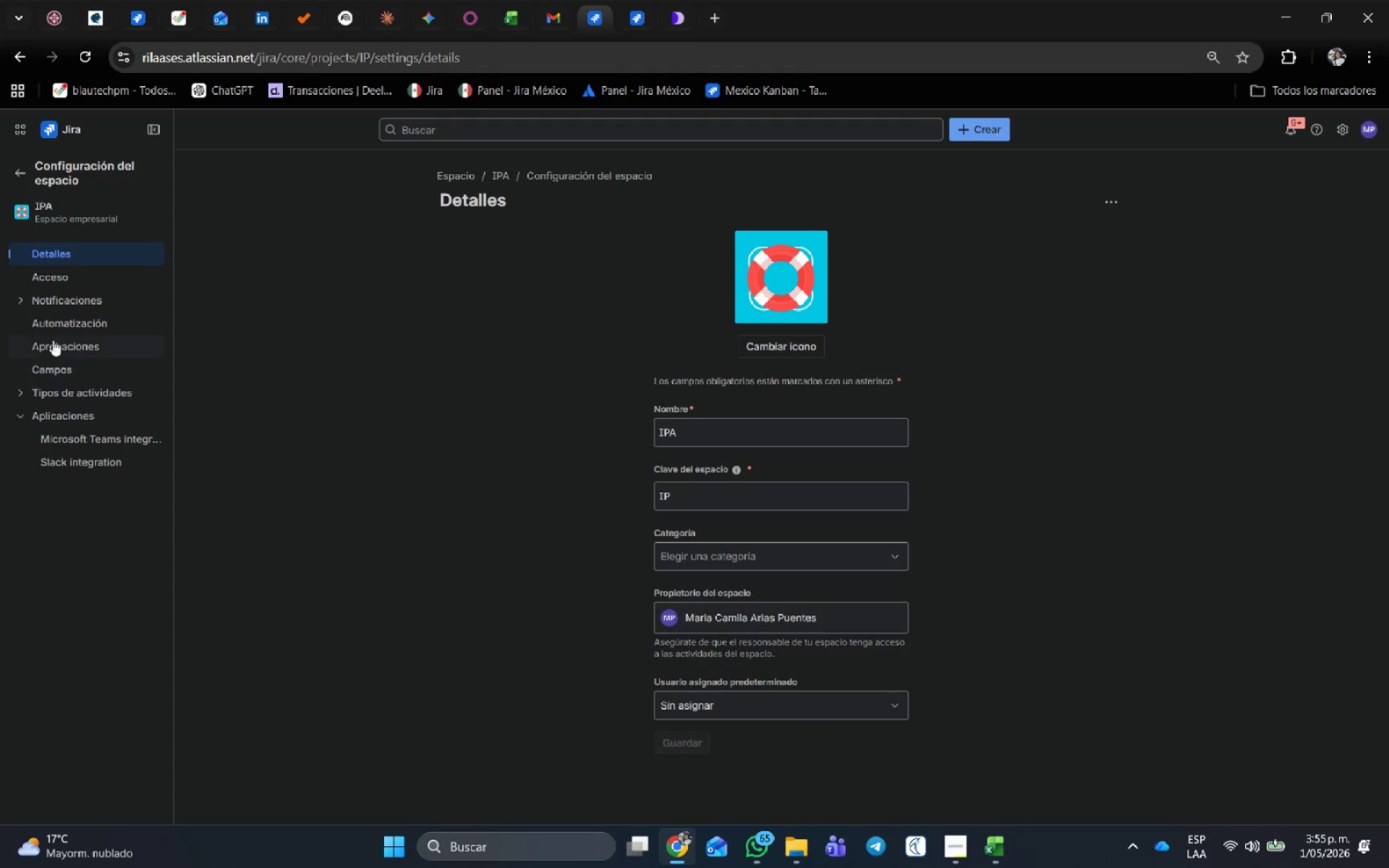 
left_click([54, 335])
 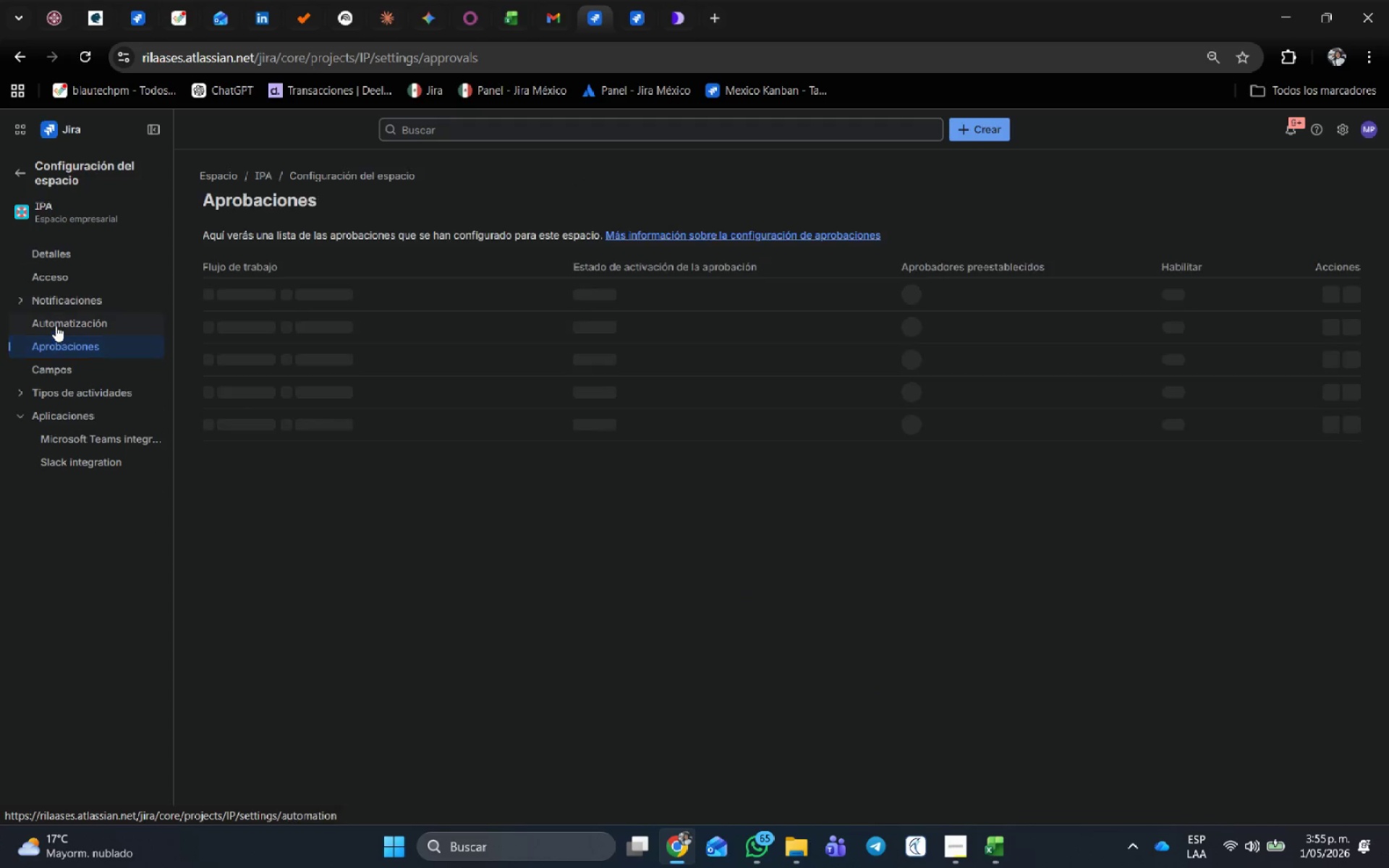 
left_click([56, 326])
 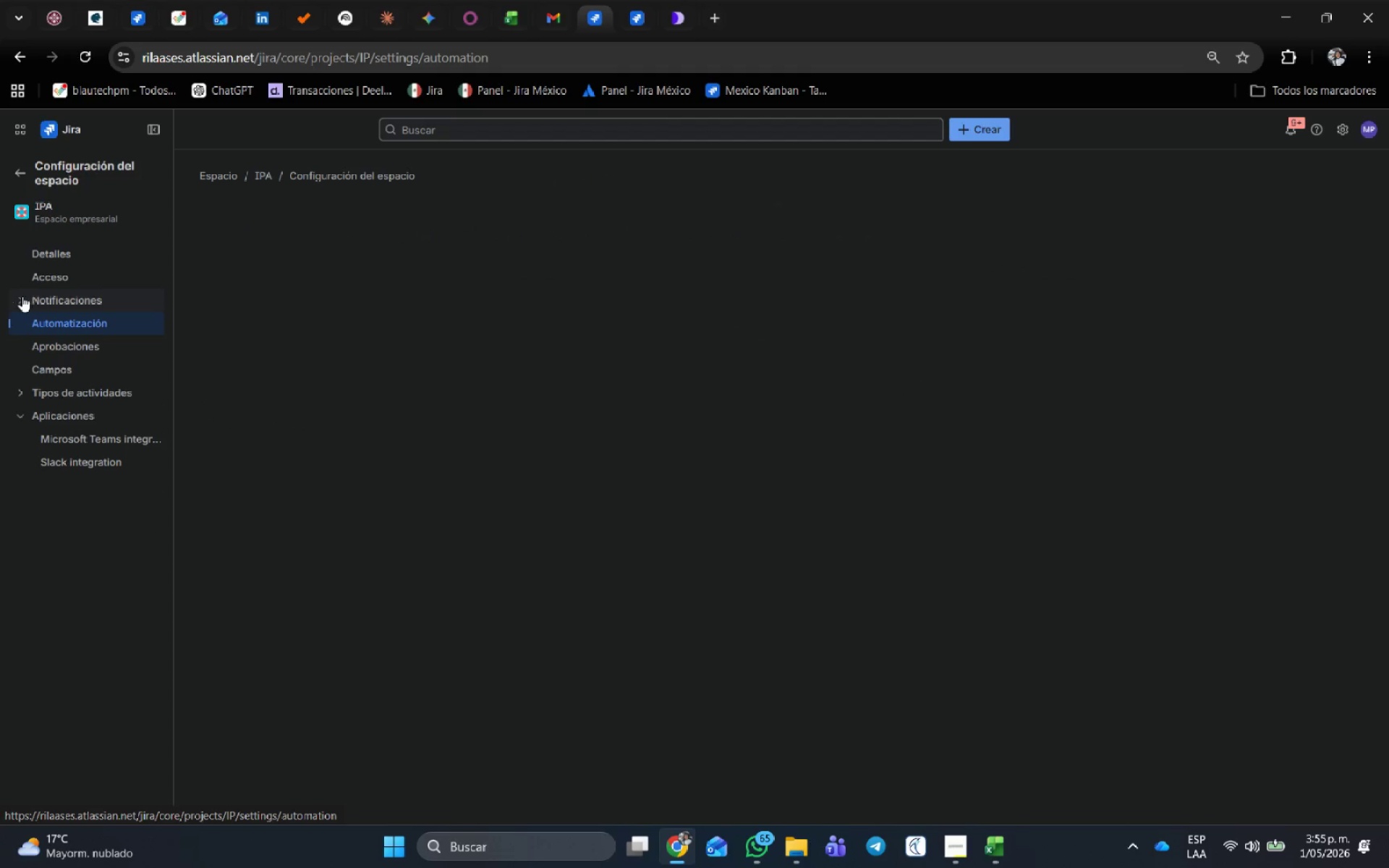 
left_click([17, 297])
 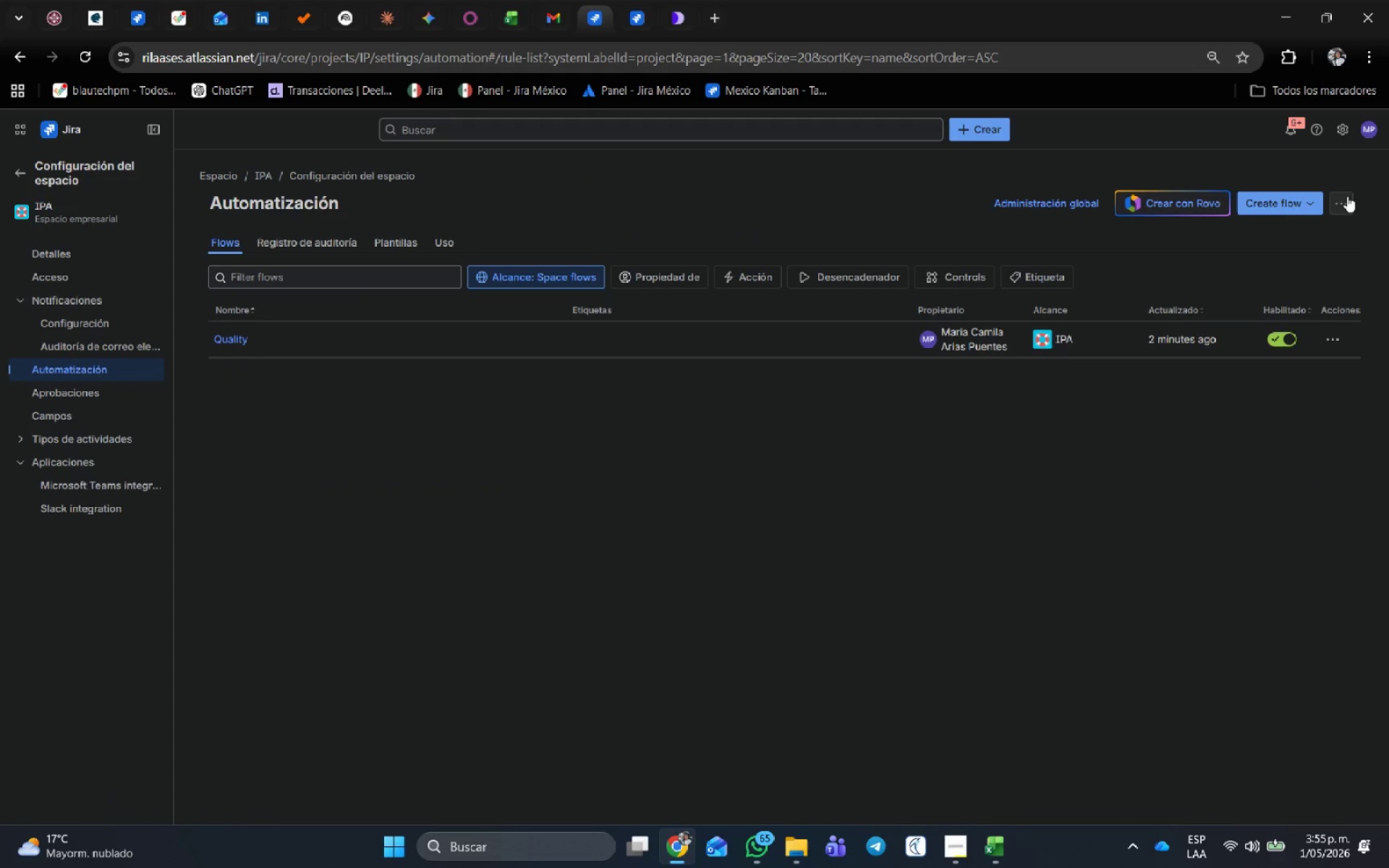 
wait(5.69)
 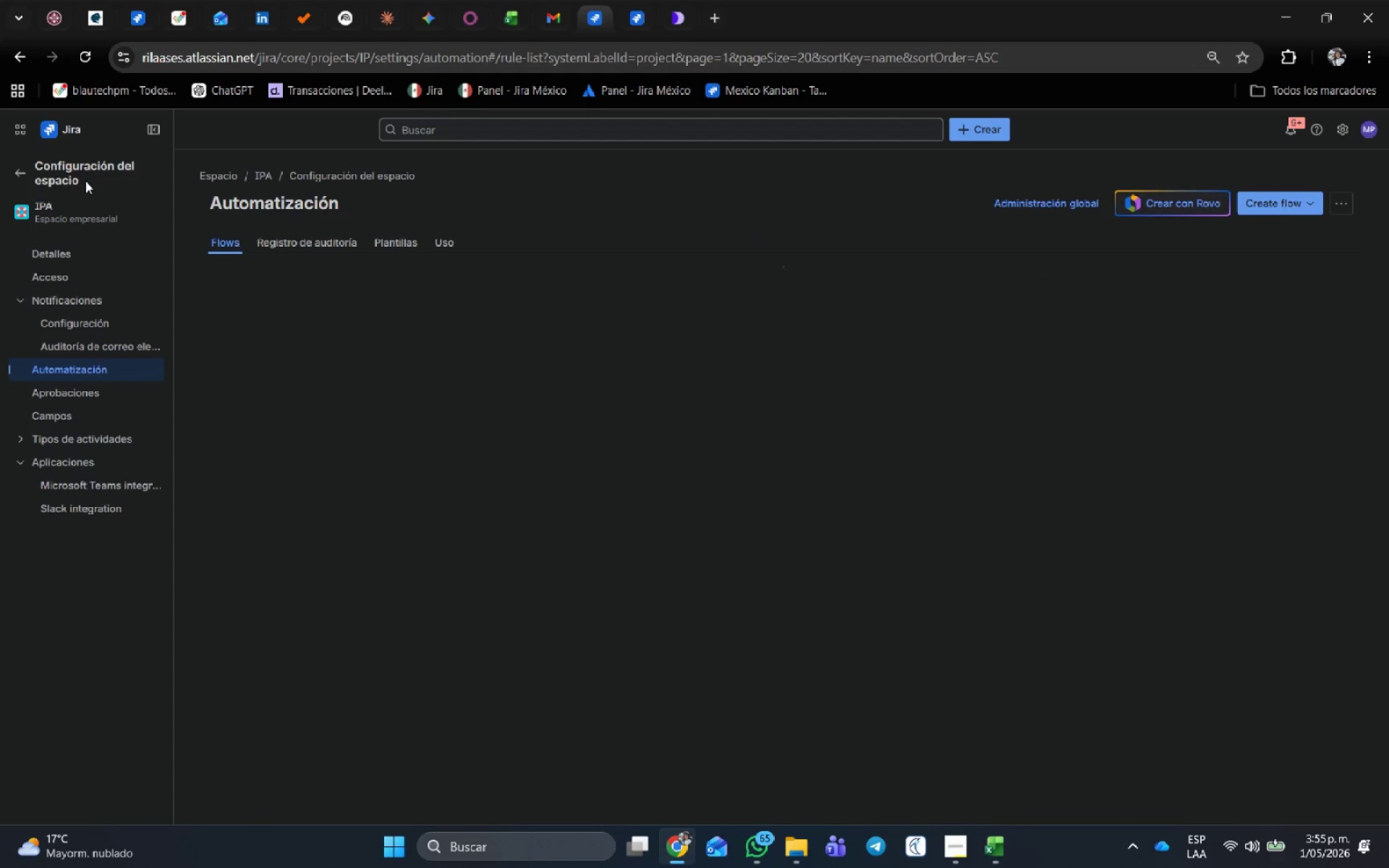 
left_click([1296, 237])
 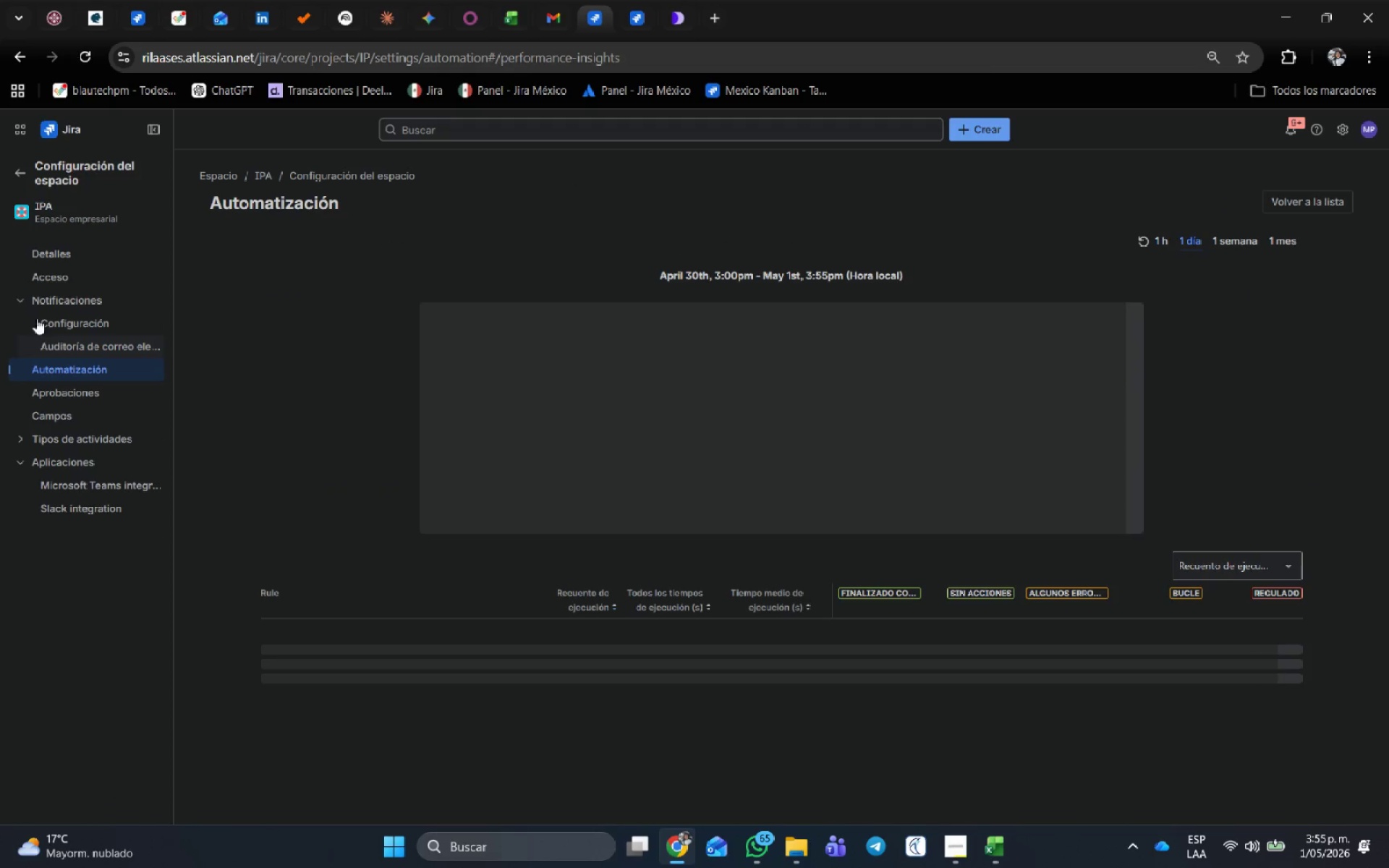 
left_click([21, 296])
 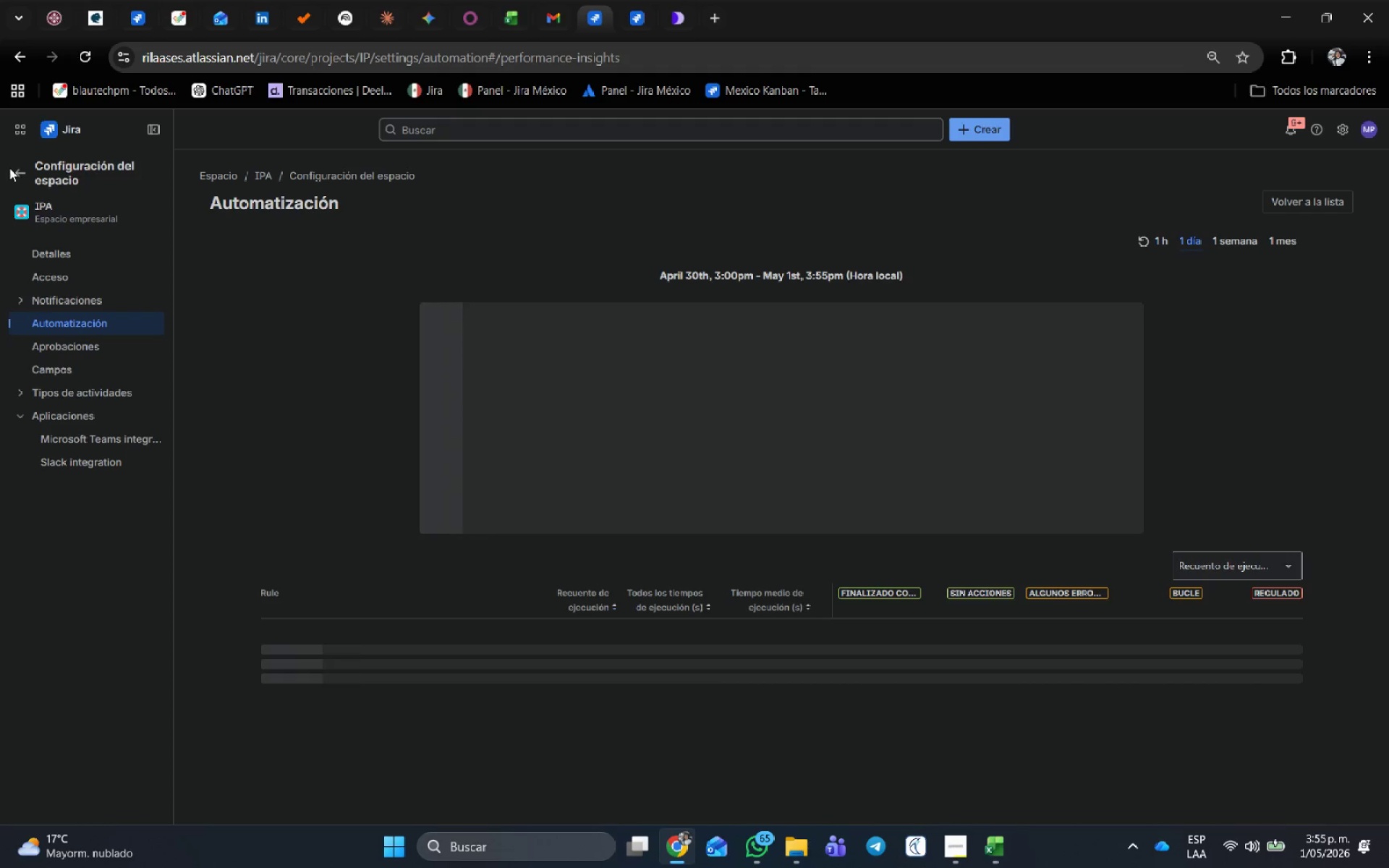 
double_click([23, 174])
 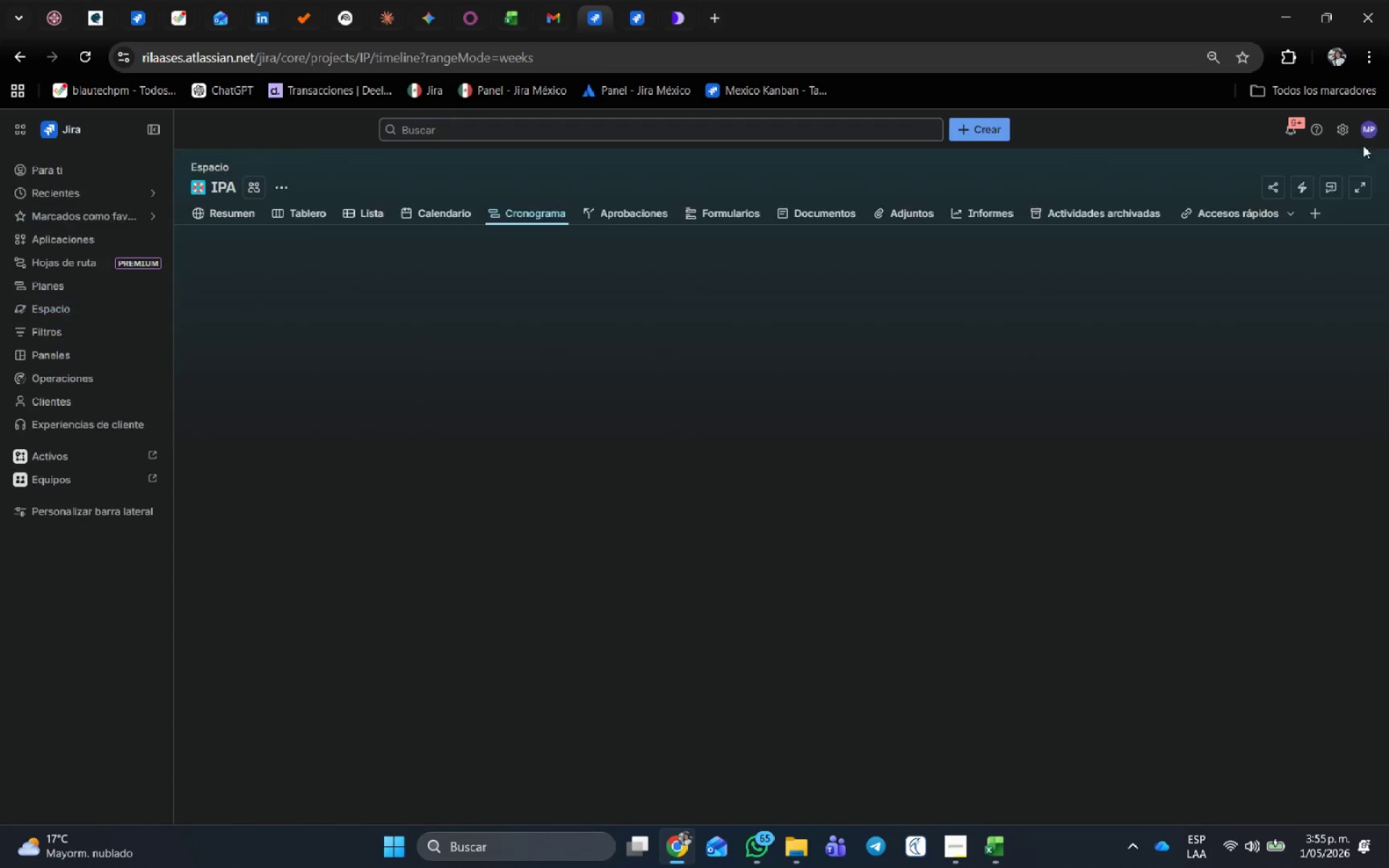 
left_click([1344, 125])
 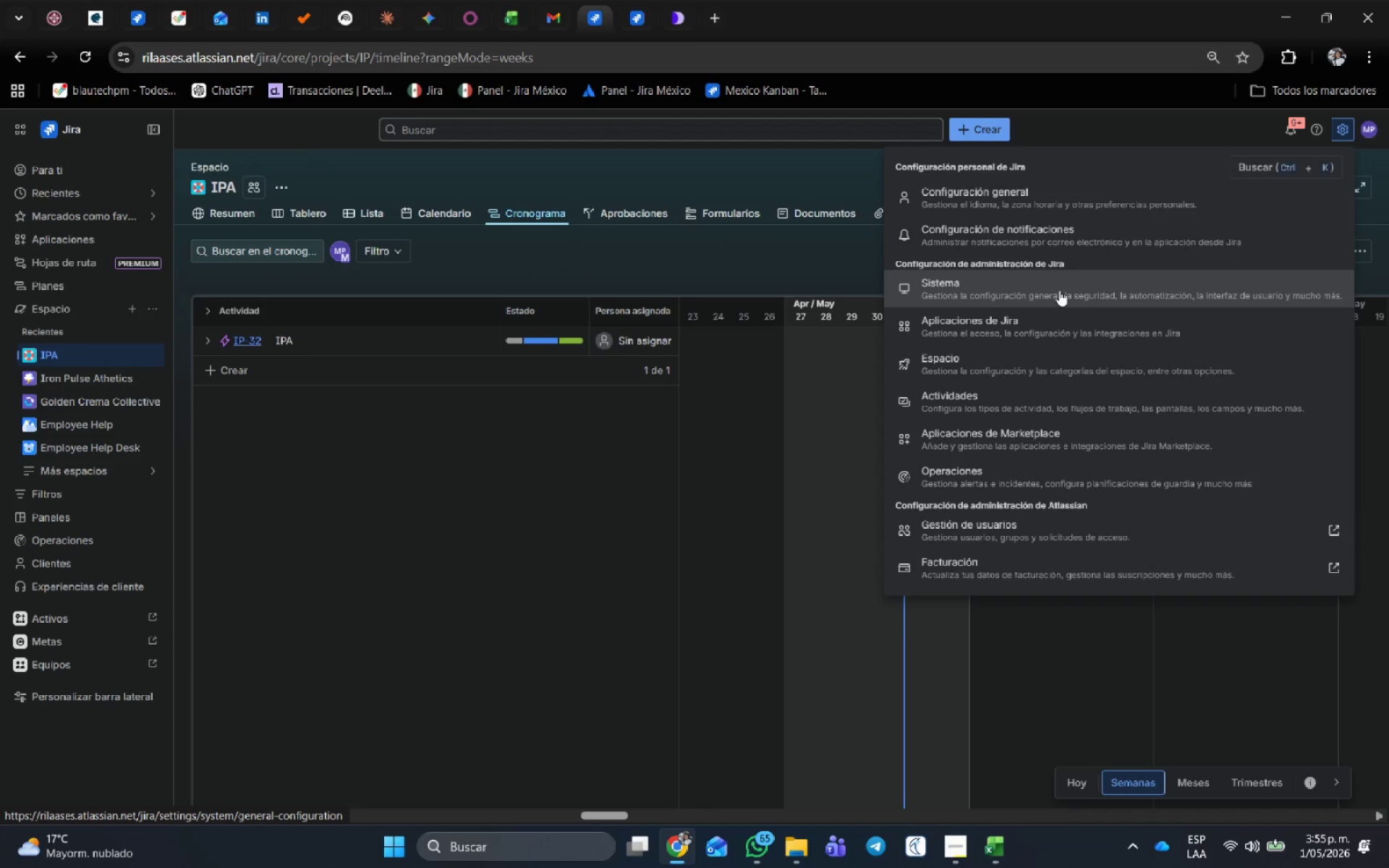 
left_click([1065, 352])
 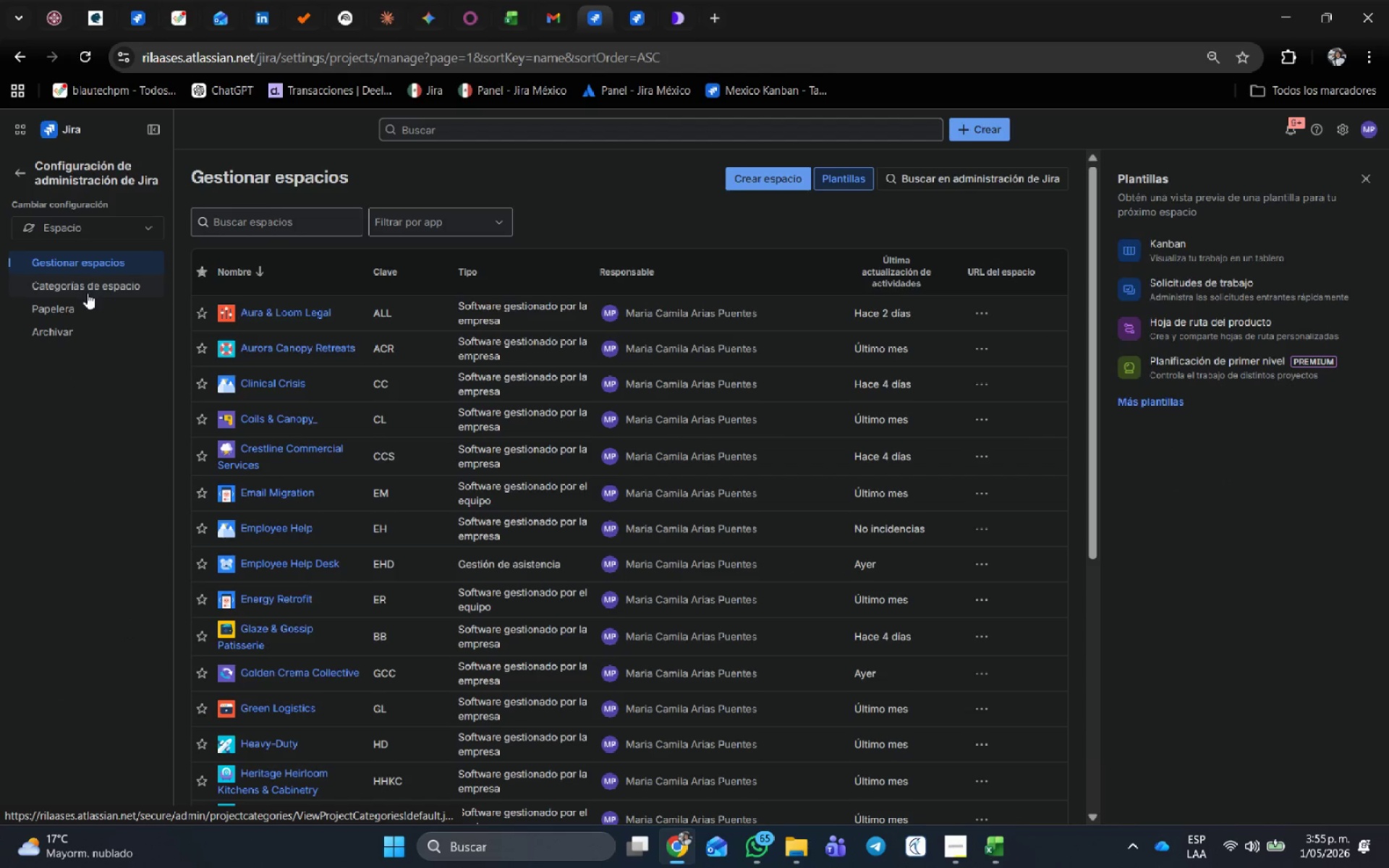 
wait(5.92)
 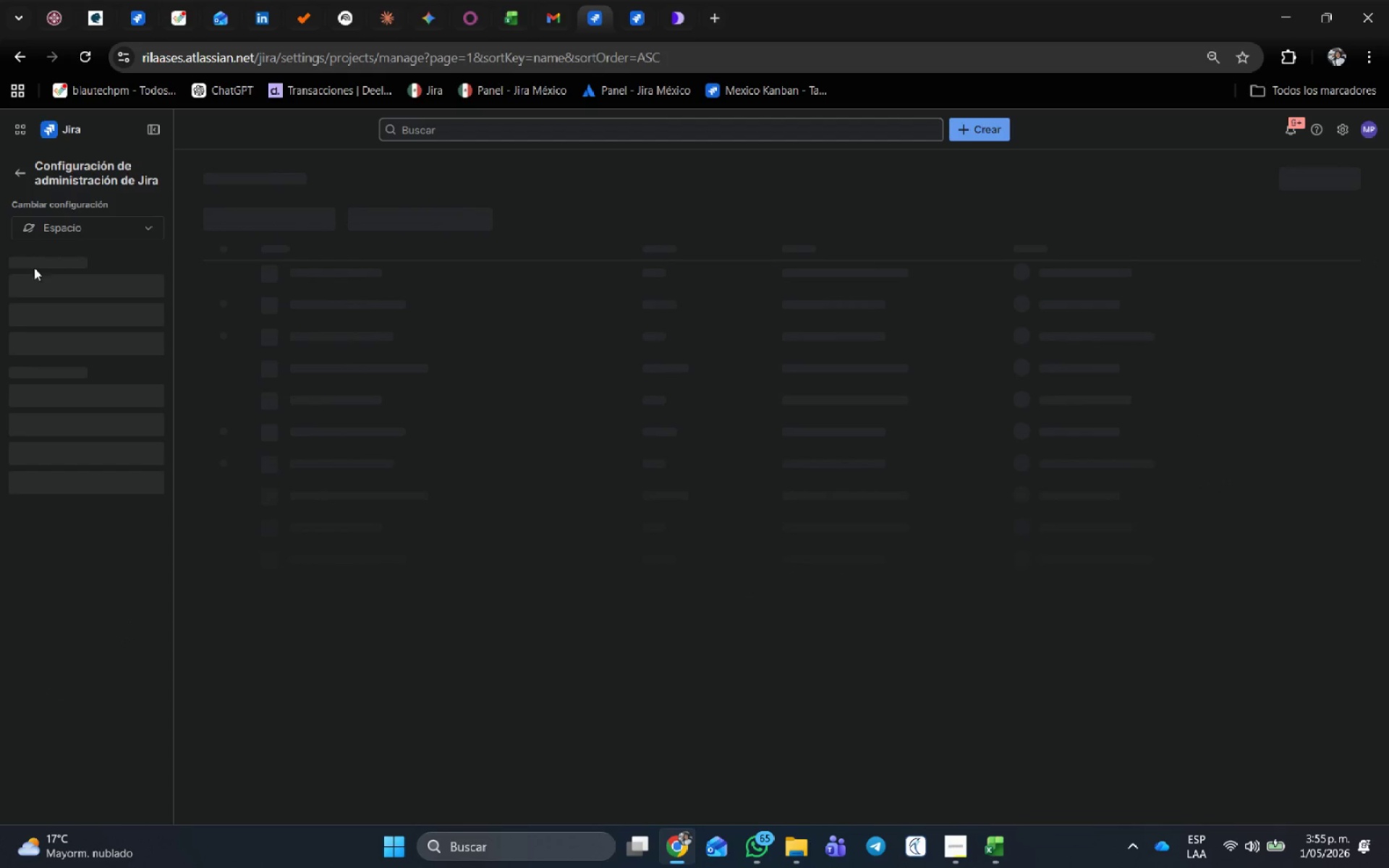 
left_click([96, 260])
 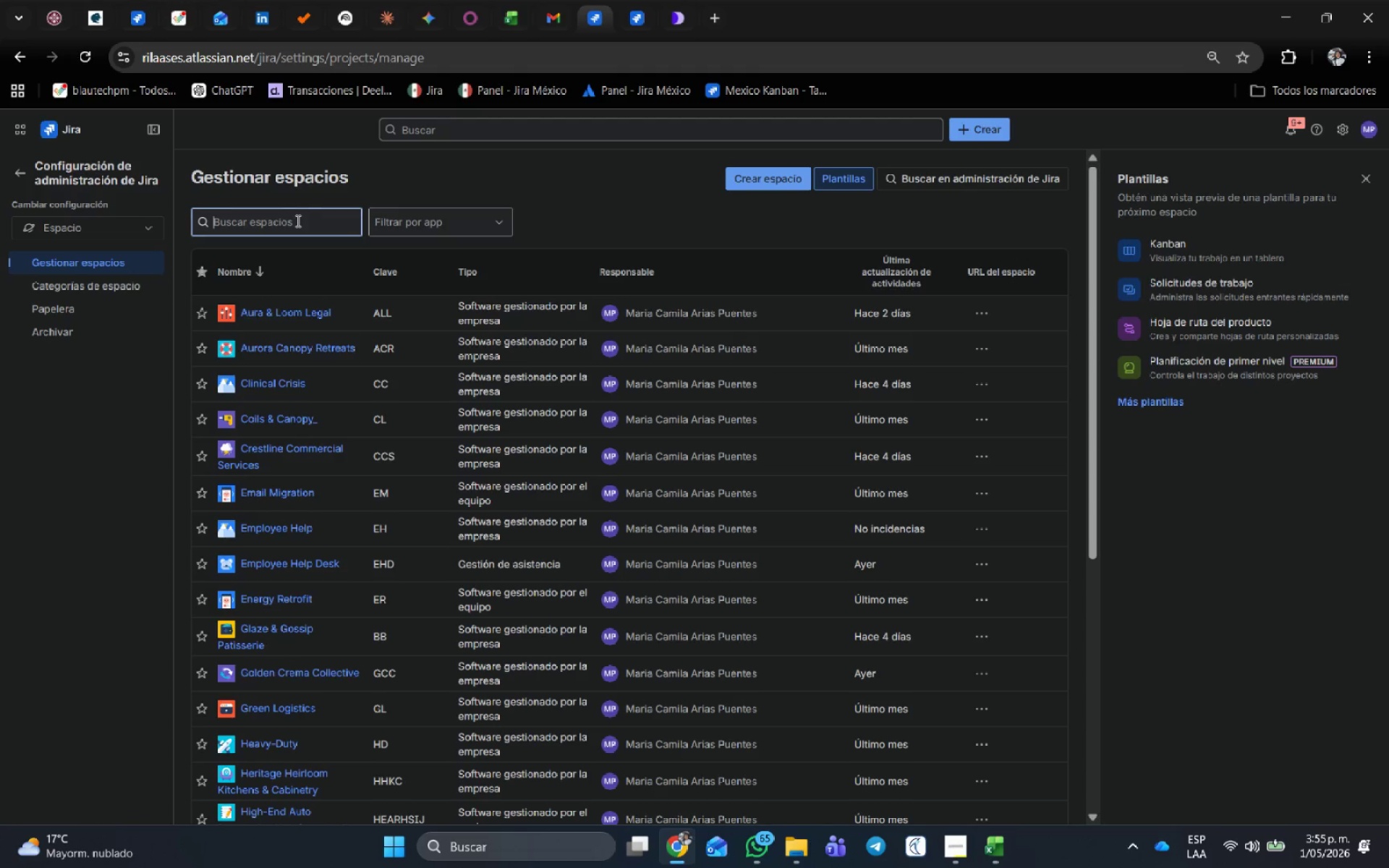 
type(ip)
 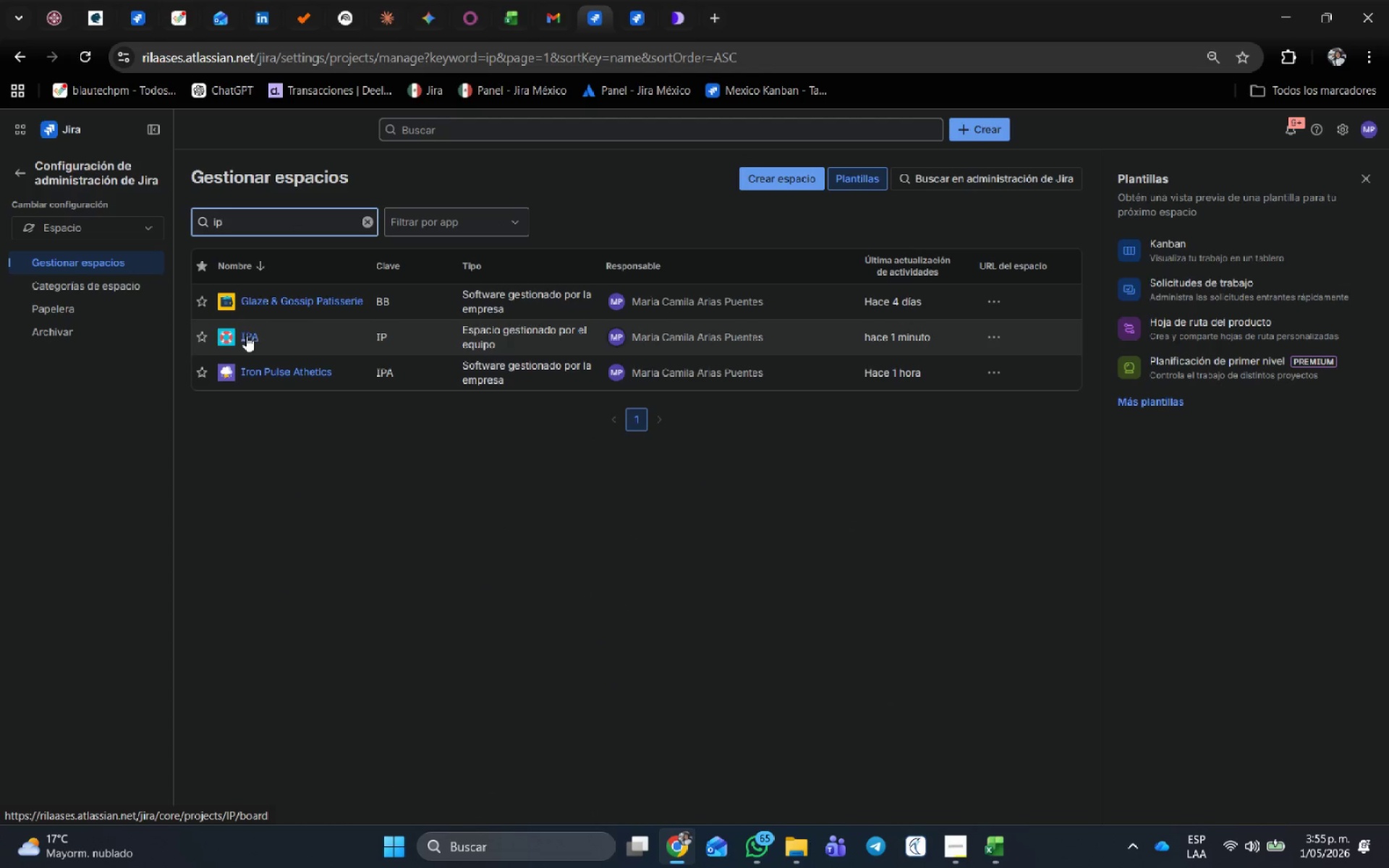 
left_click([246, 336])
 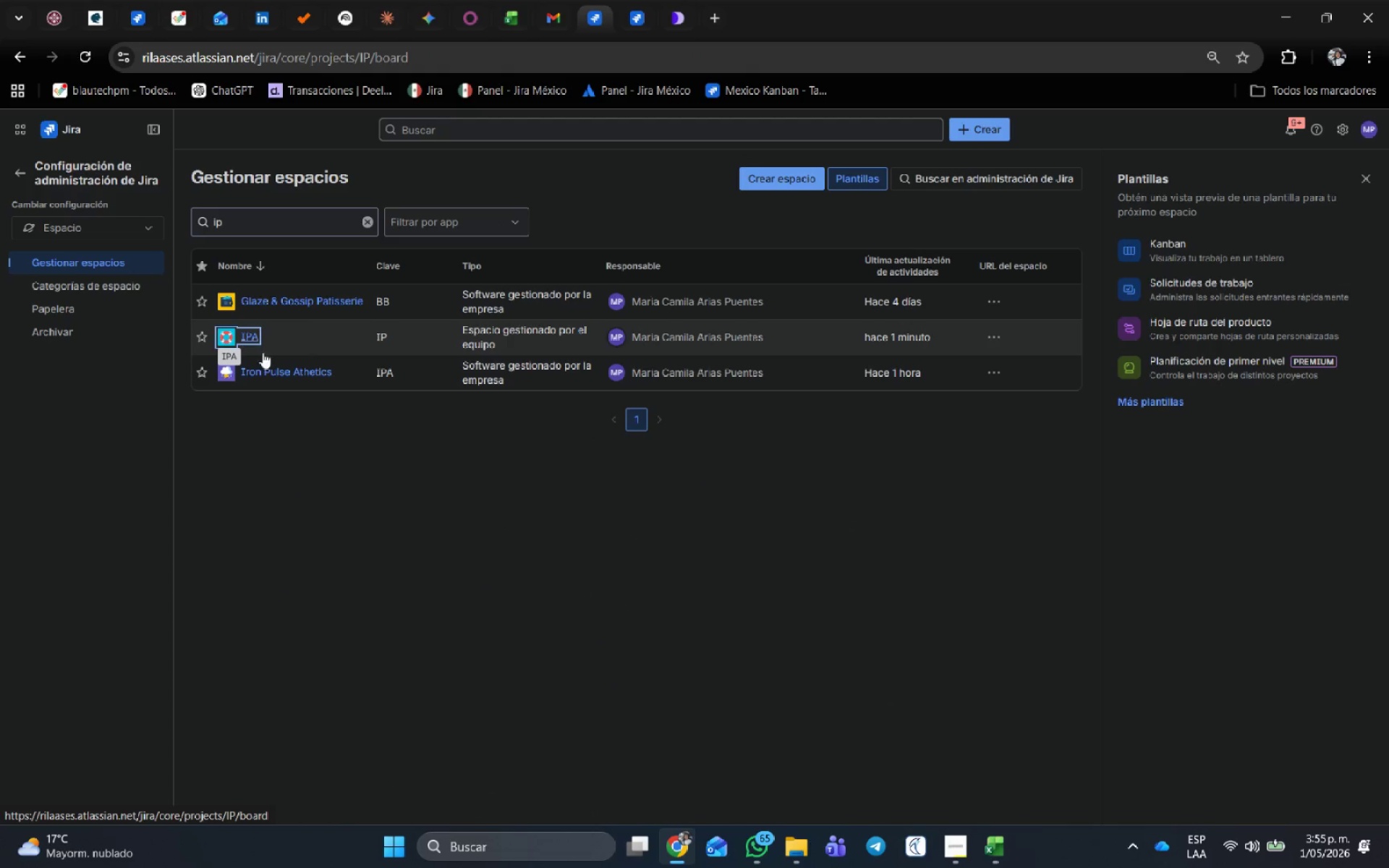 
mouse_move([480, 438])
 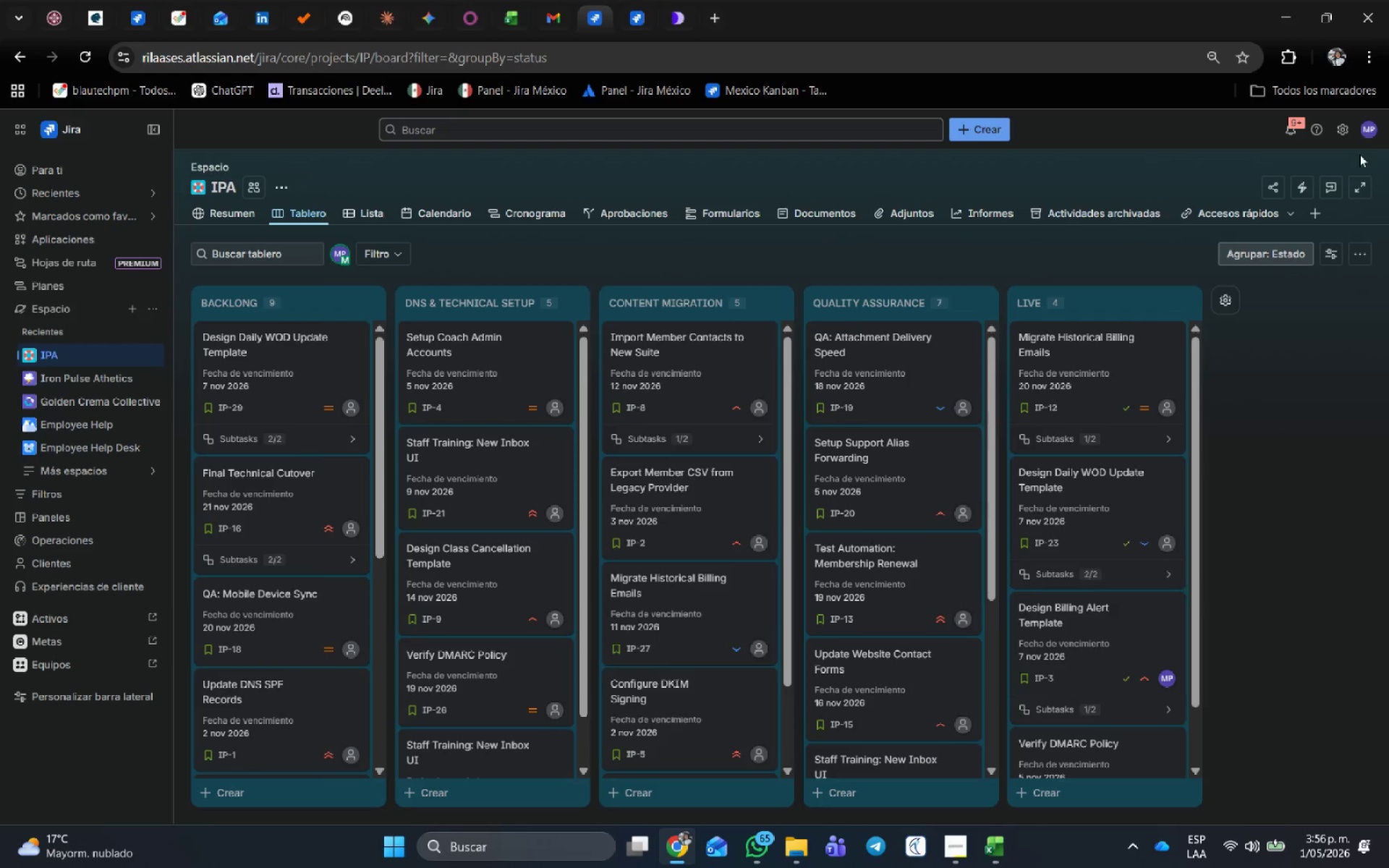 
left_click([1341, 125])
 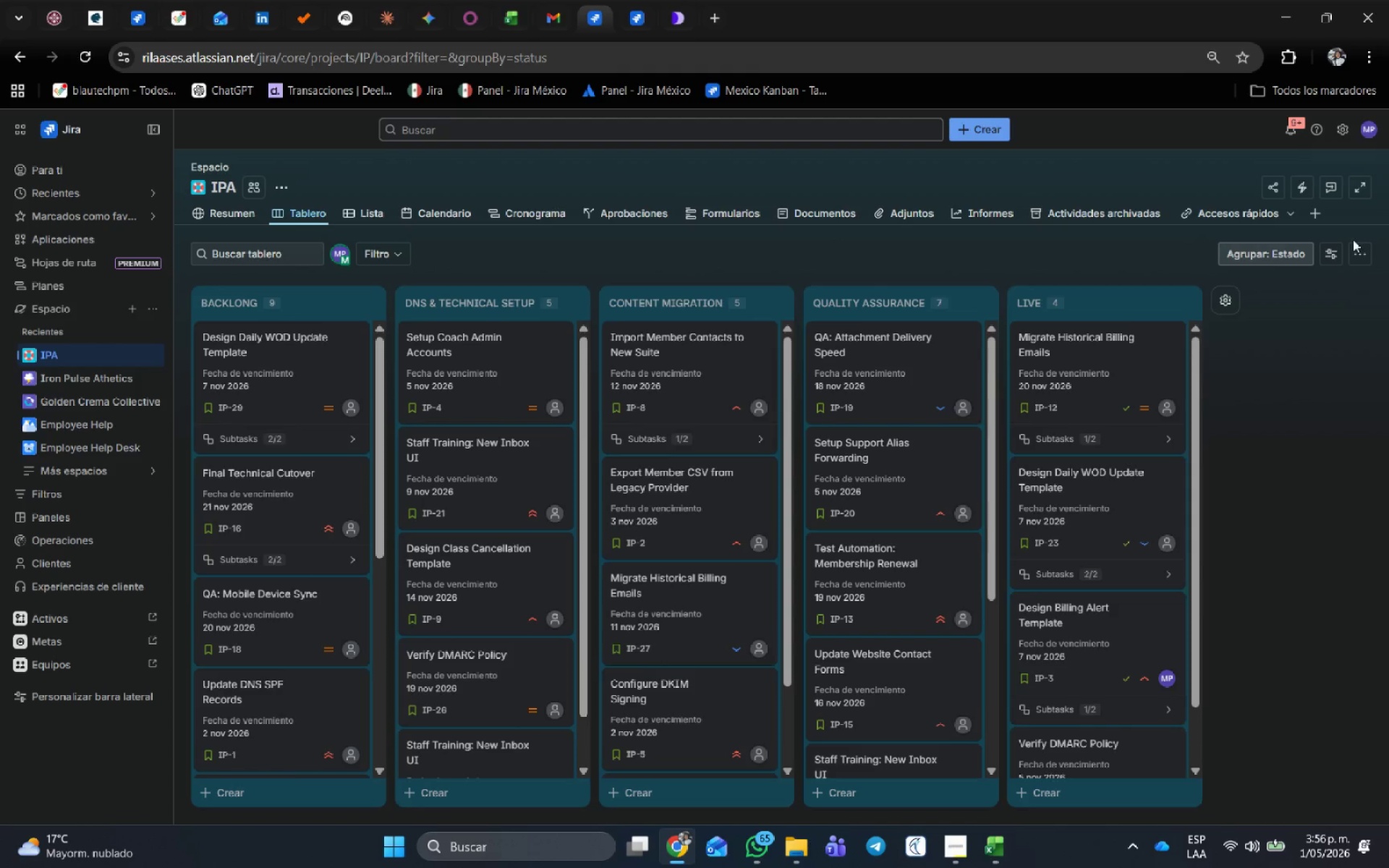 
left_click([1357, 248])
 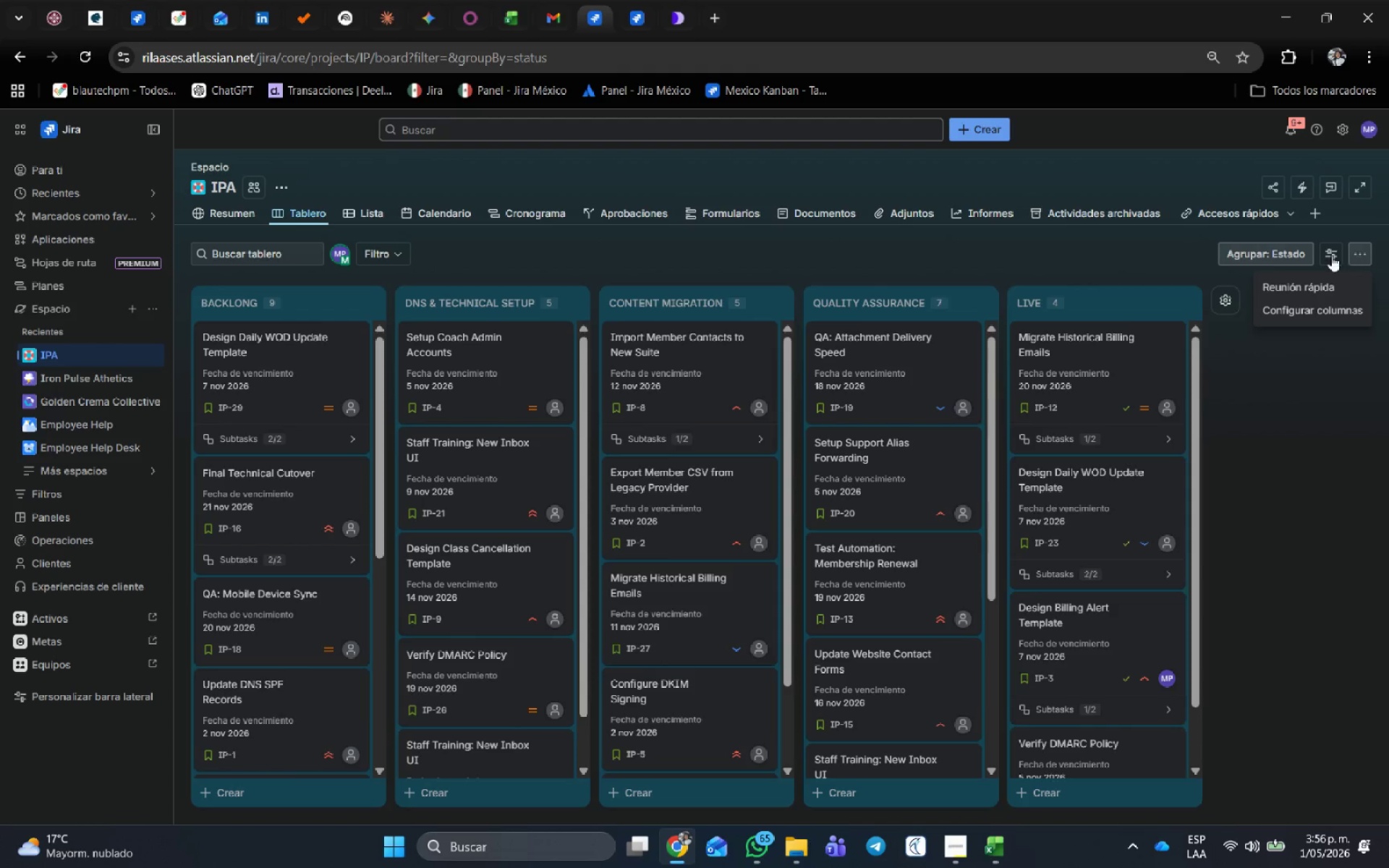 
left_click([1327, 250])
 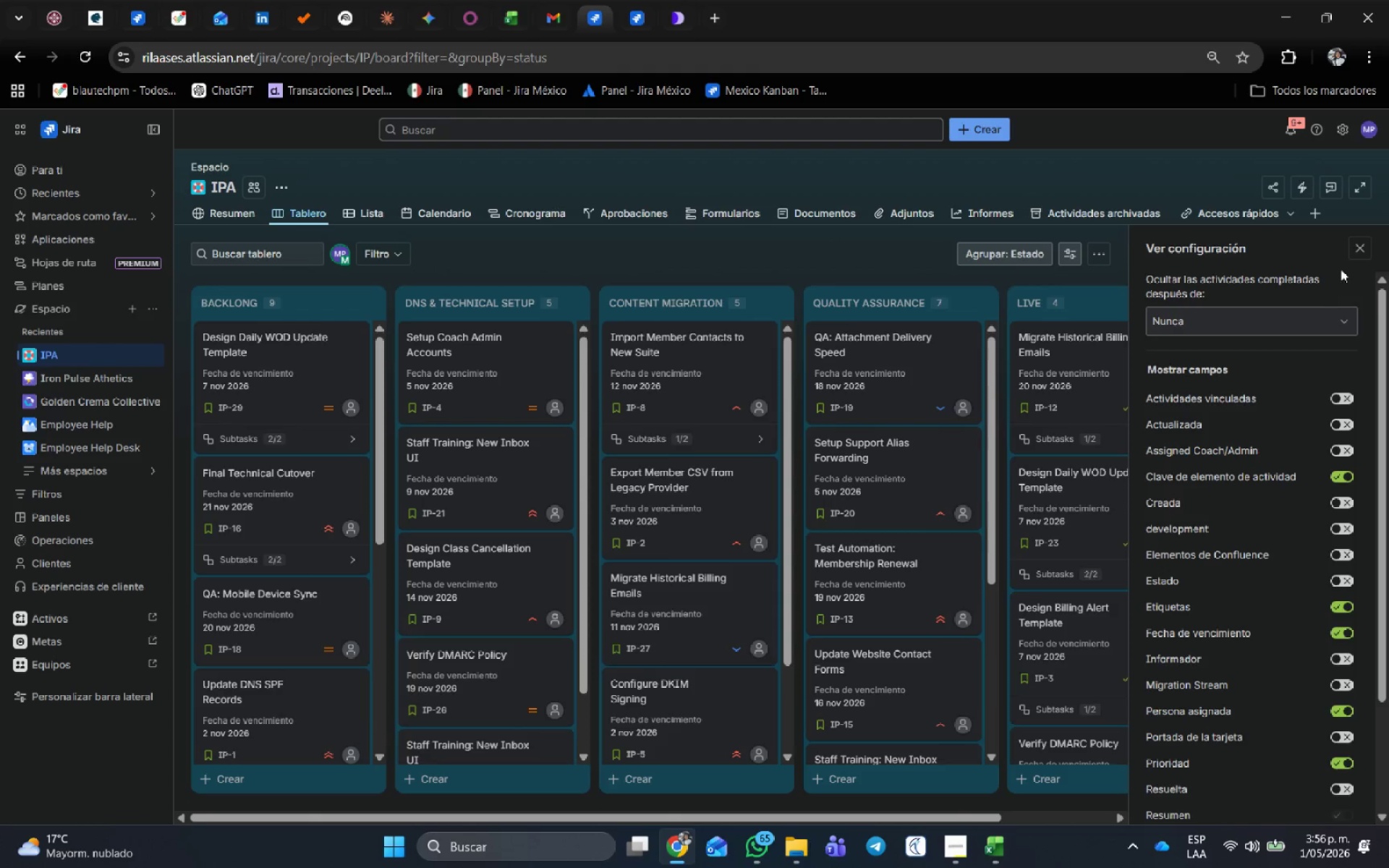 
scroll: coordinate [1303, 539], scroll_direction: down, amount: 7.0
 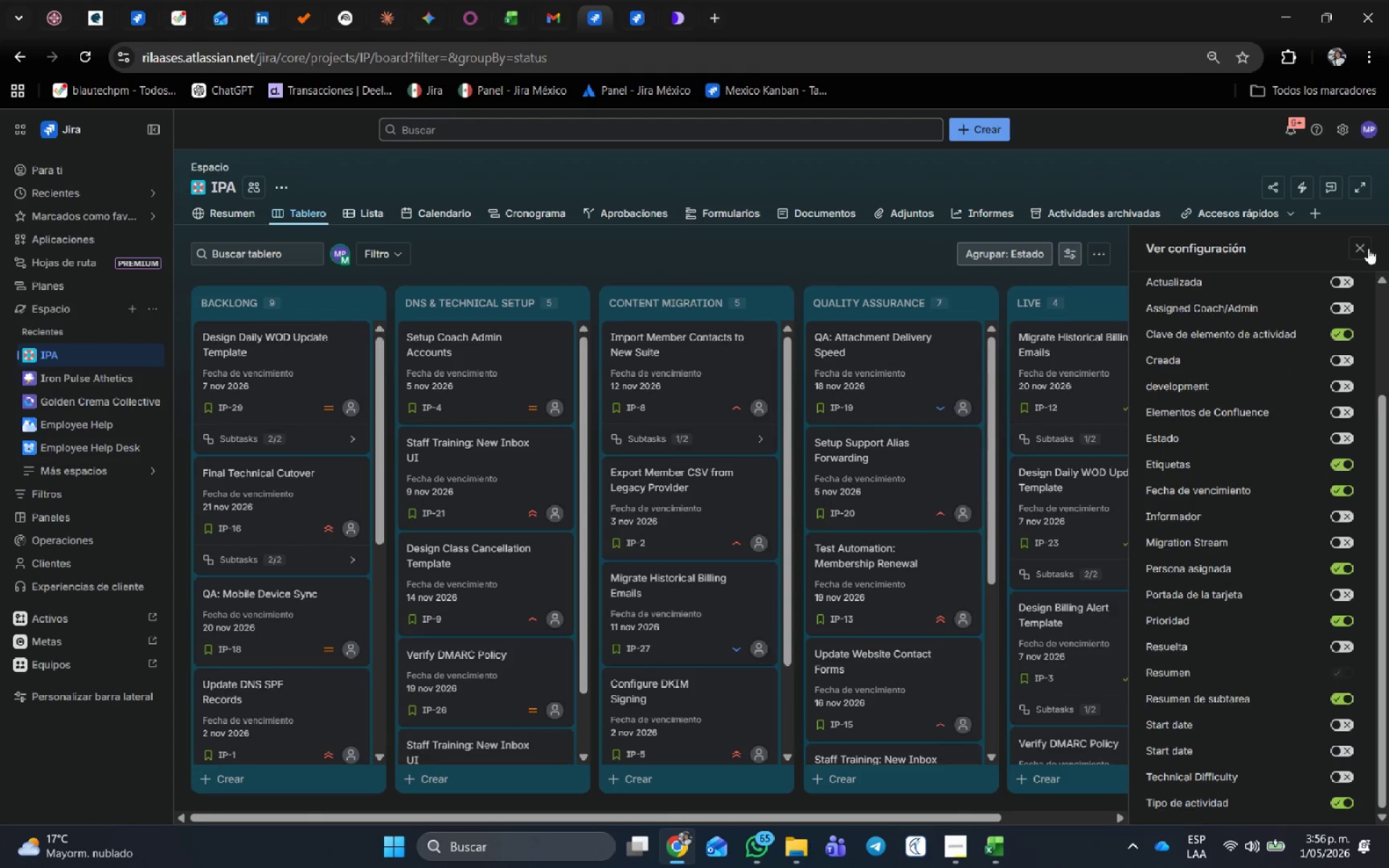 
left_click([1367, 246])
 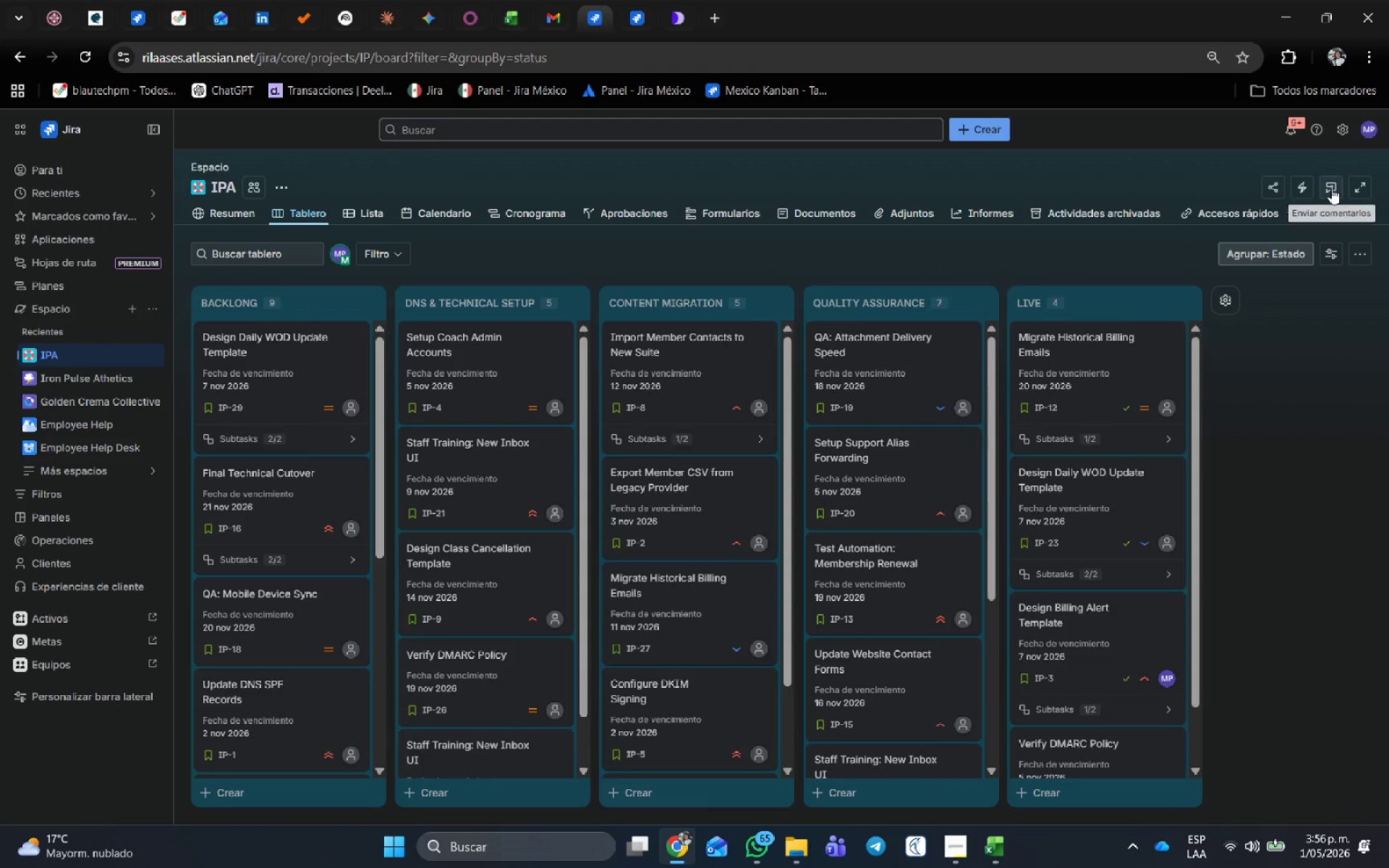 
mouse_move([1338, 126])
 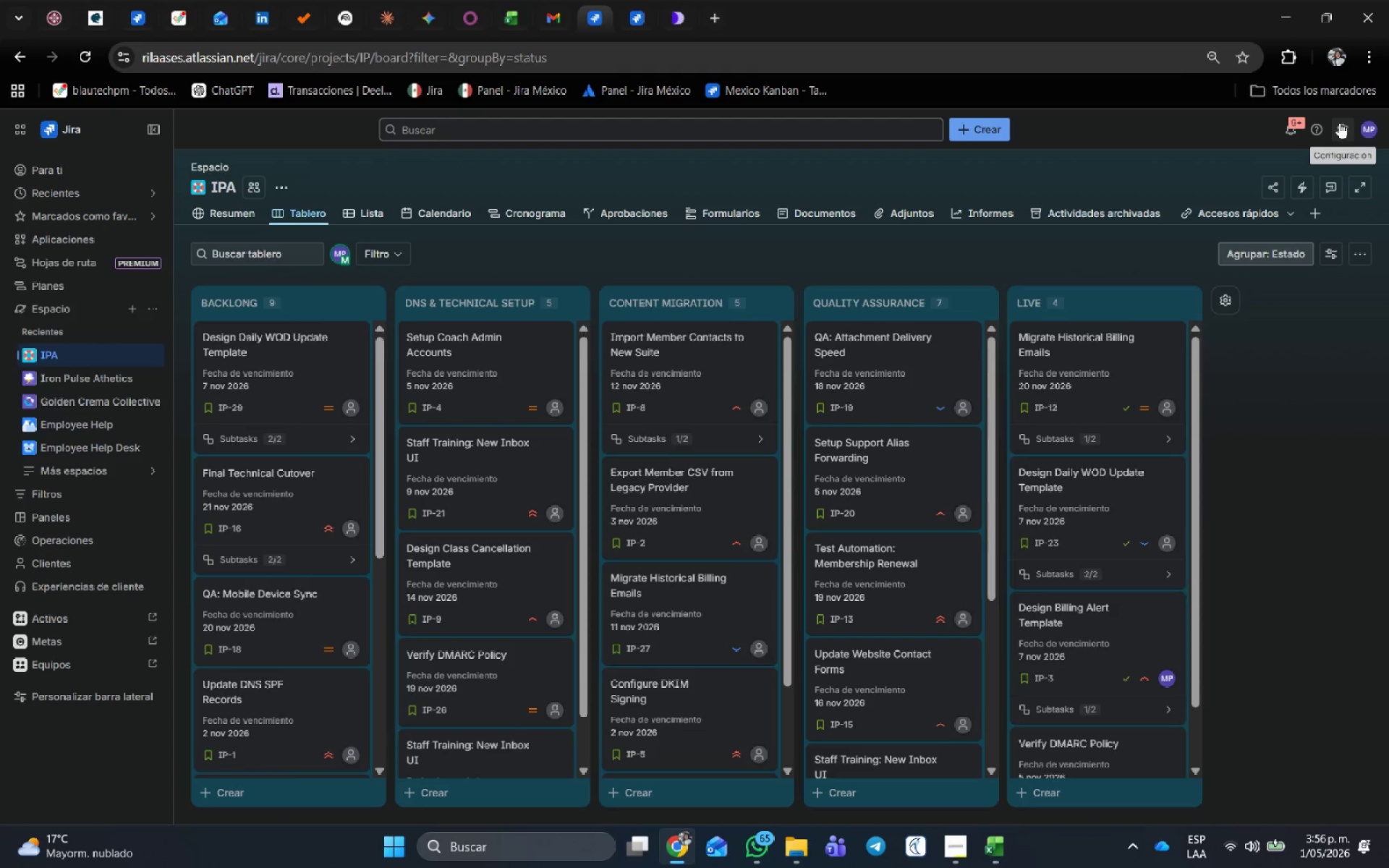 
left_click([1339, 122])
 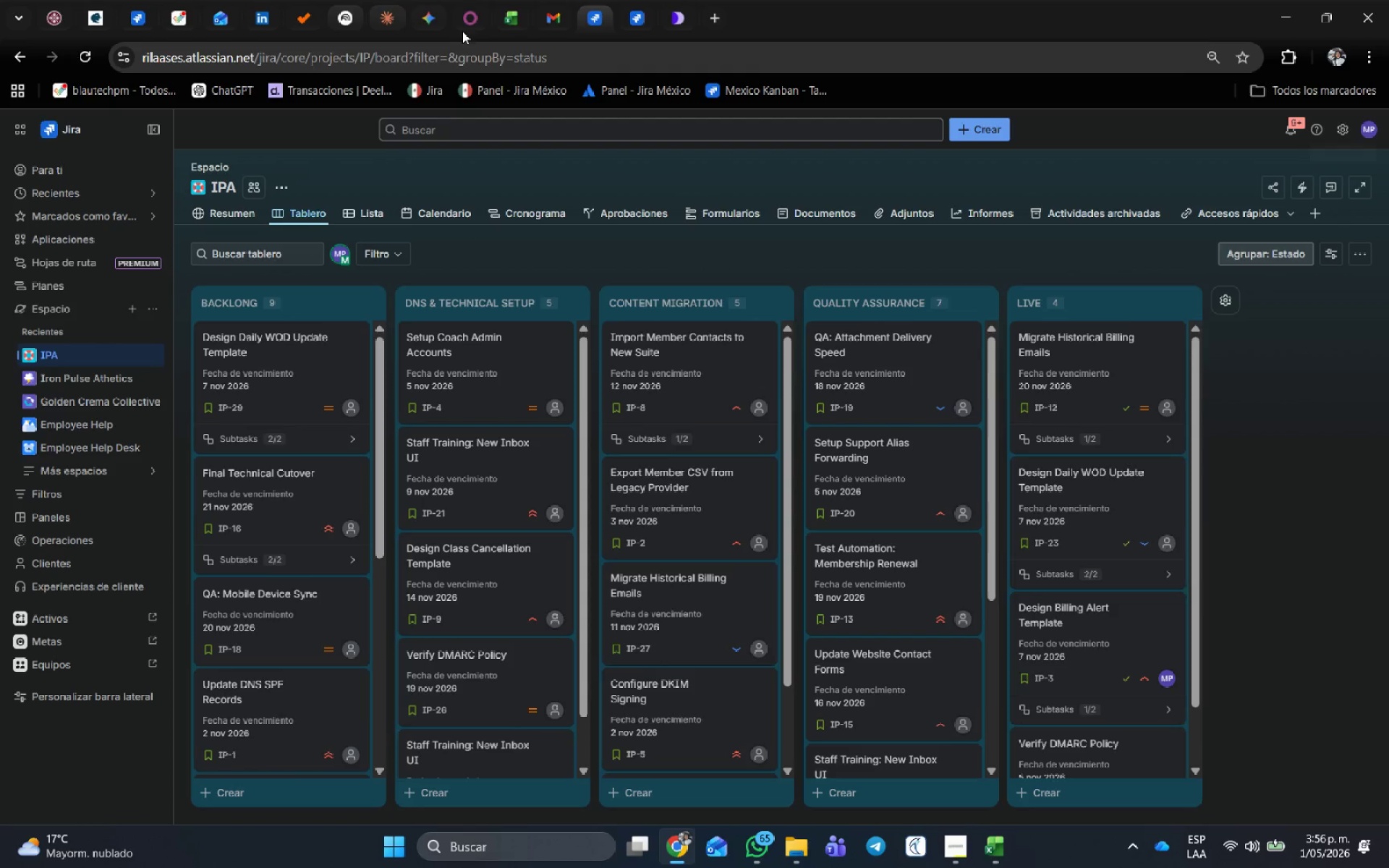 
left_click([652, 15])
 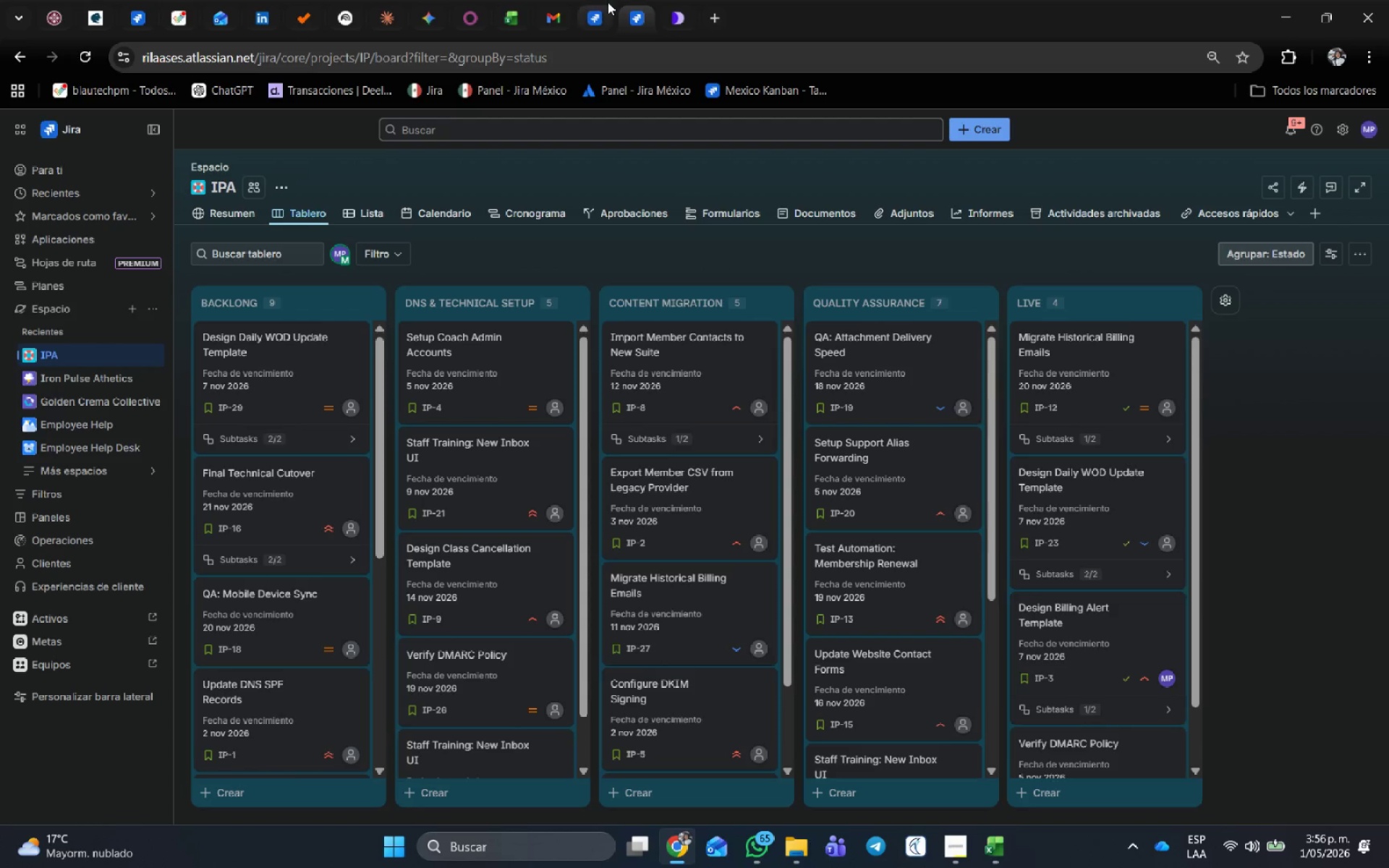 
left_click([592, 5])
 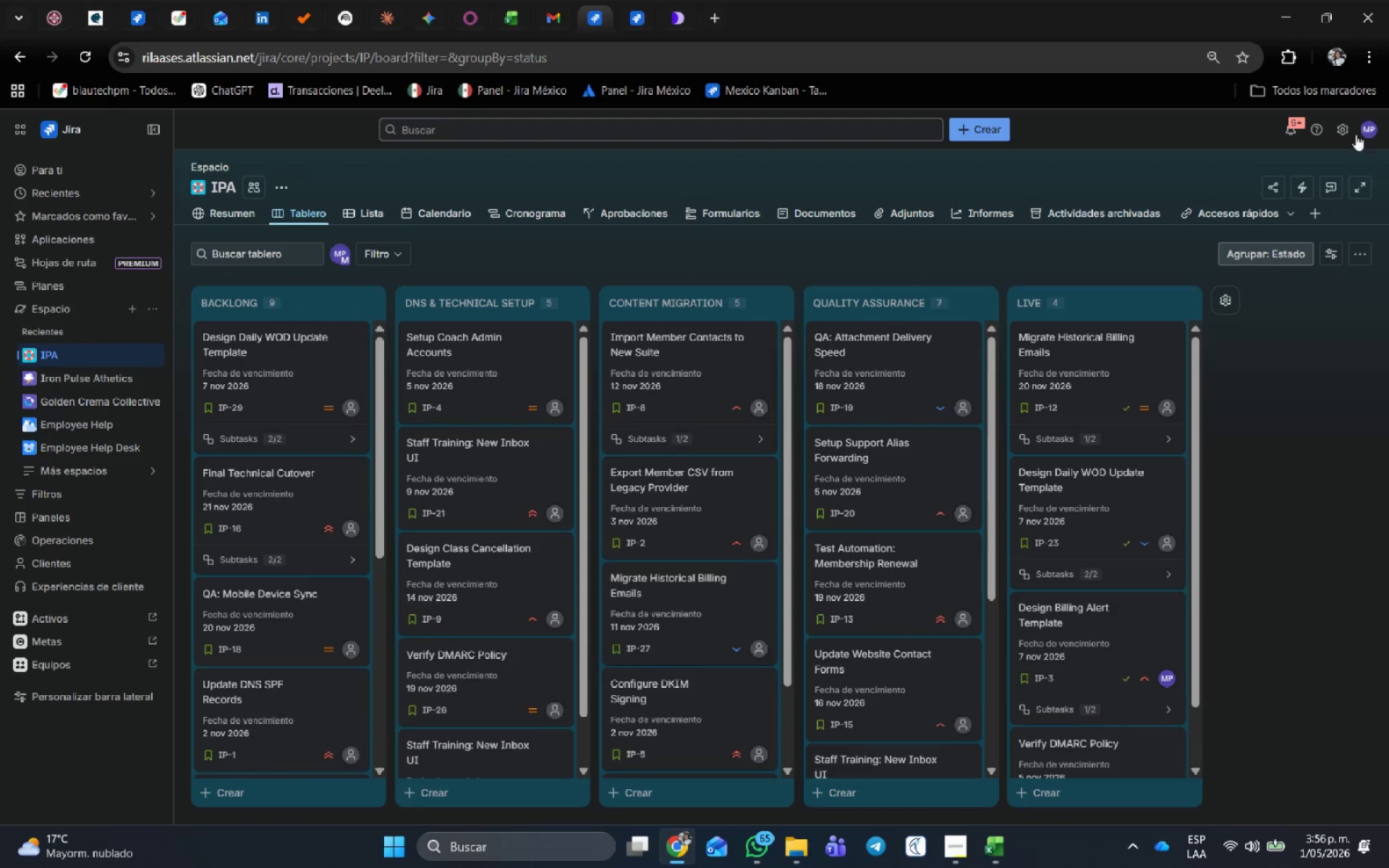 
left_click([1344, 129])
 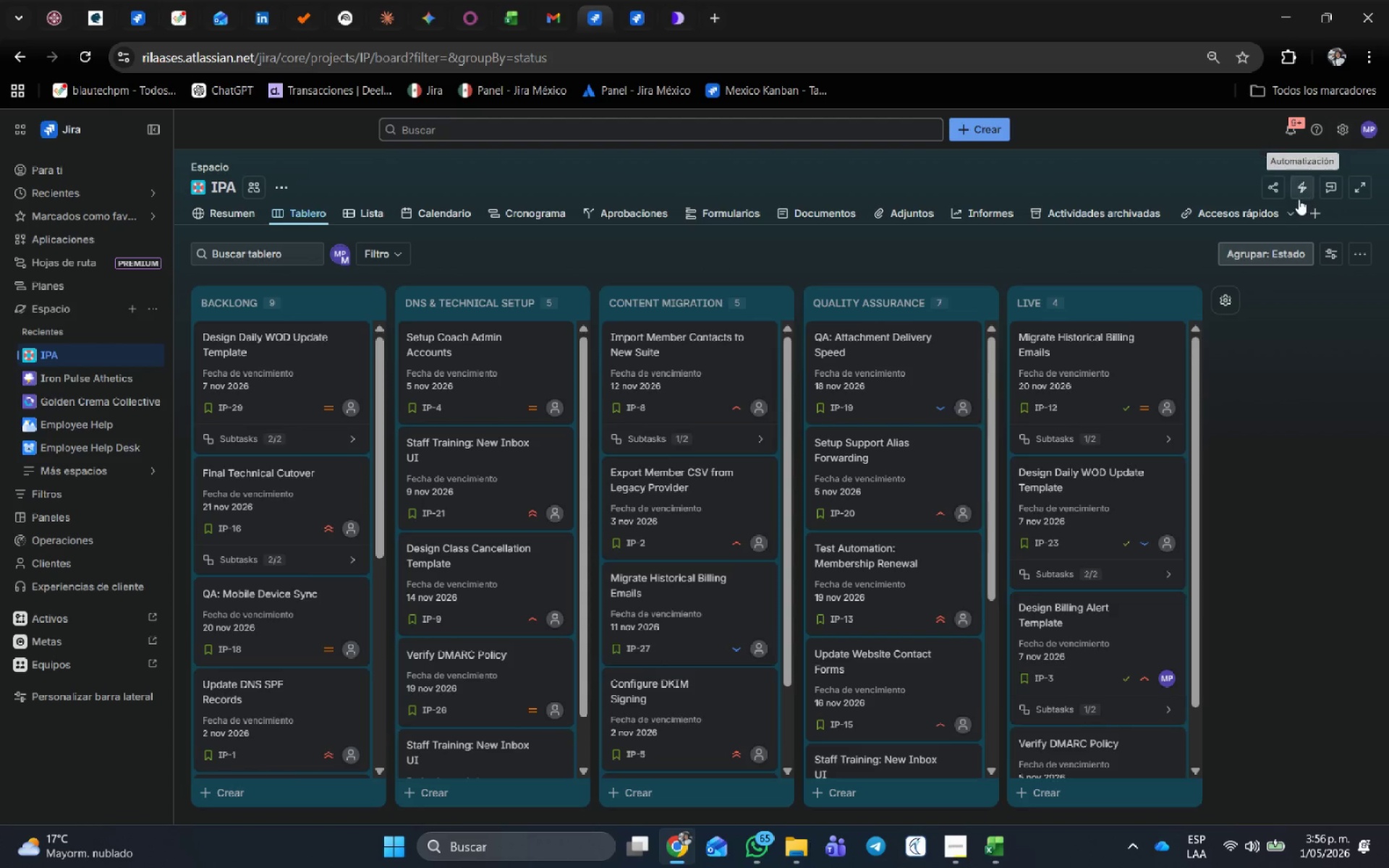 
mouse_move([1317, 133])
 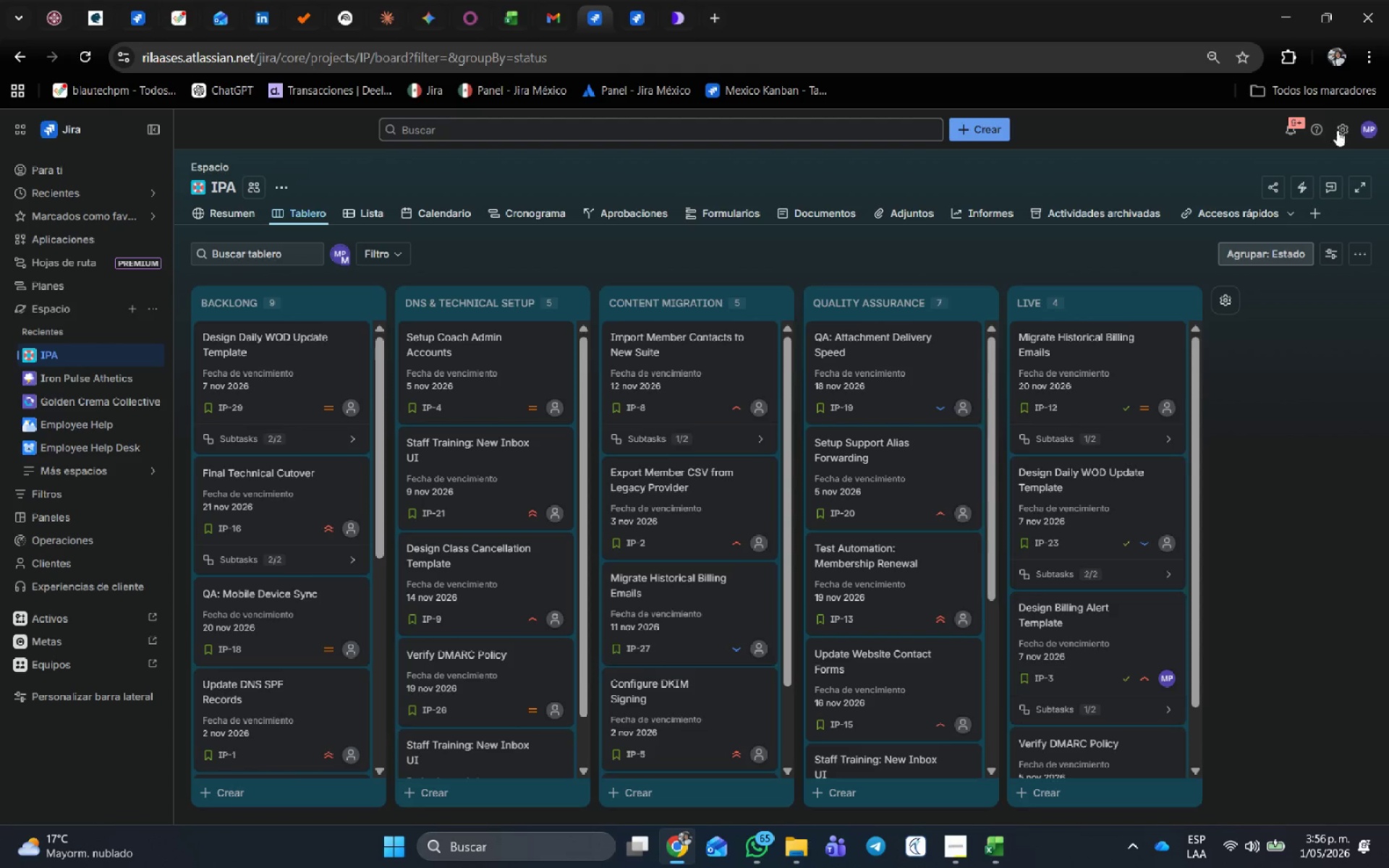 
left_click([1343, 129])
 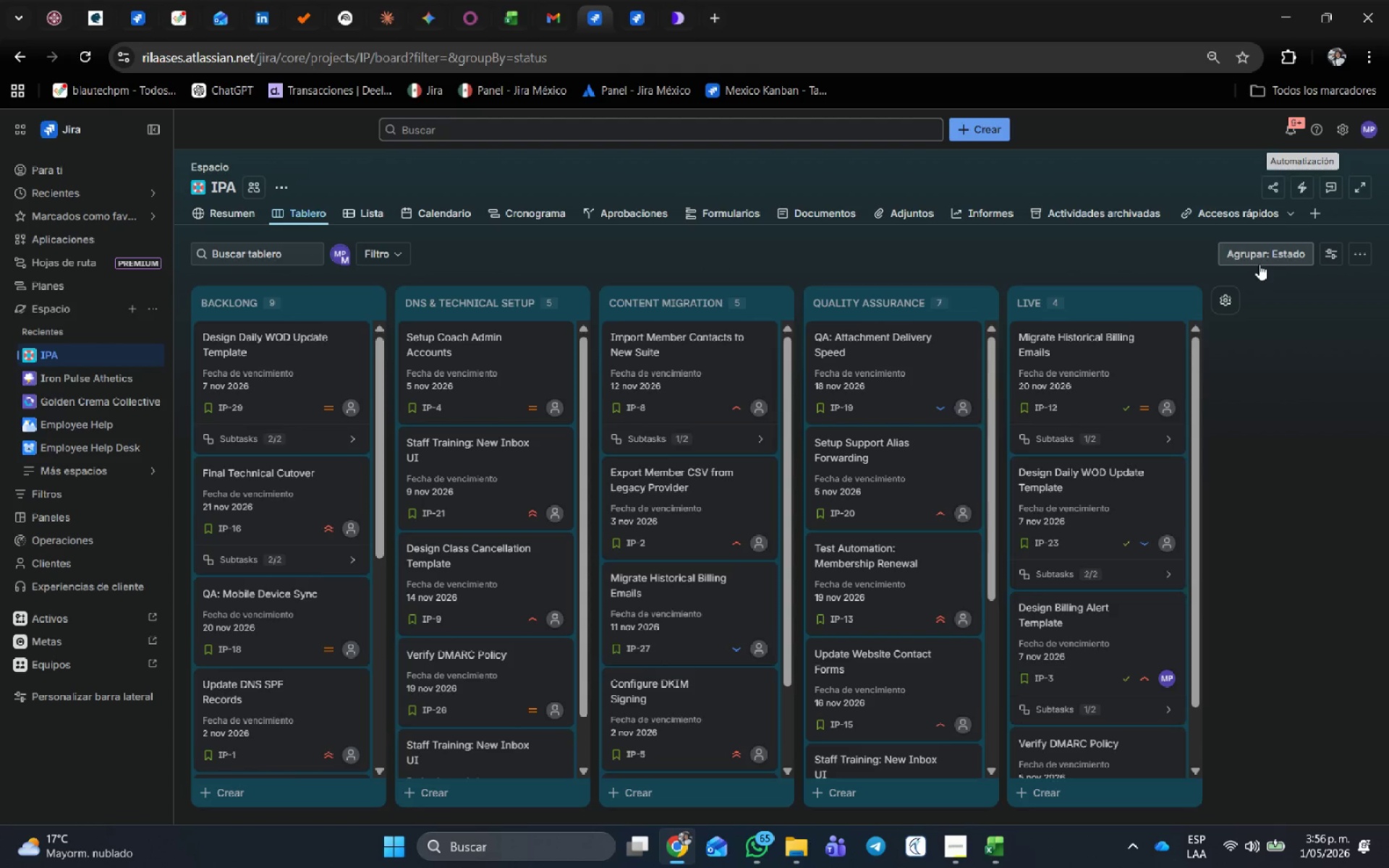 
key(Control+Shift+ShiftLeft)
 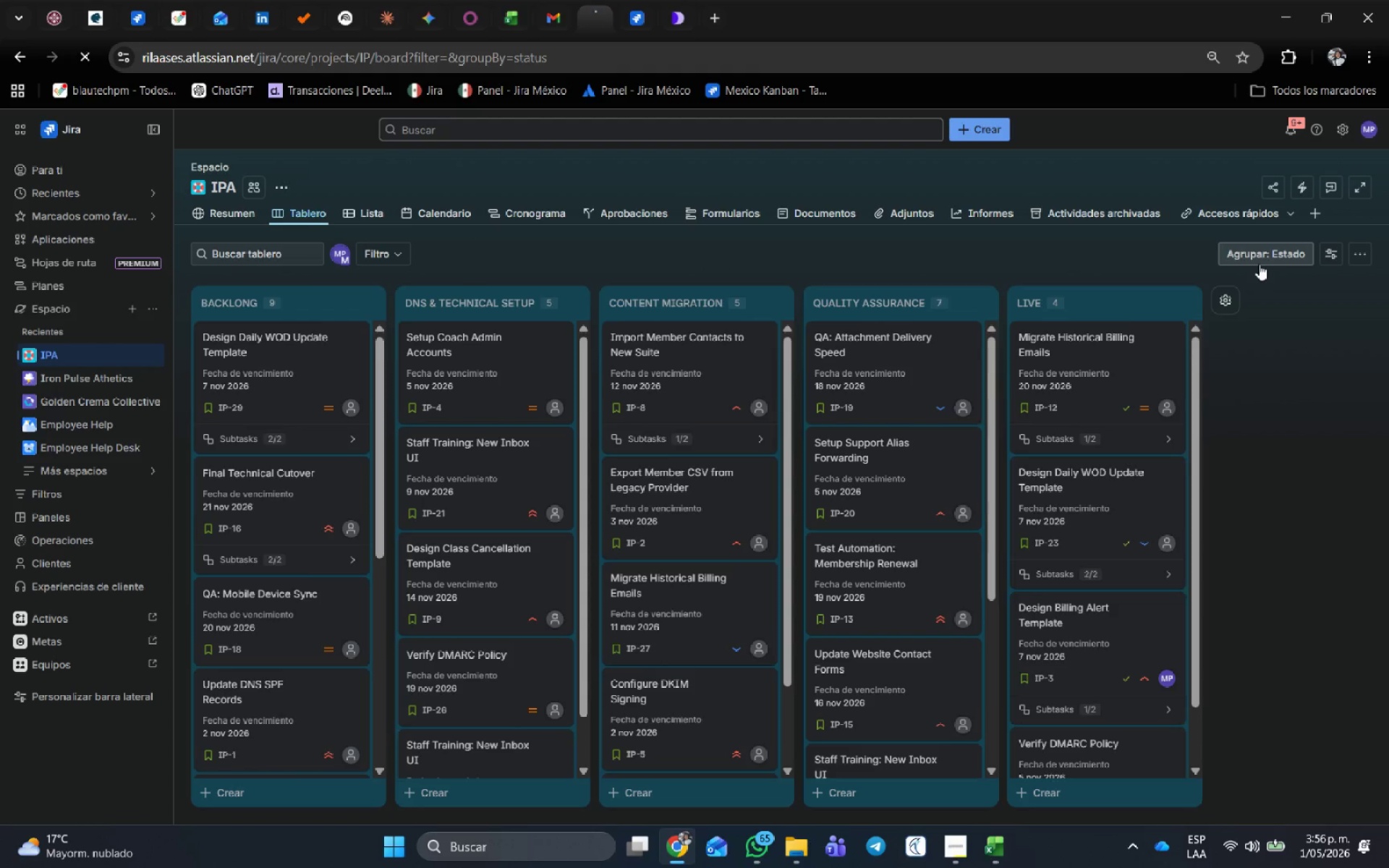 
key(Control+Shift+R)
 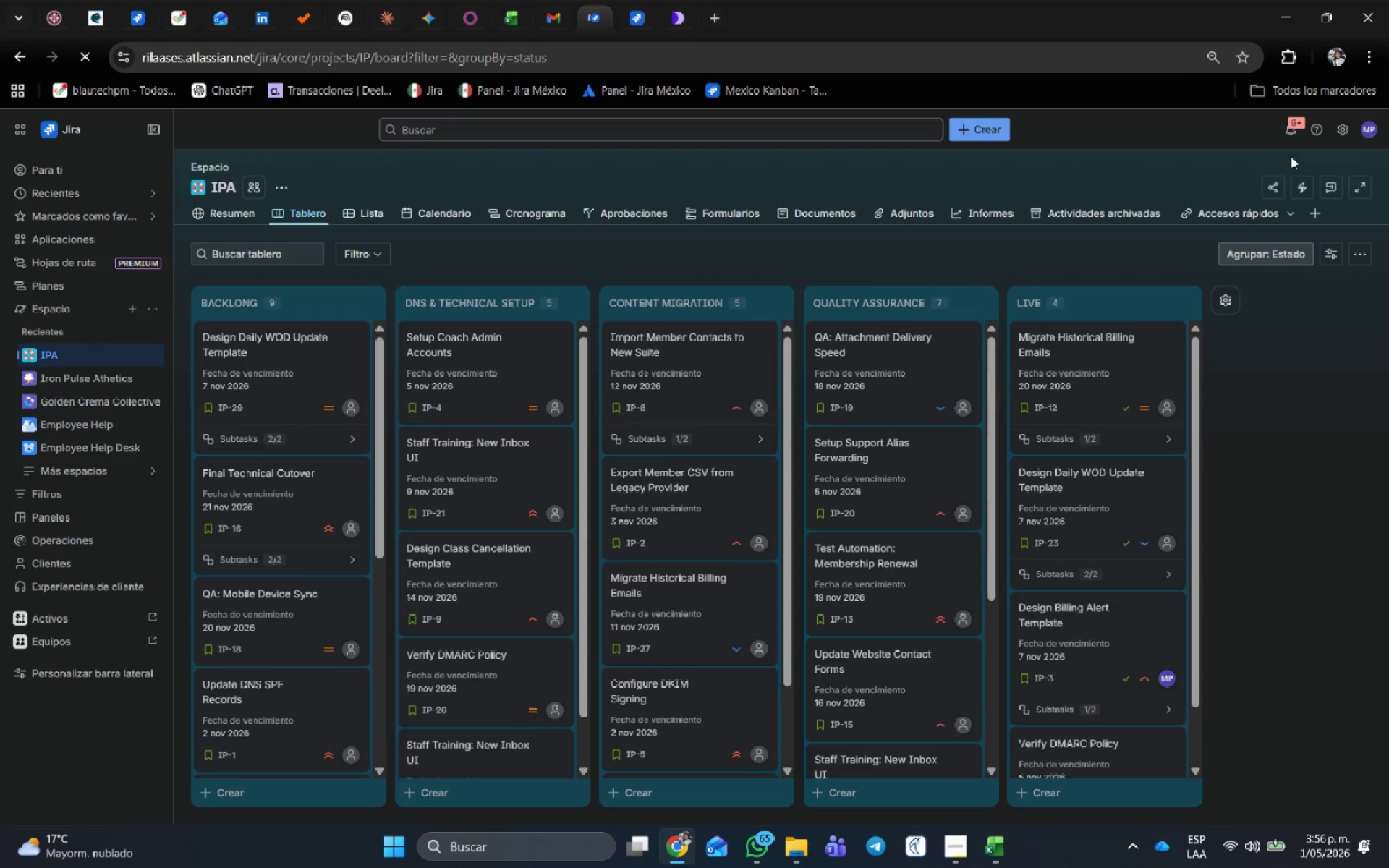 
left_click([1343, 127])
 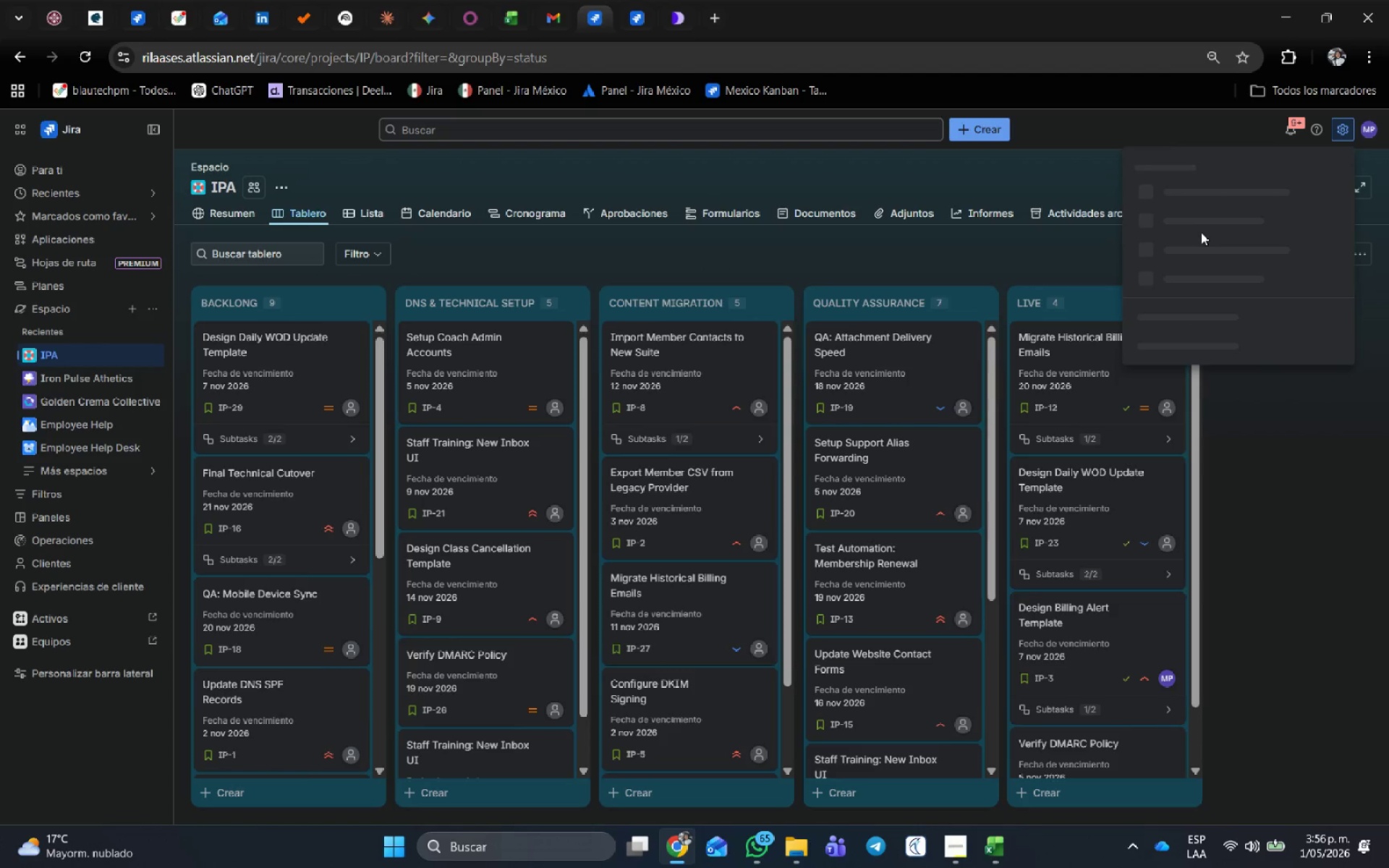 
mouse_move([1153, 231])
 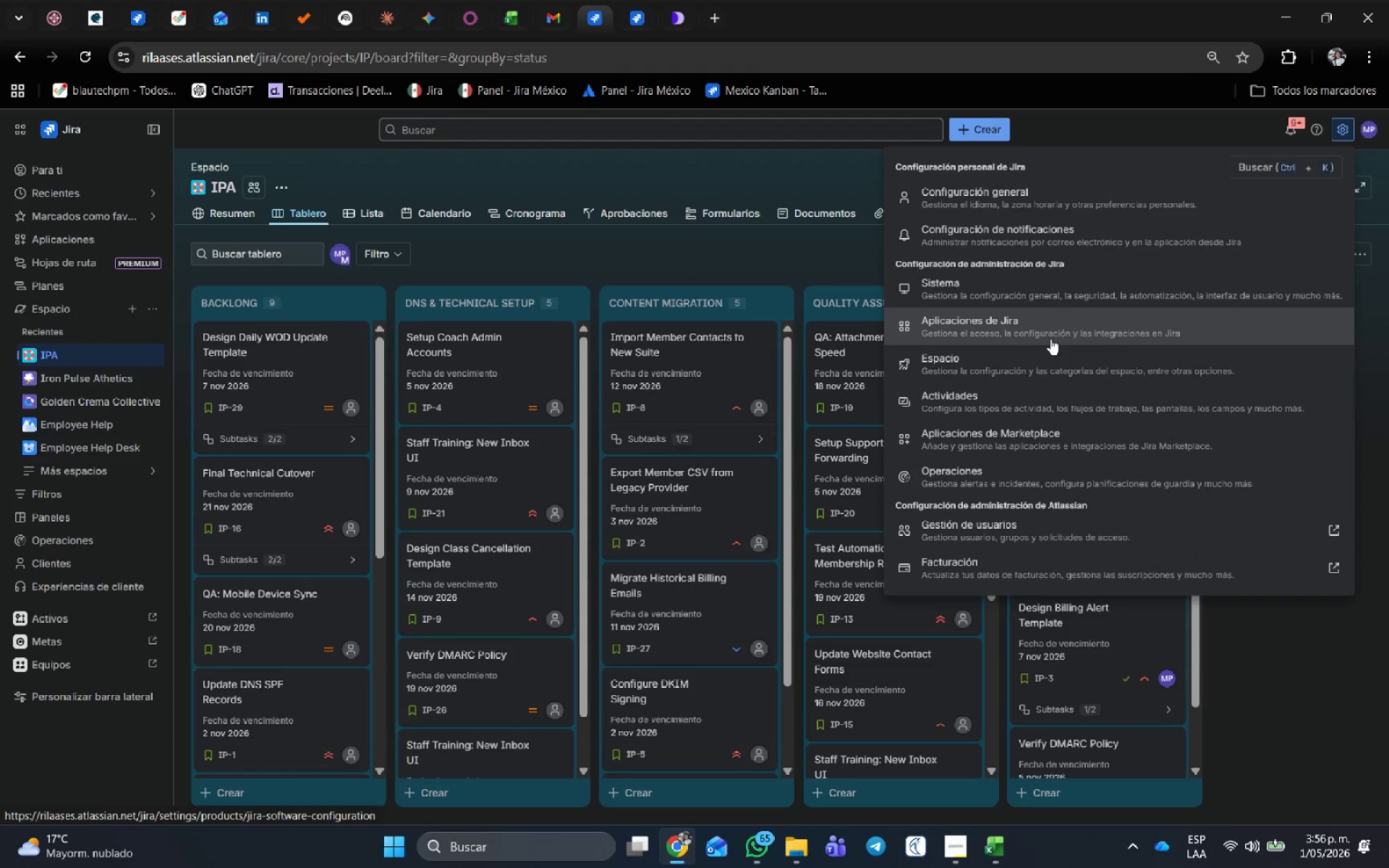 
wait(5.71)
 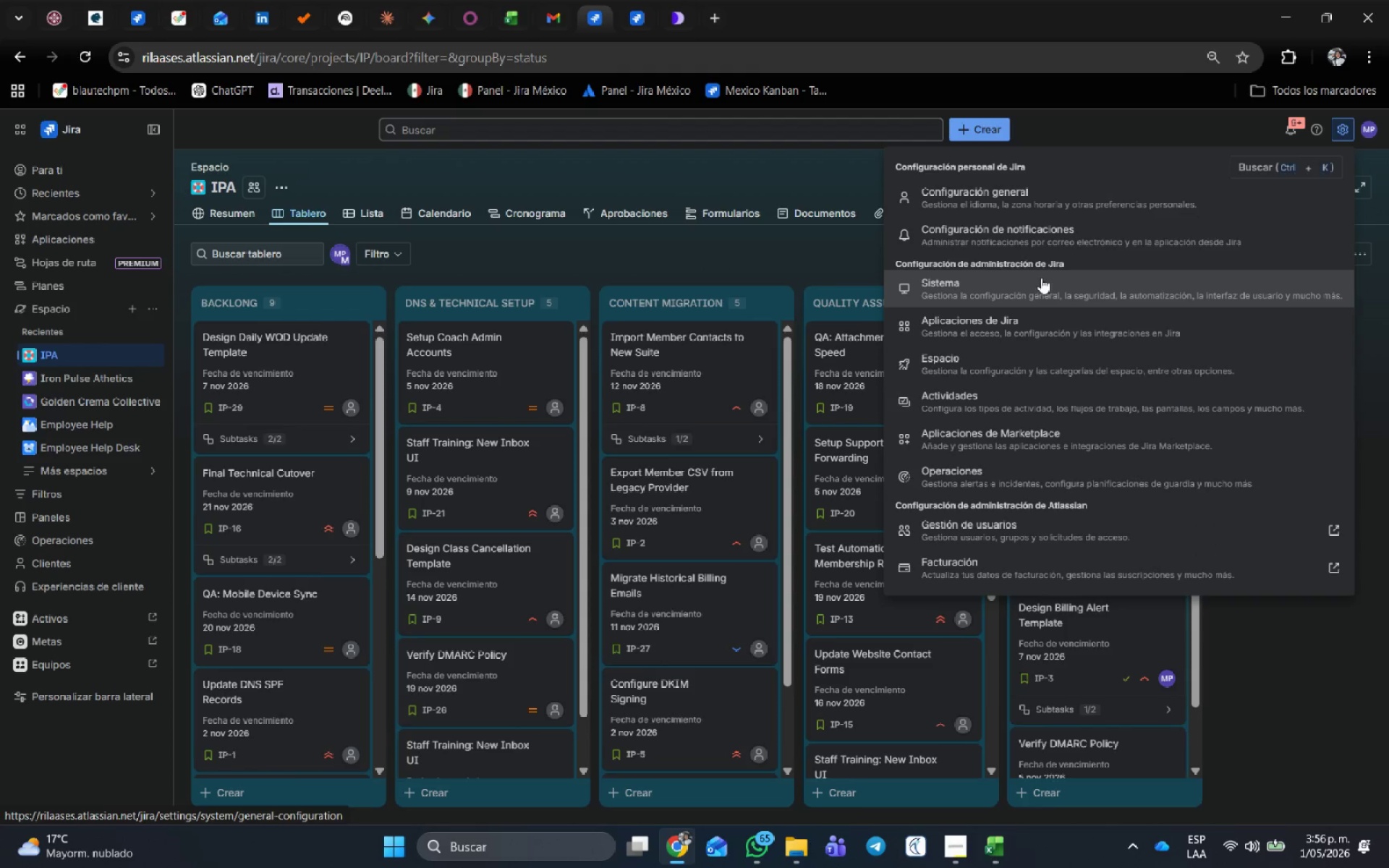 
left_click([626, 8])
 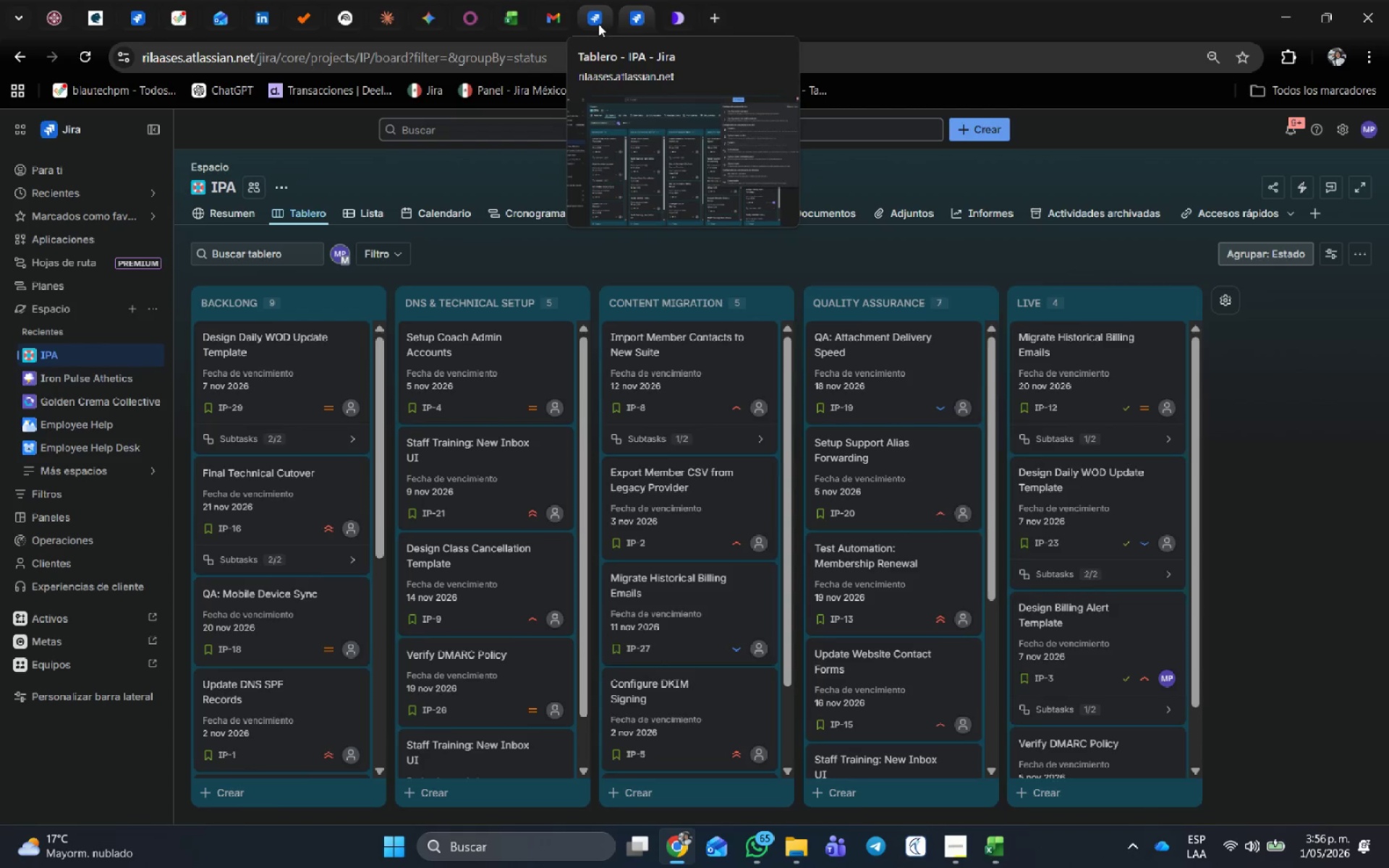 
left_click([600, 14])
 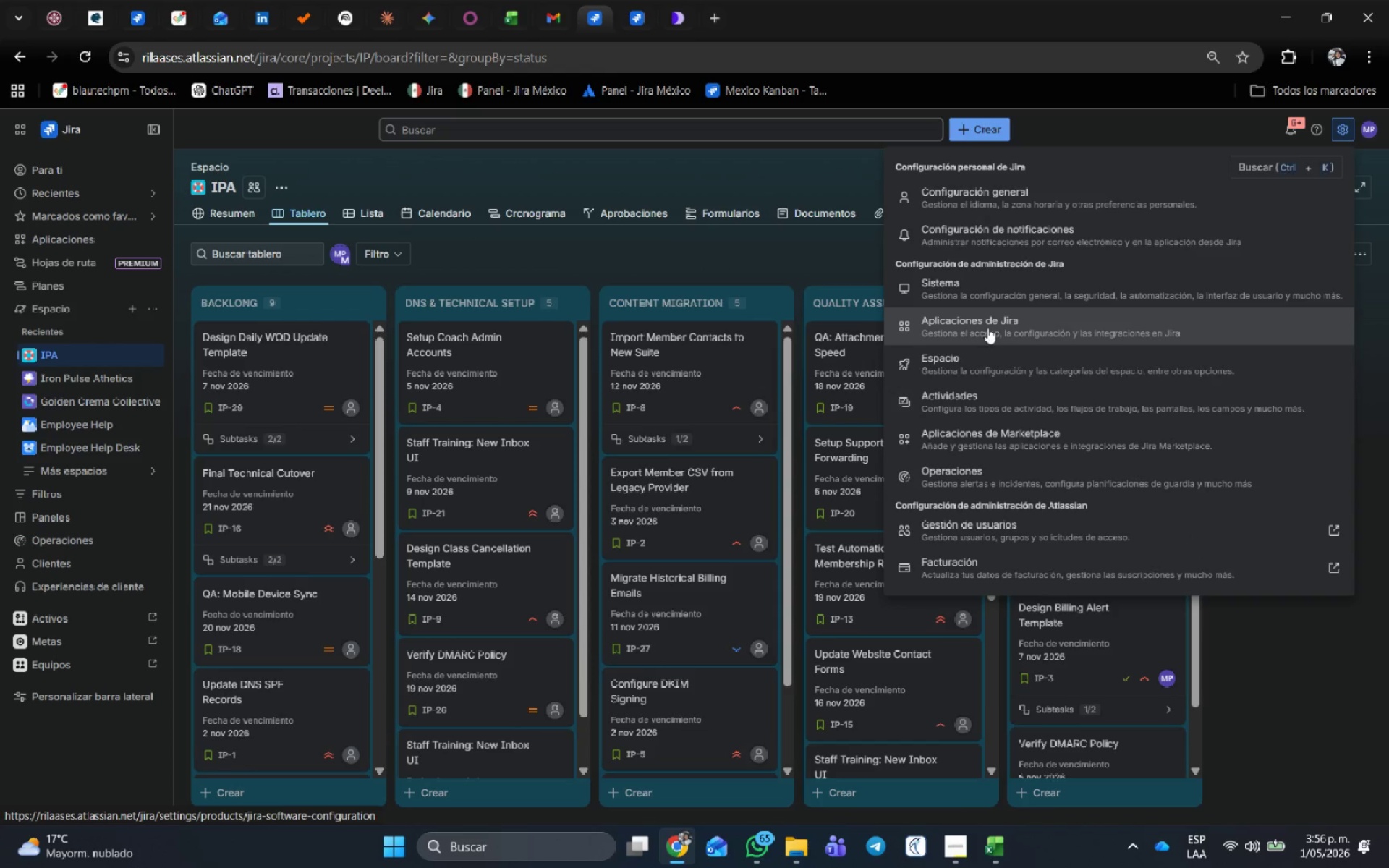 
left_click([989, 292])
 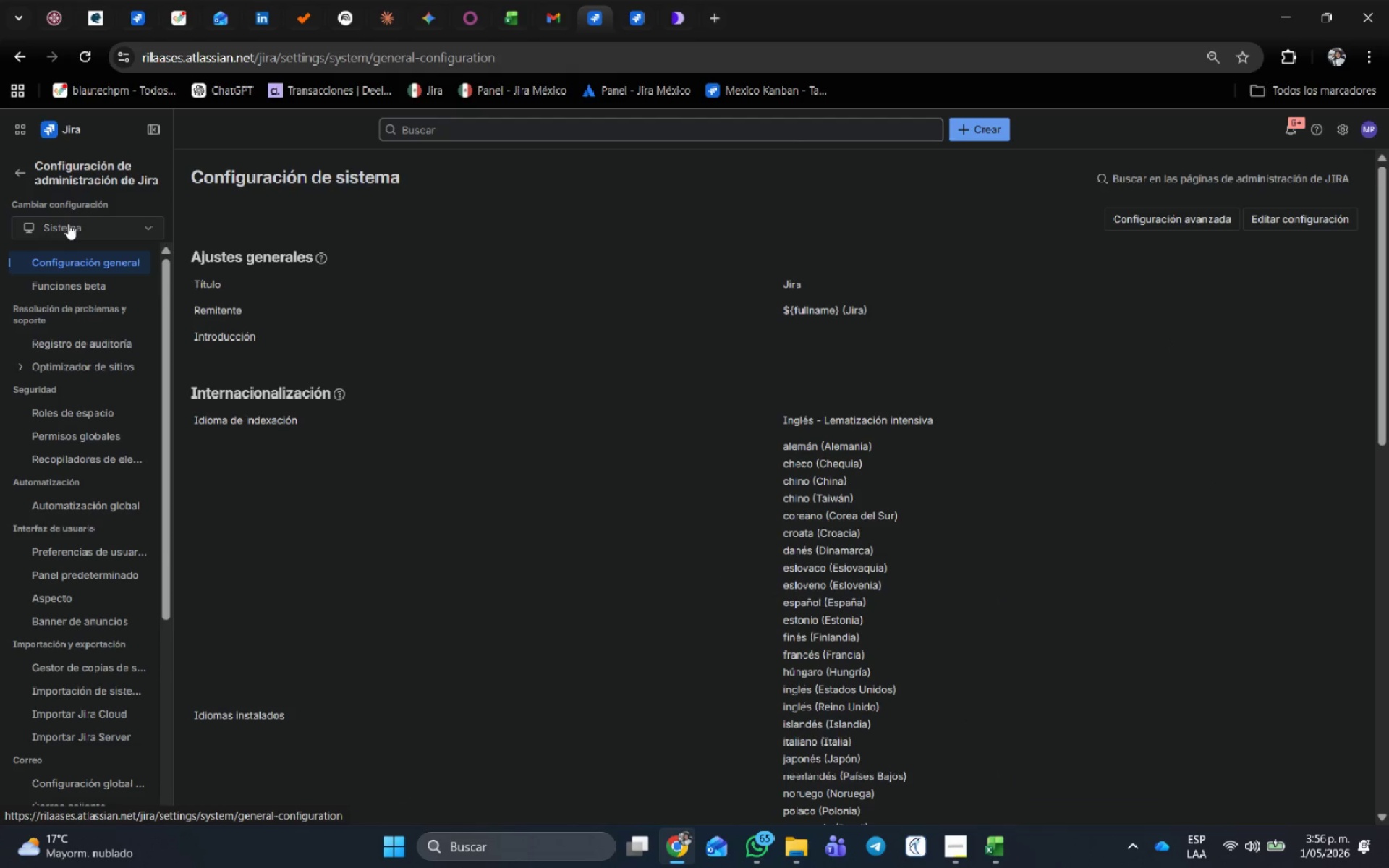 
scroll: coordinate [98, 556], scroll_direction: down, amount: 2.0
 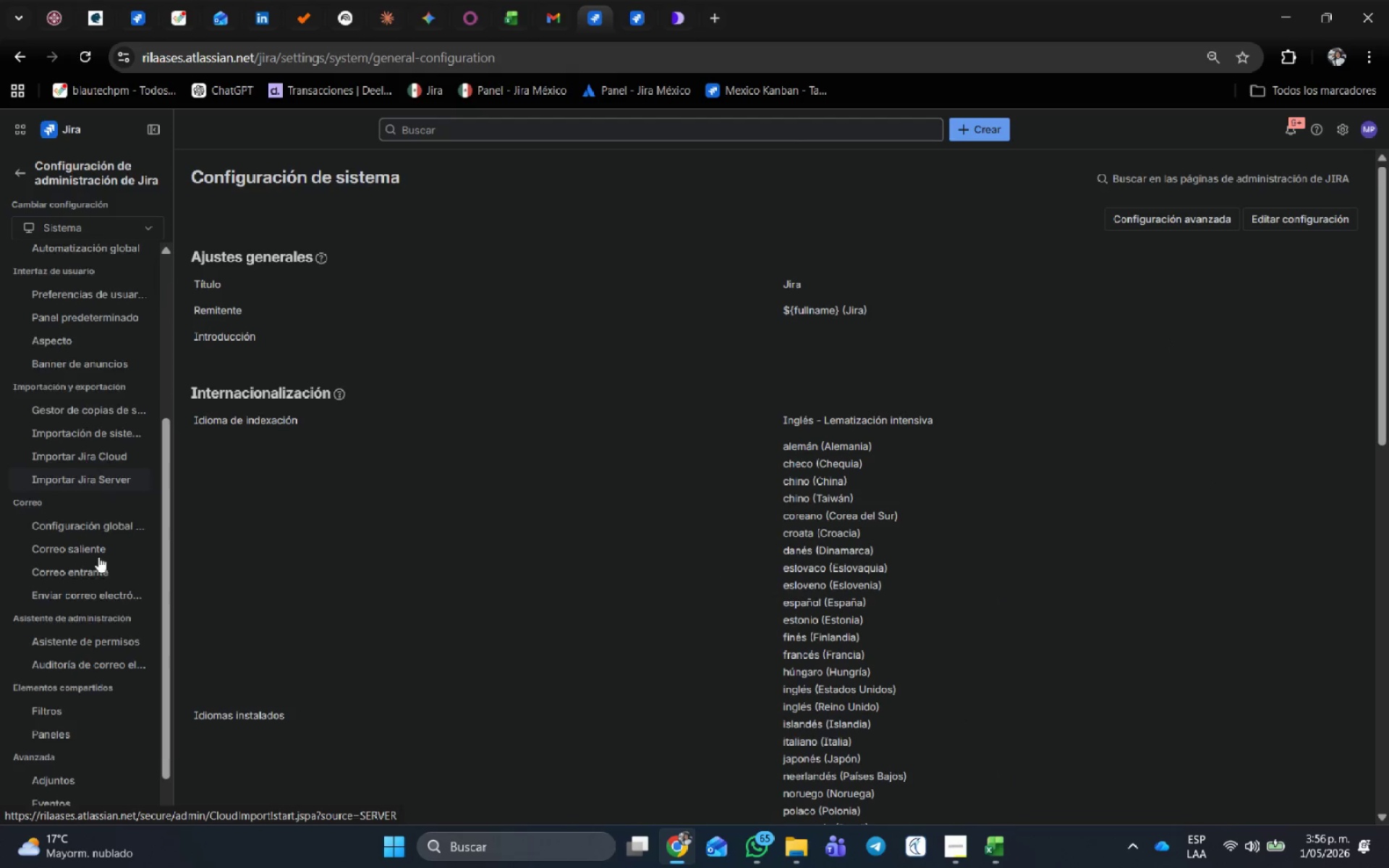 
scroll: coordinate [98, 556], scroll_direction: up, amount: 6.0
 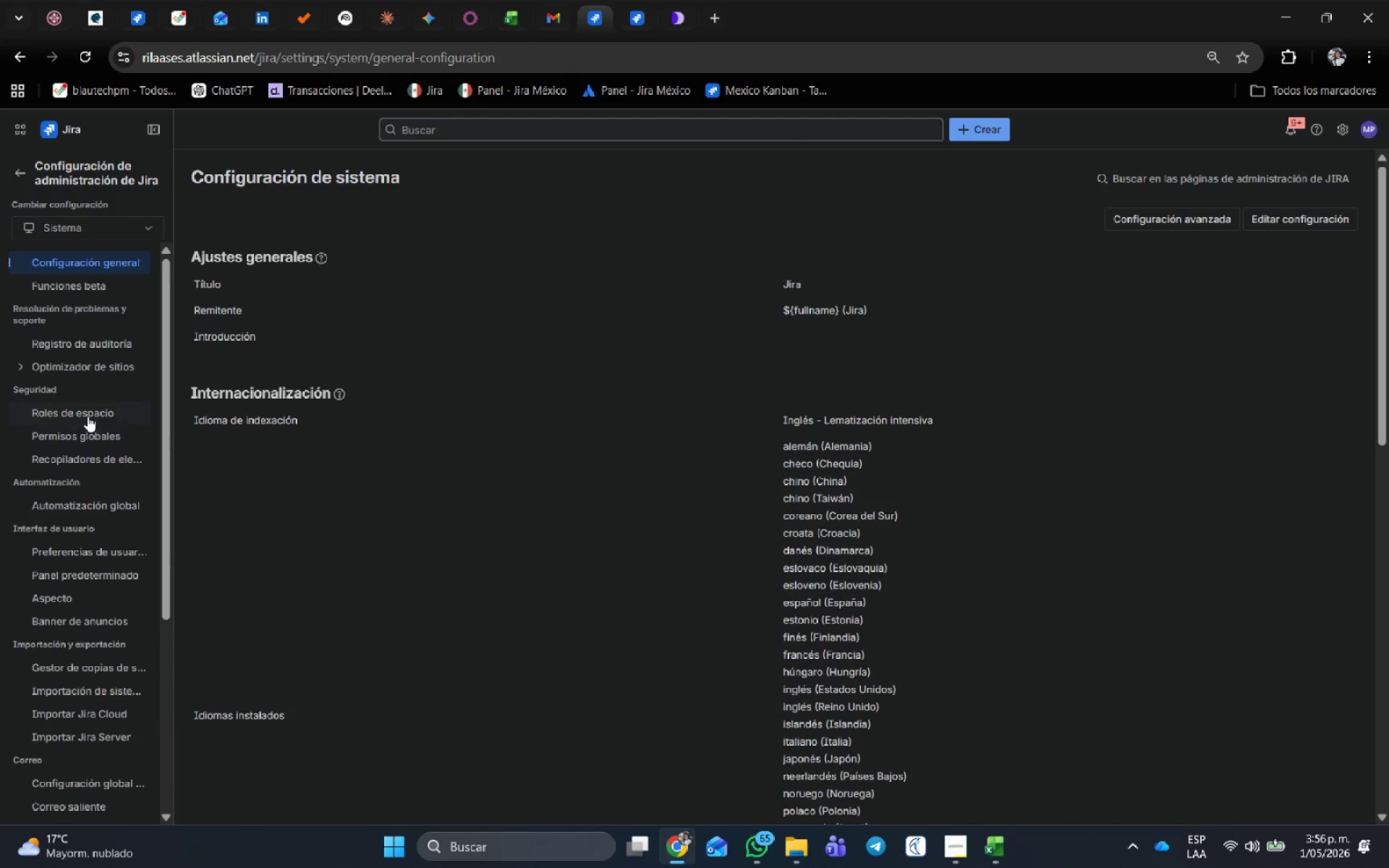 
left_click([88, 415])
 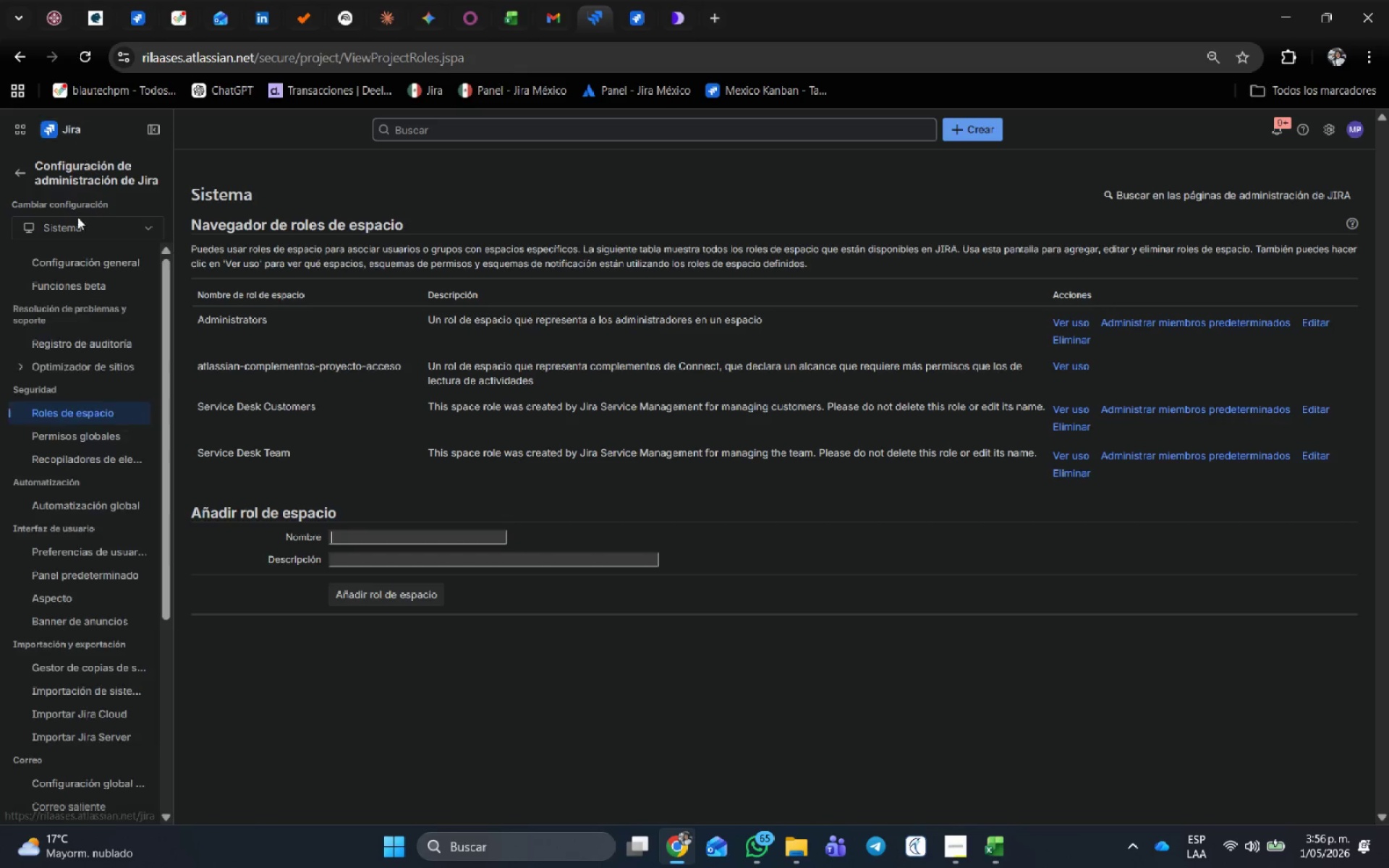 
key(Control+F)
 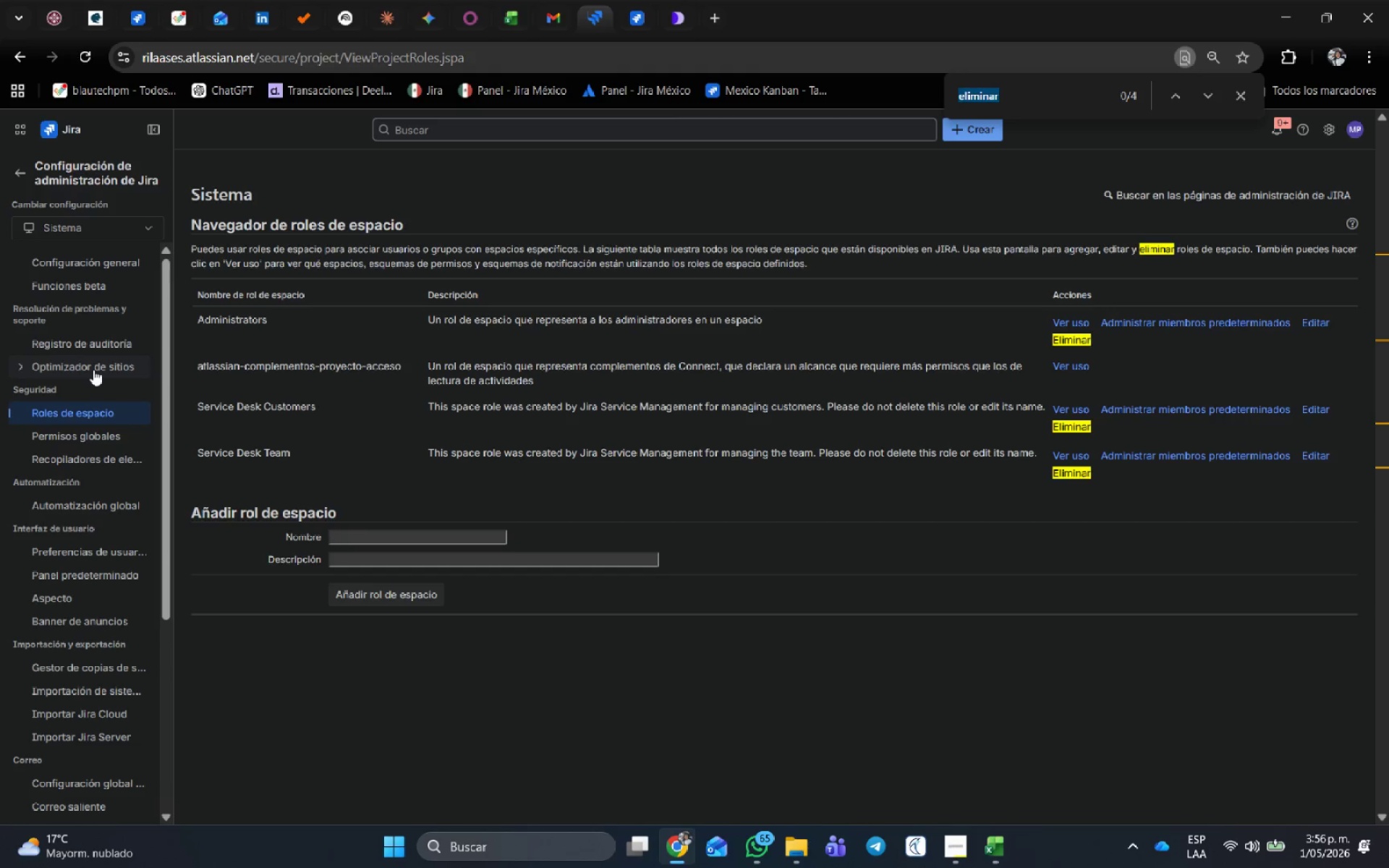 
type(flujo de trabajo)
 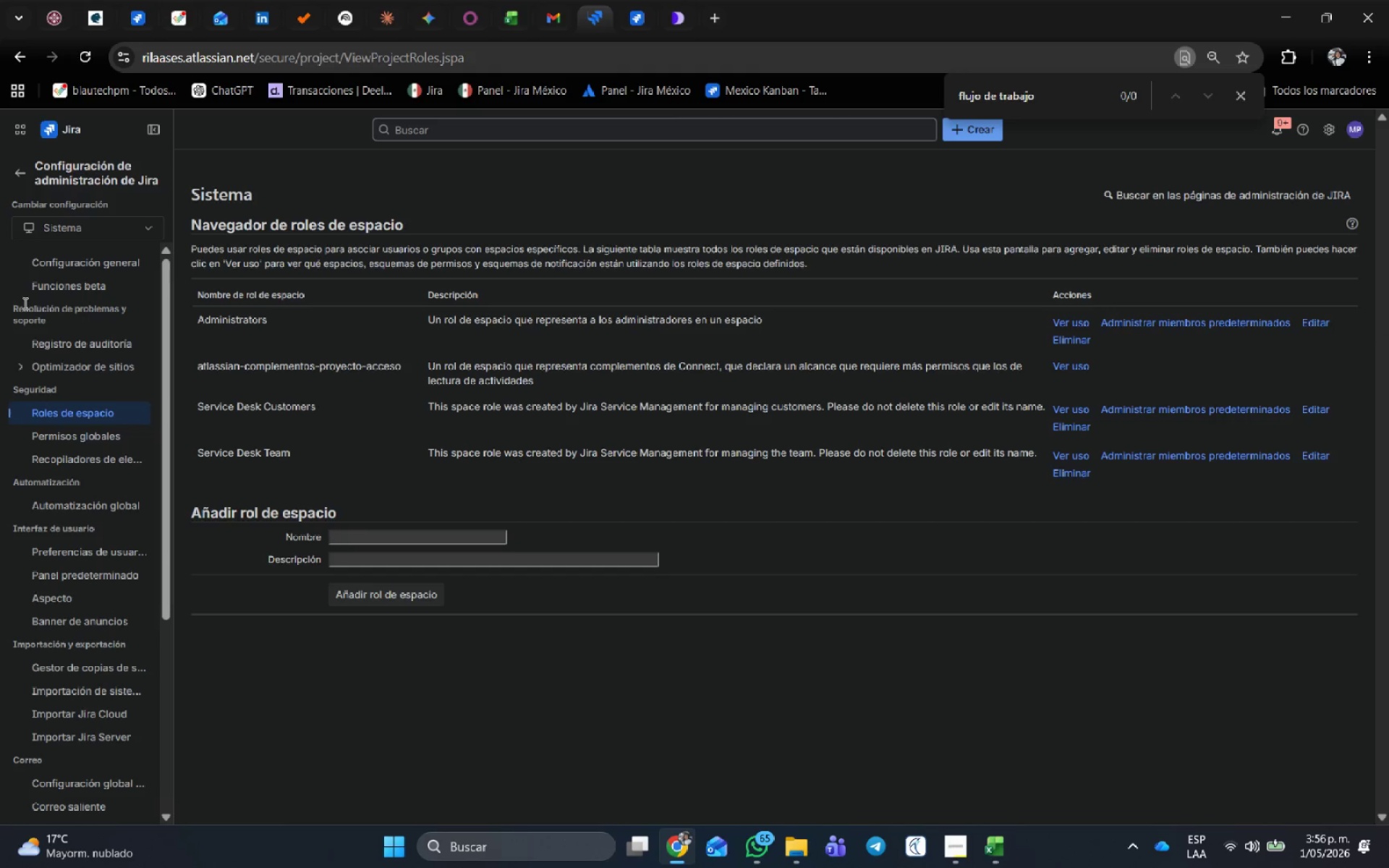 
scroll: coordinate [77, 728], scroll_direction: down, amount: 7.0
 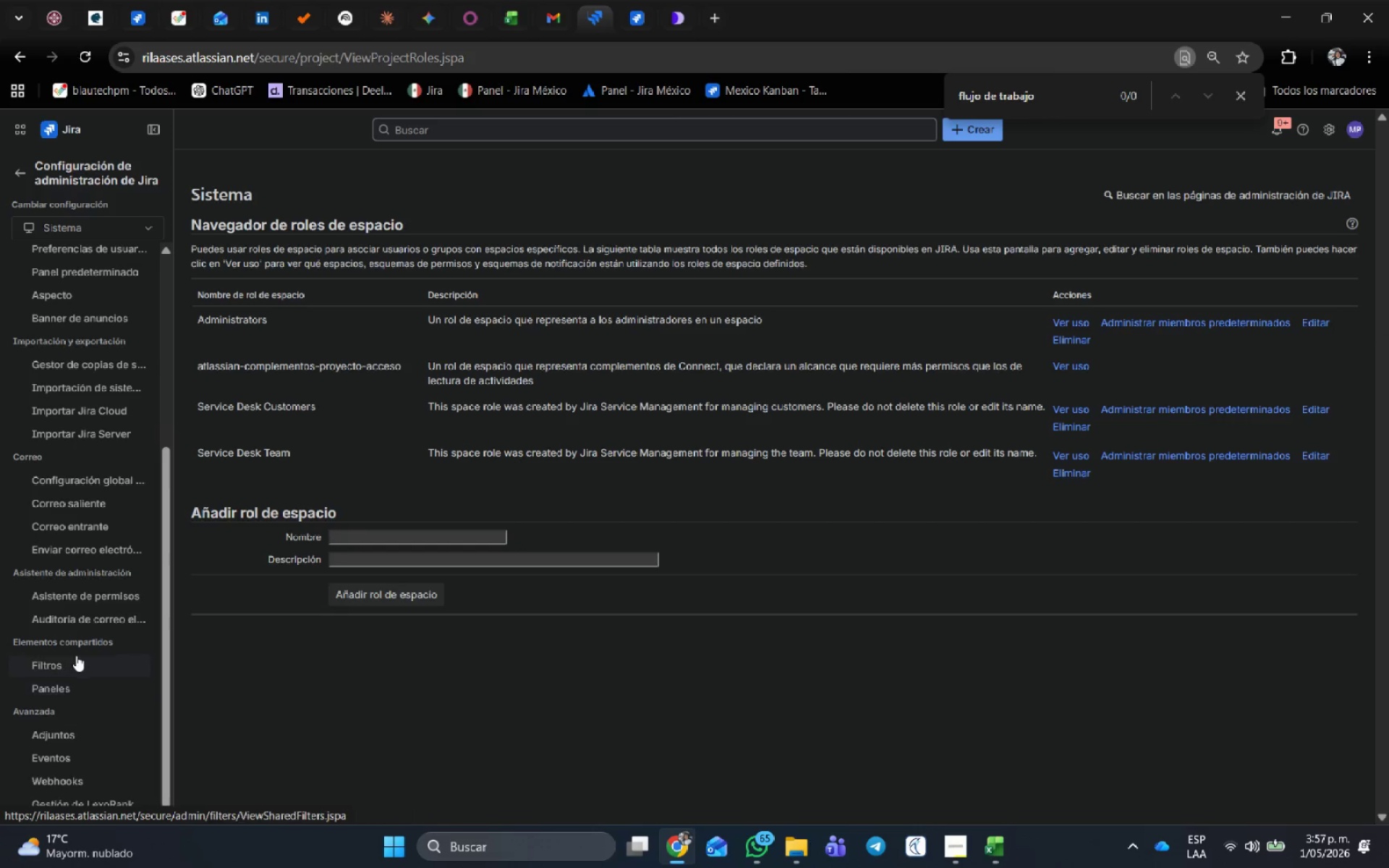 
scroll: coordinate [81, 644], scroll_direction: up, amount: 8.0
 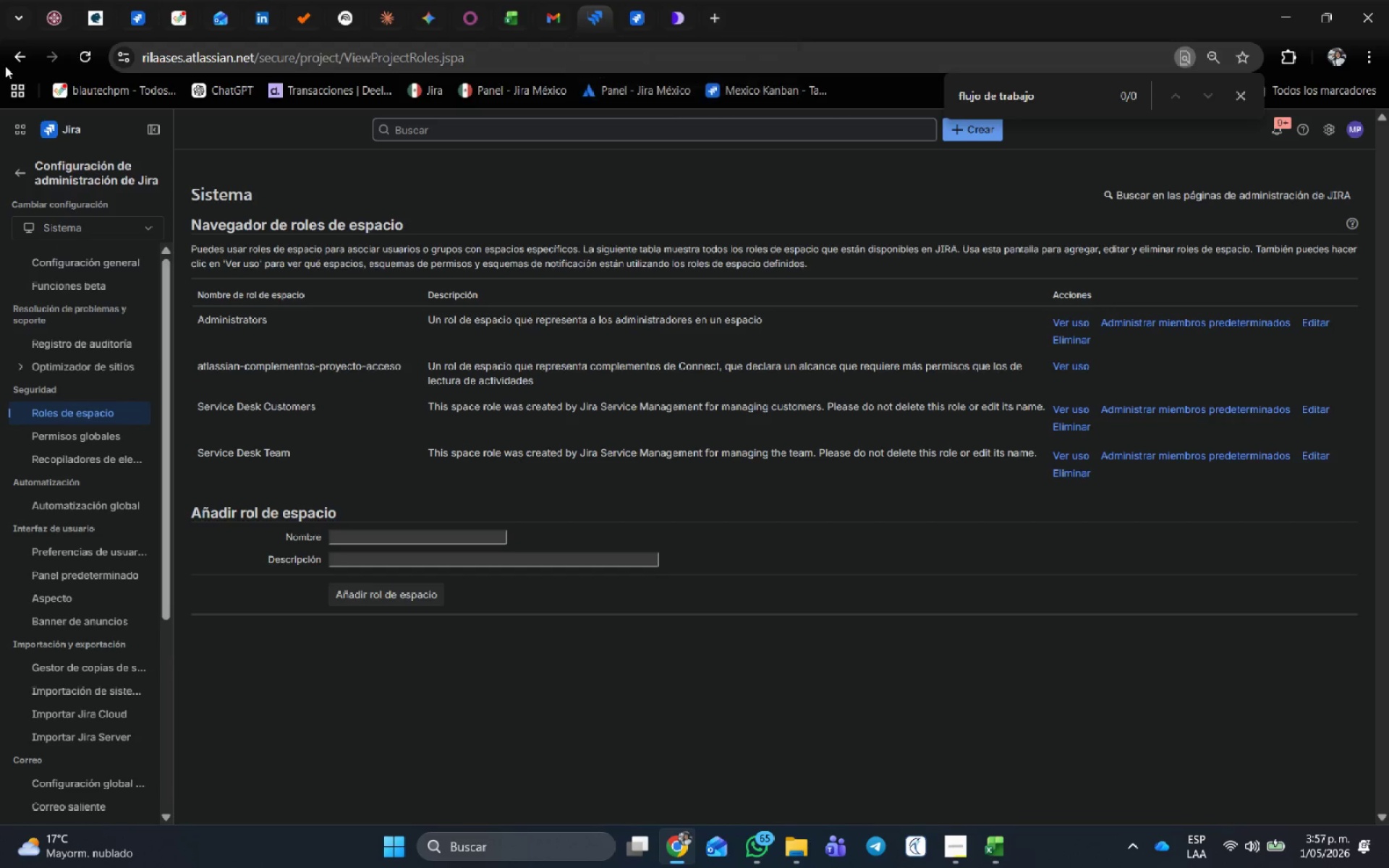 
left_click([23, 174])
 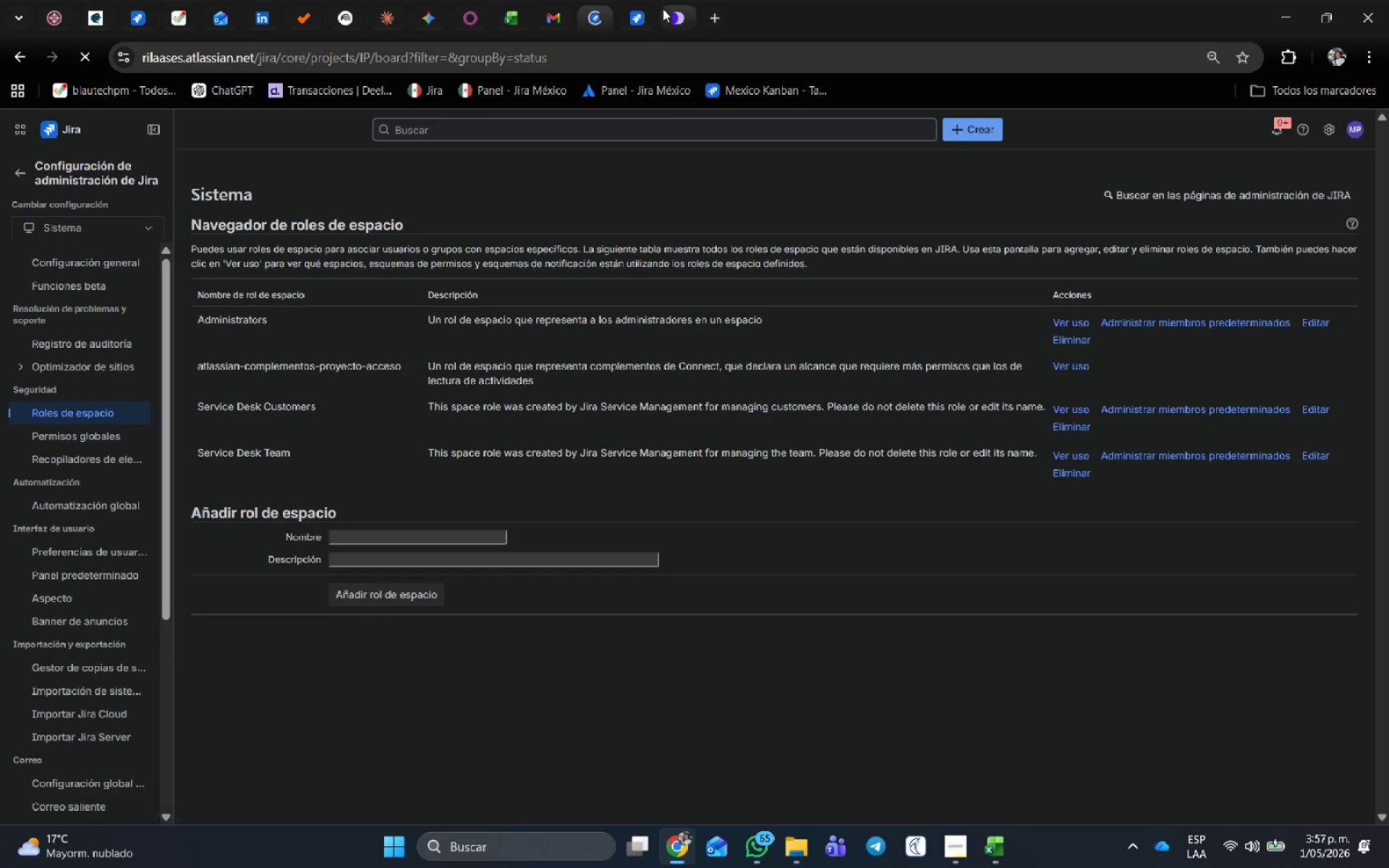 
left_click([635, 18])
 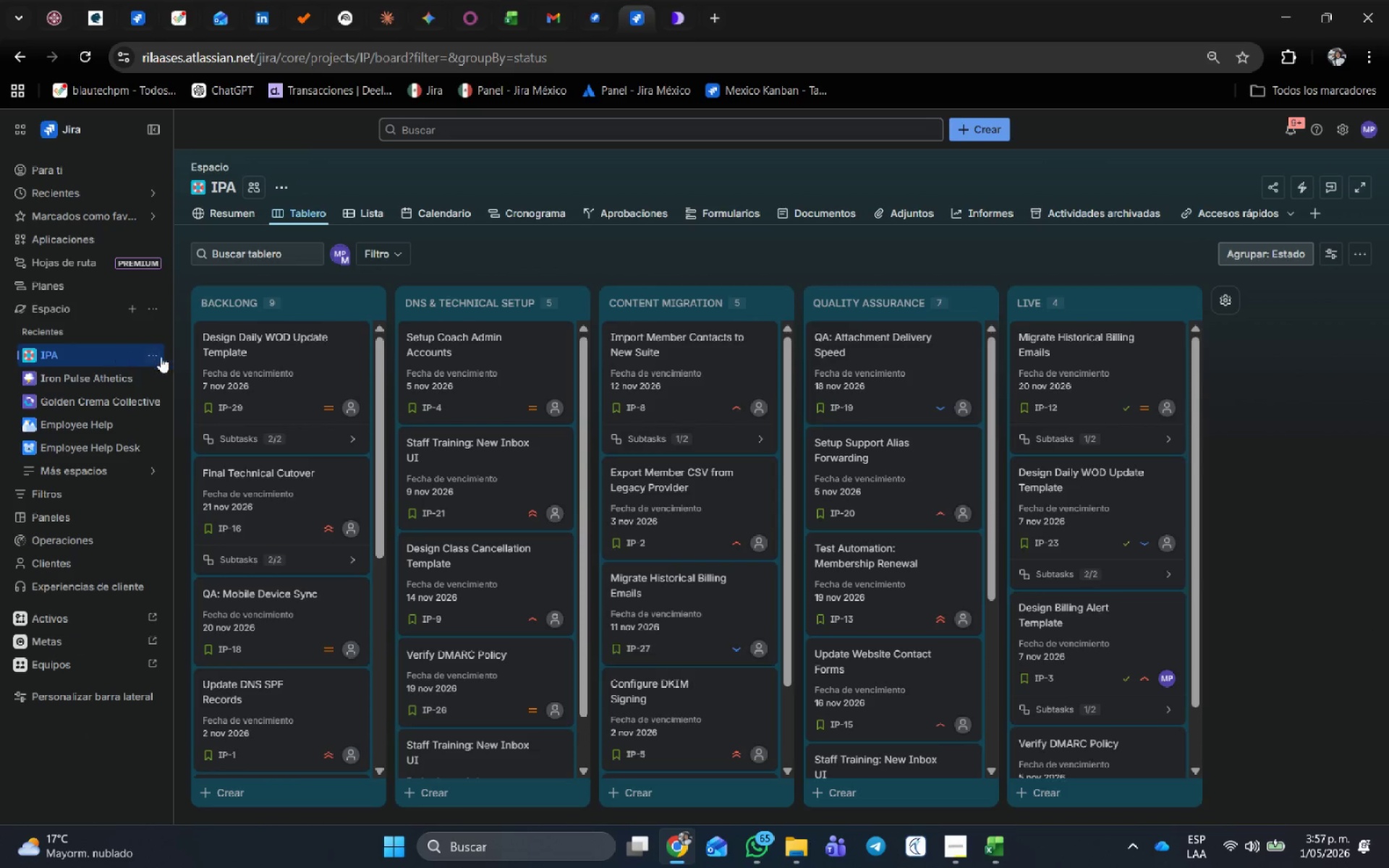 
left_click([153, 352])
 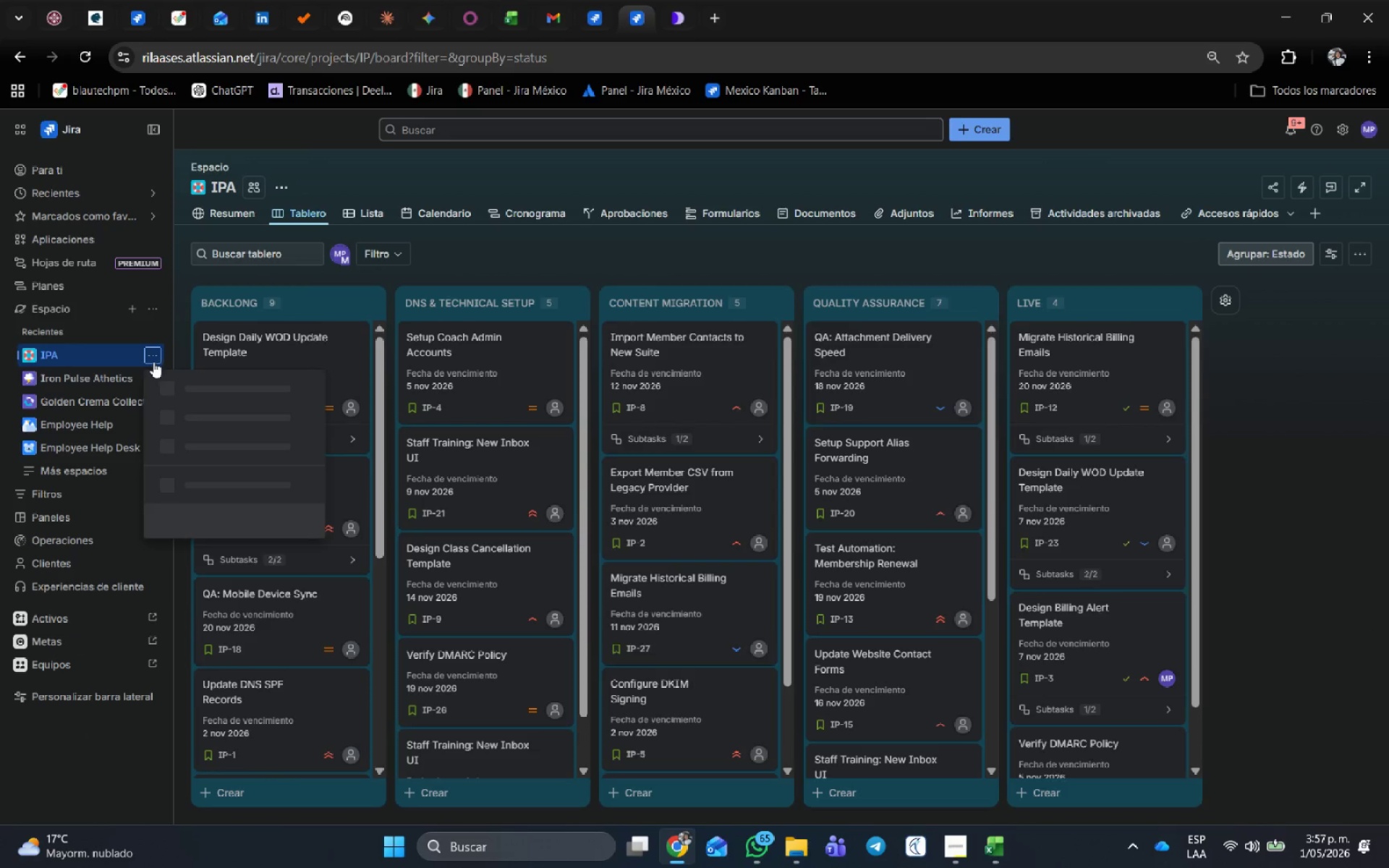 
left_click([153, 362])
 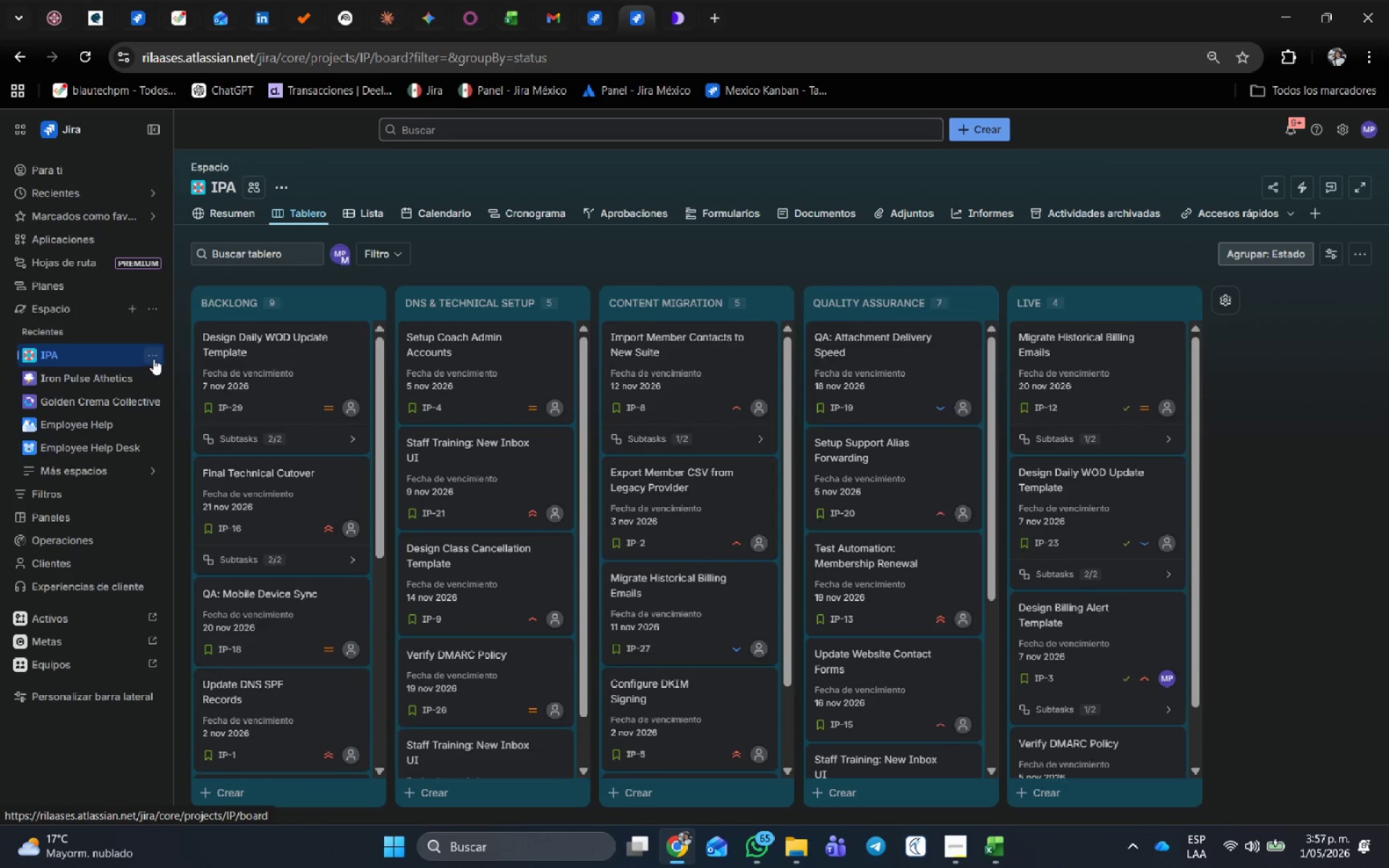 
left_click([154, 358])
 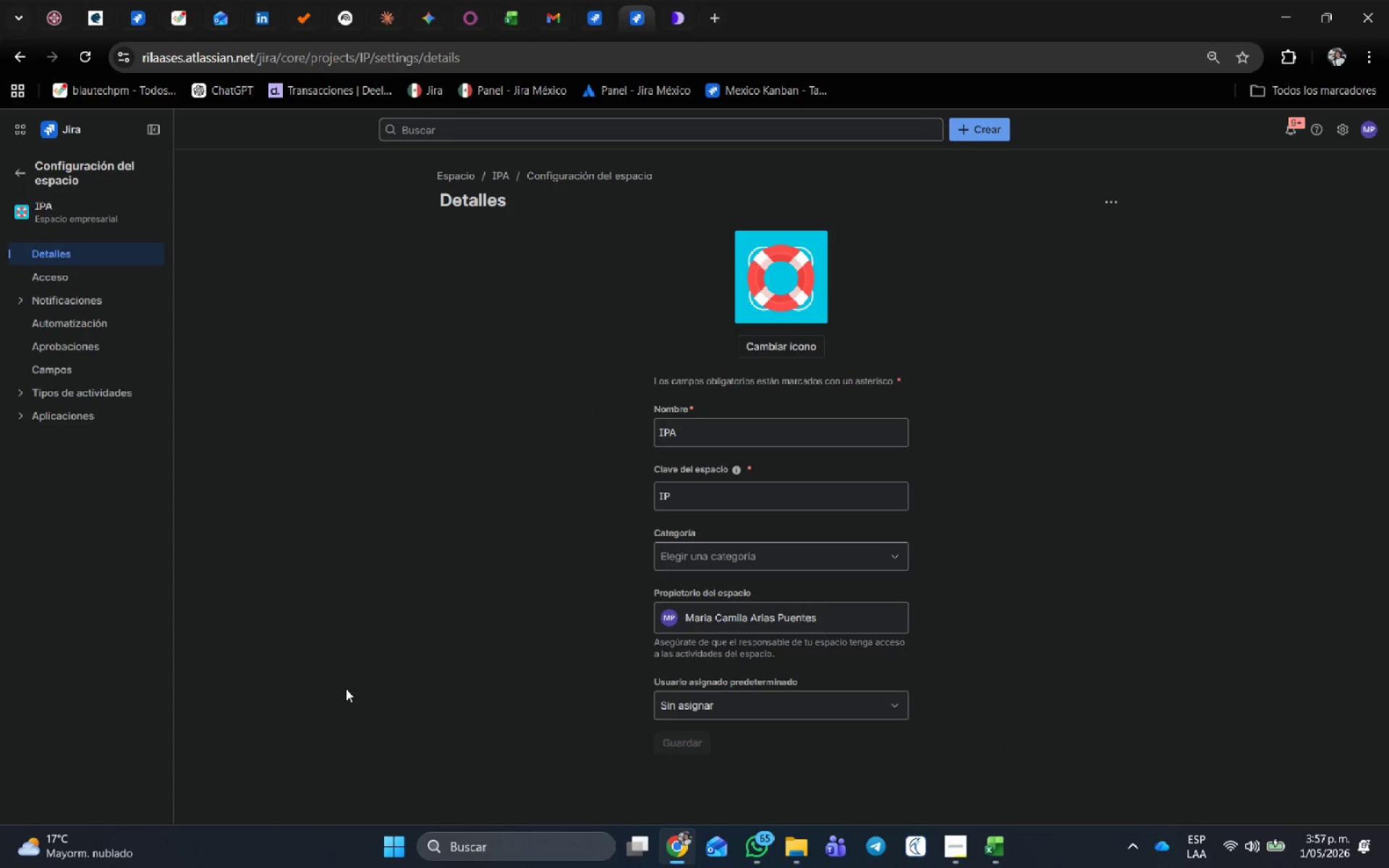 
left_click([51, 323])
 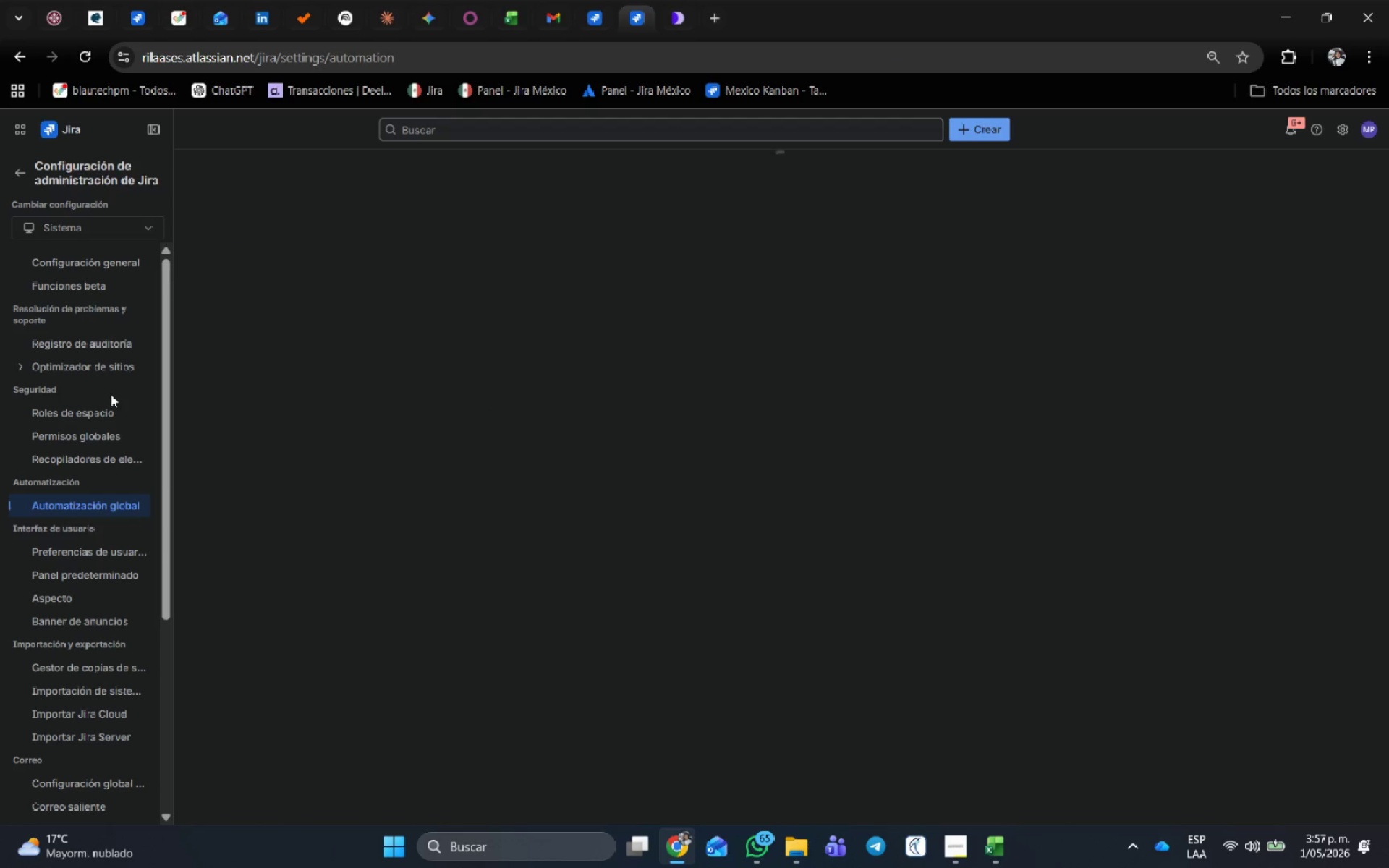 
wait(32.0)
 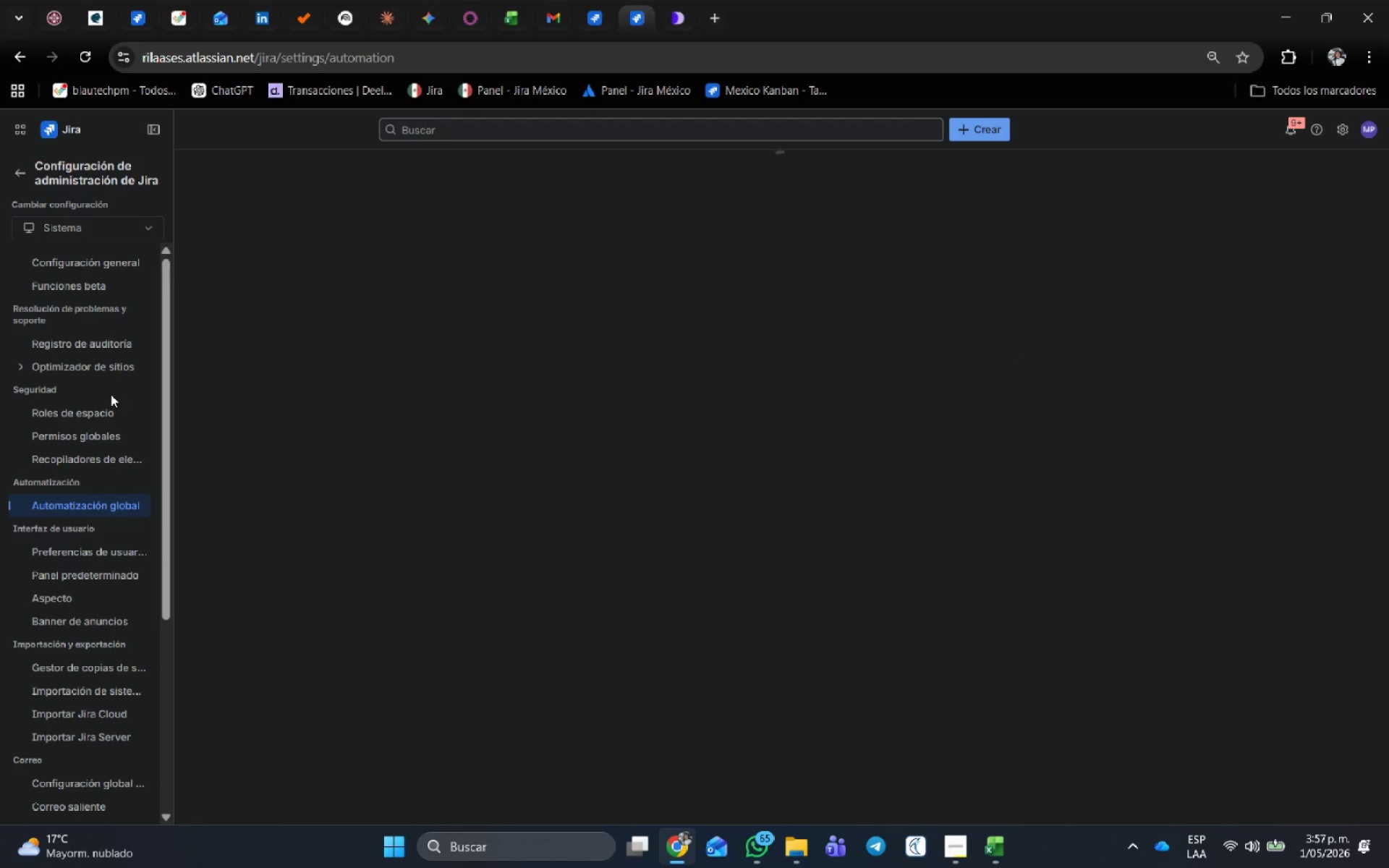 
left_click([266, 253])
 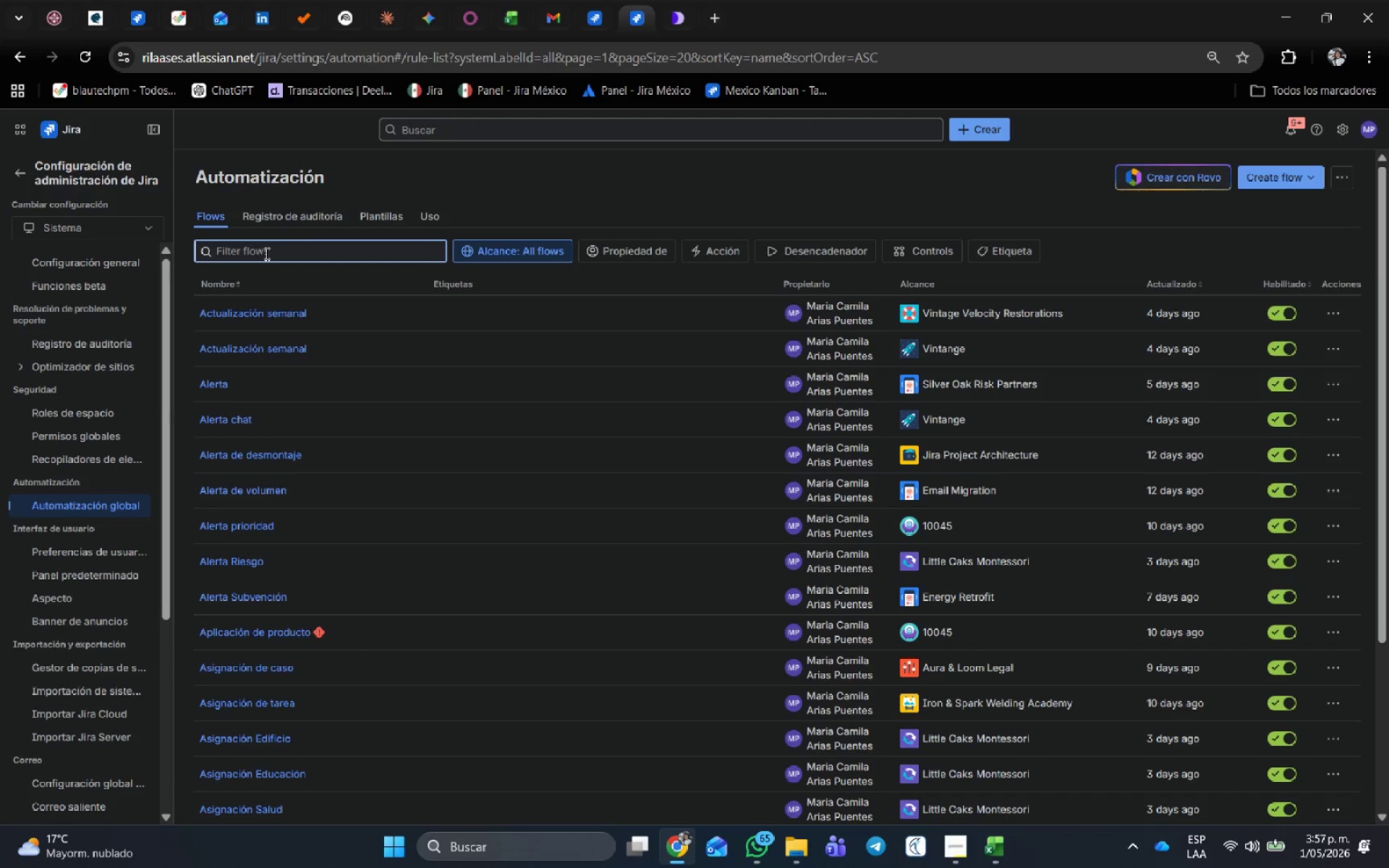 
type(a)
key(Backspace)
type(quality)
 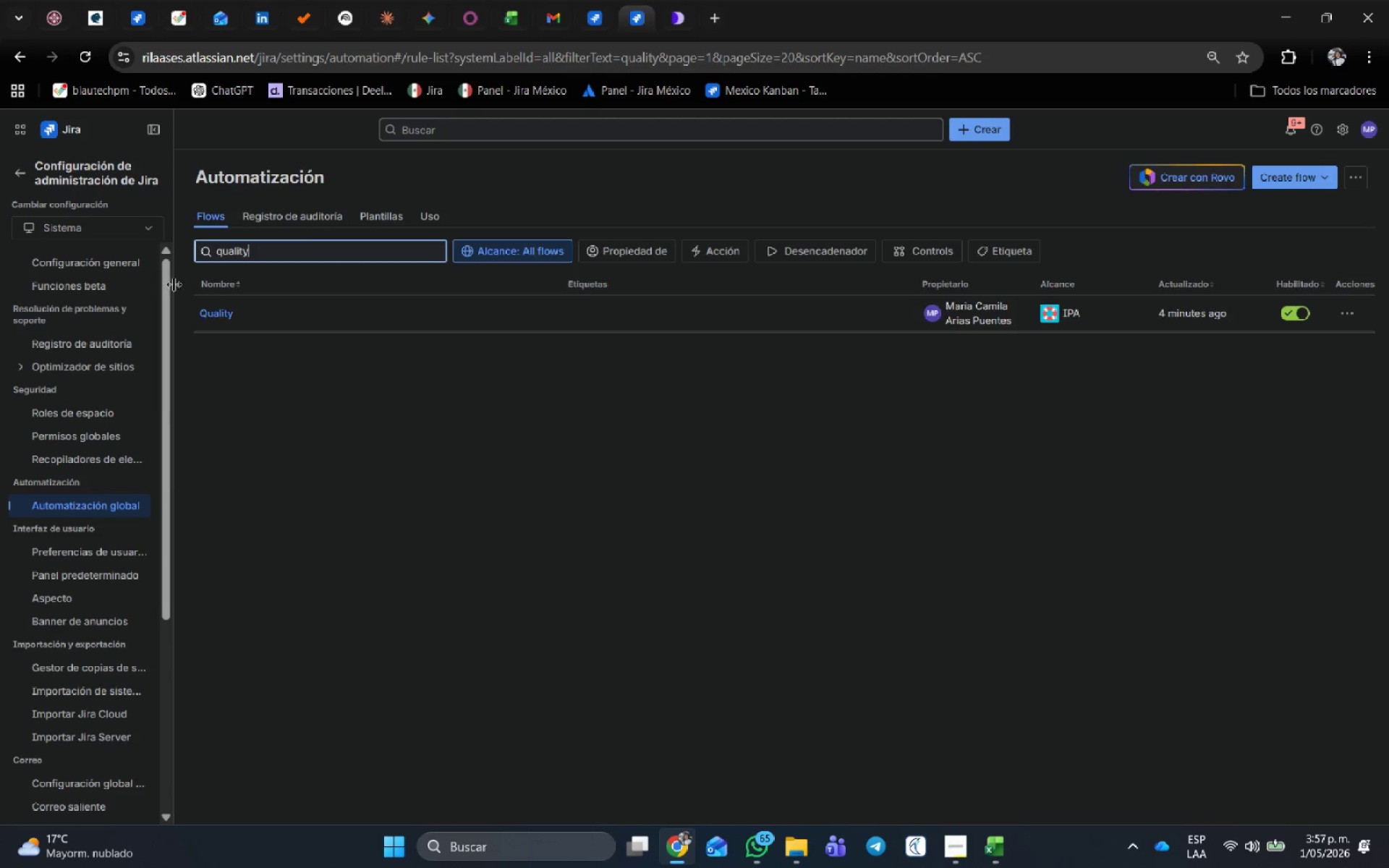 
left_click([211, 311])
 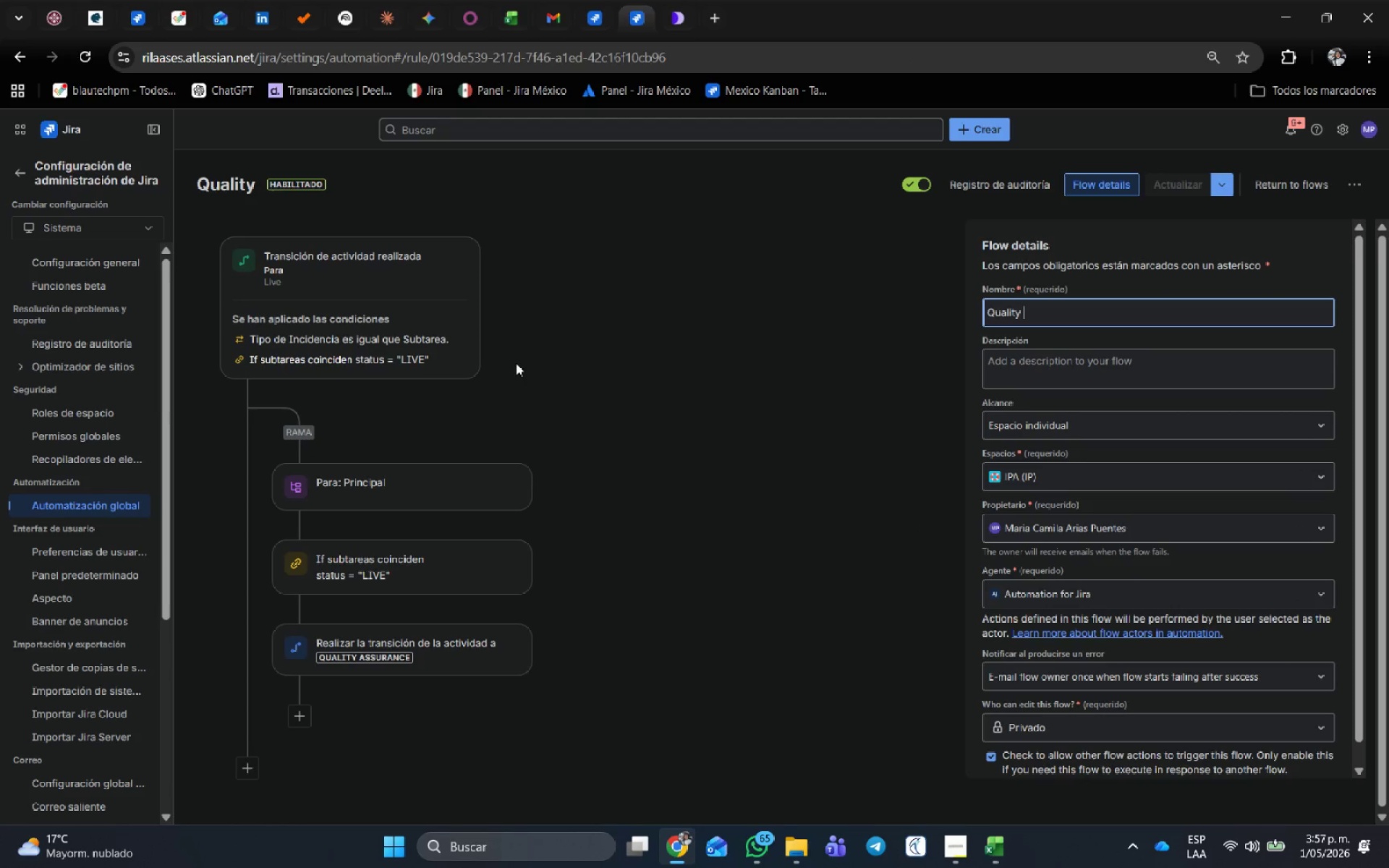 
left_click([420, 319])
 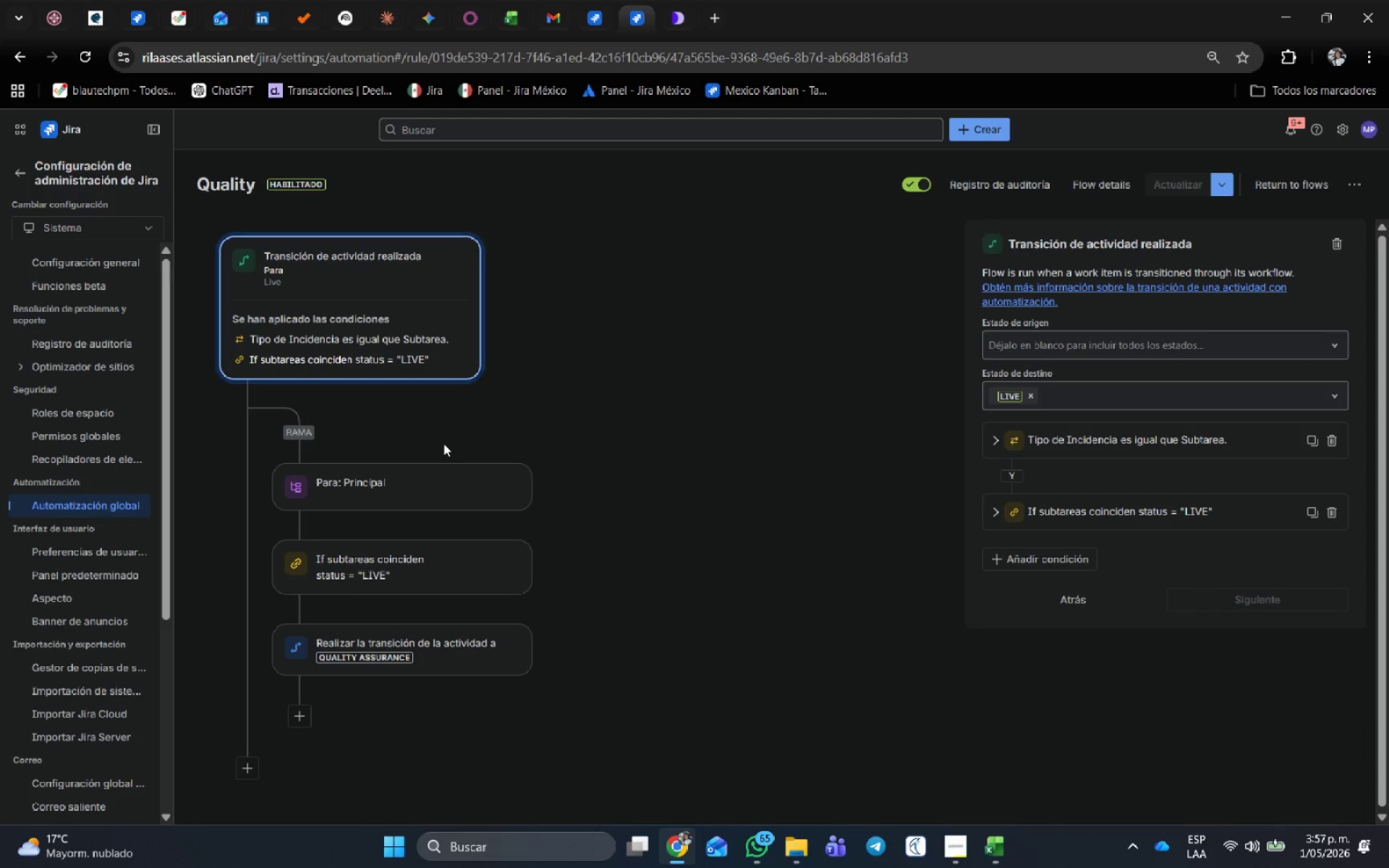 
left_click([380, 586])
 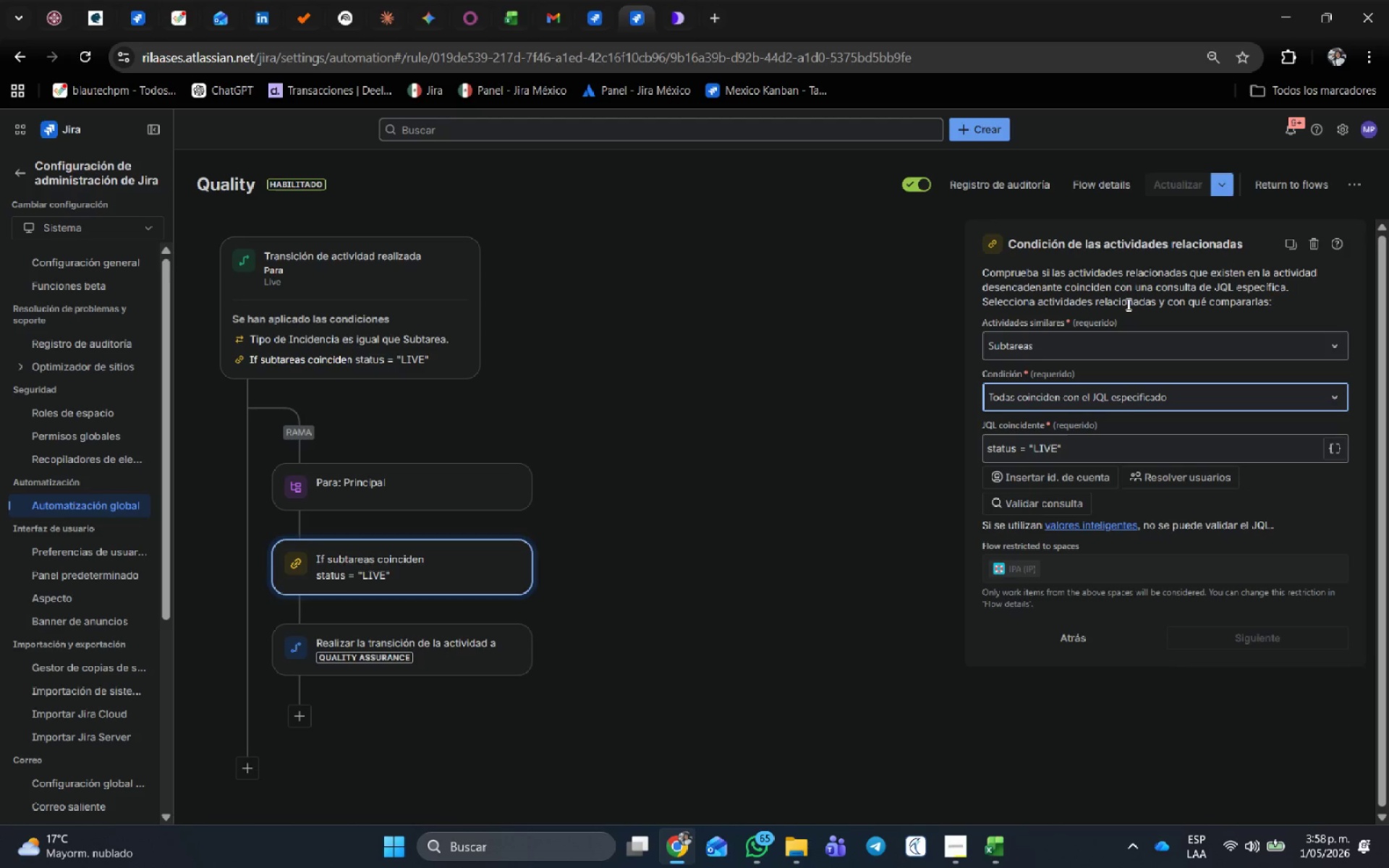 
wait(16.25)
 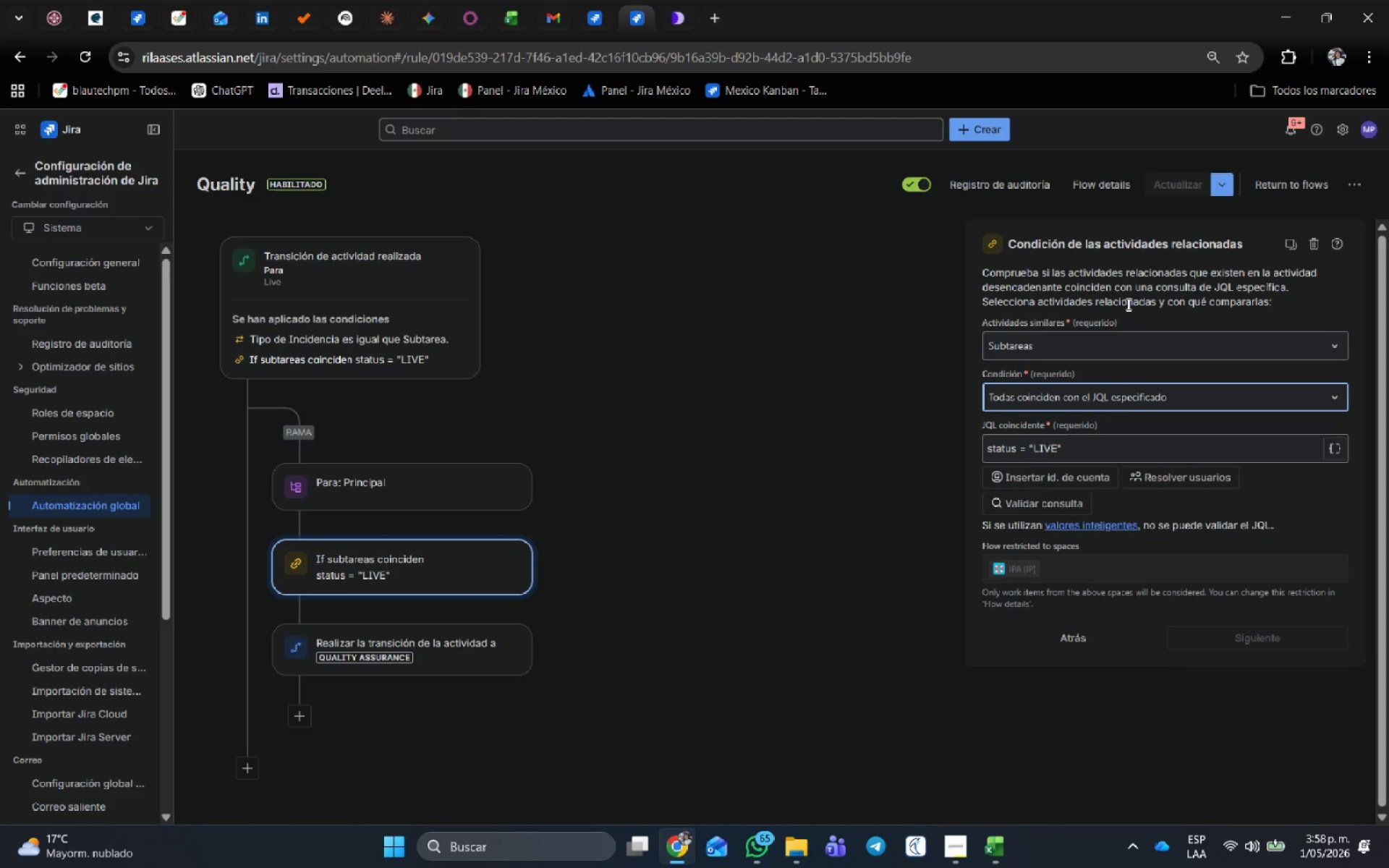 
left_click([1350, 132])
 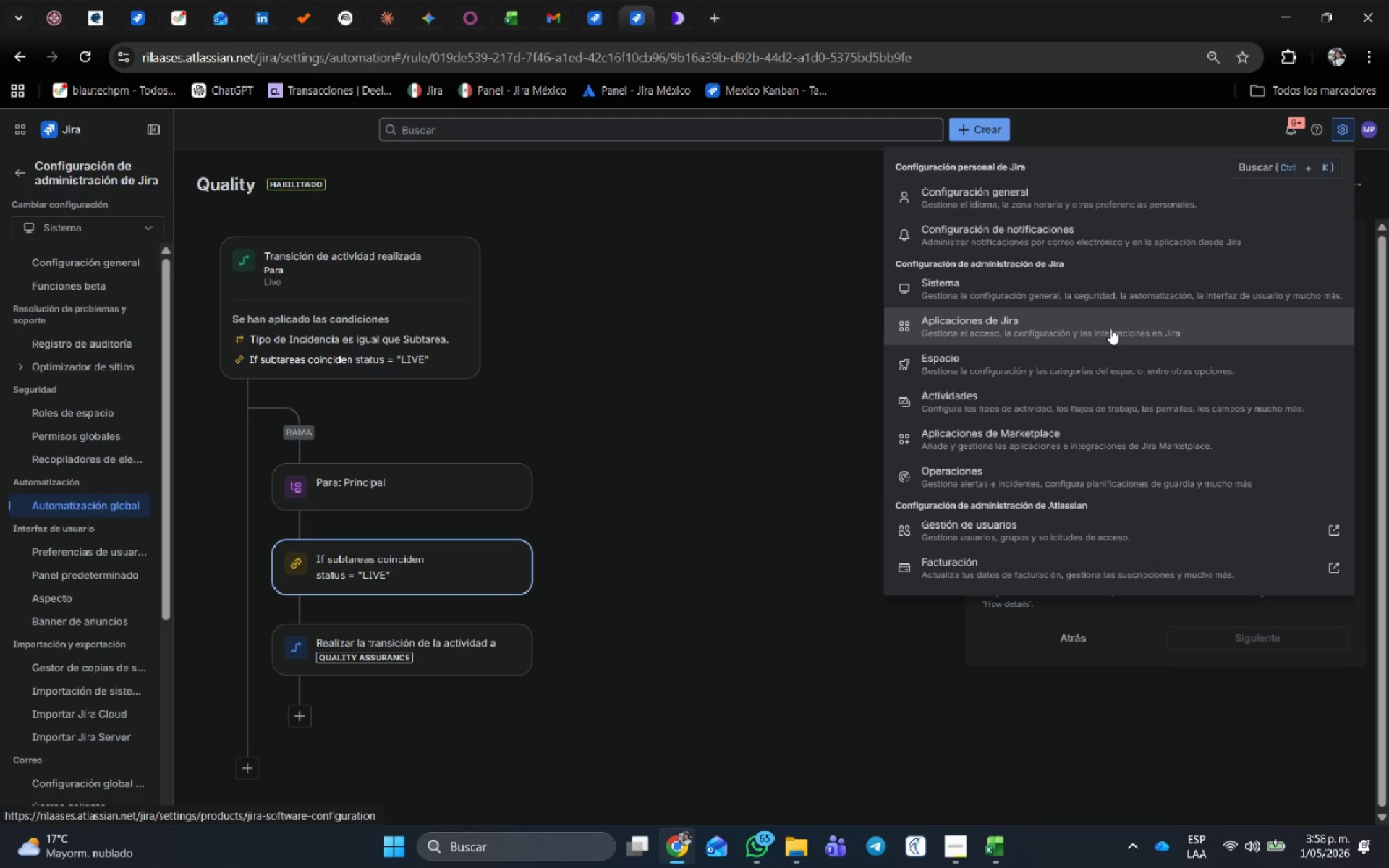 
wait(12.83)
 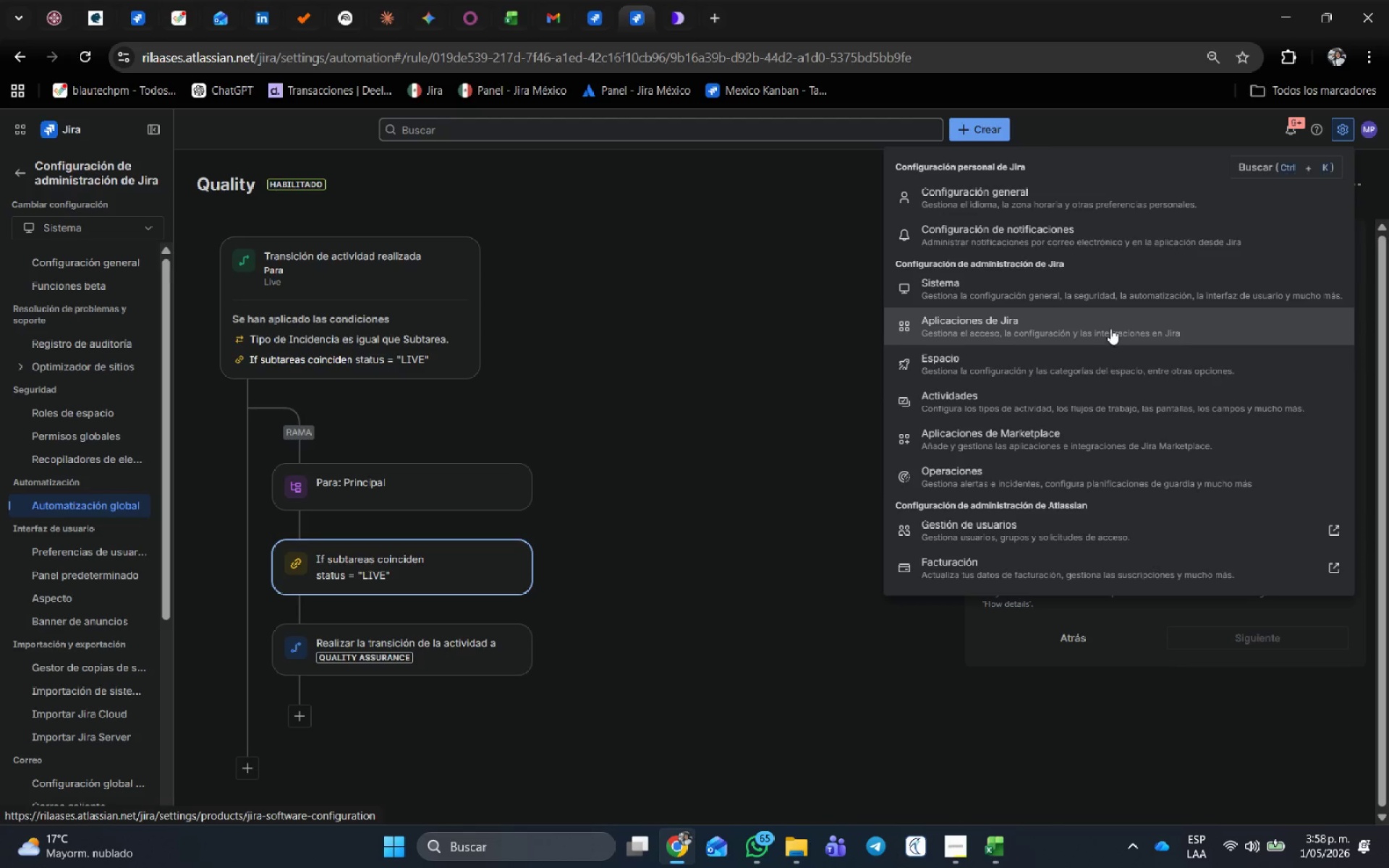 
left_click([1104, 395])
 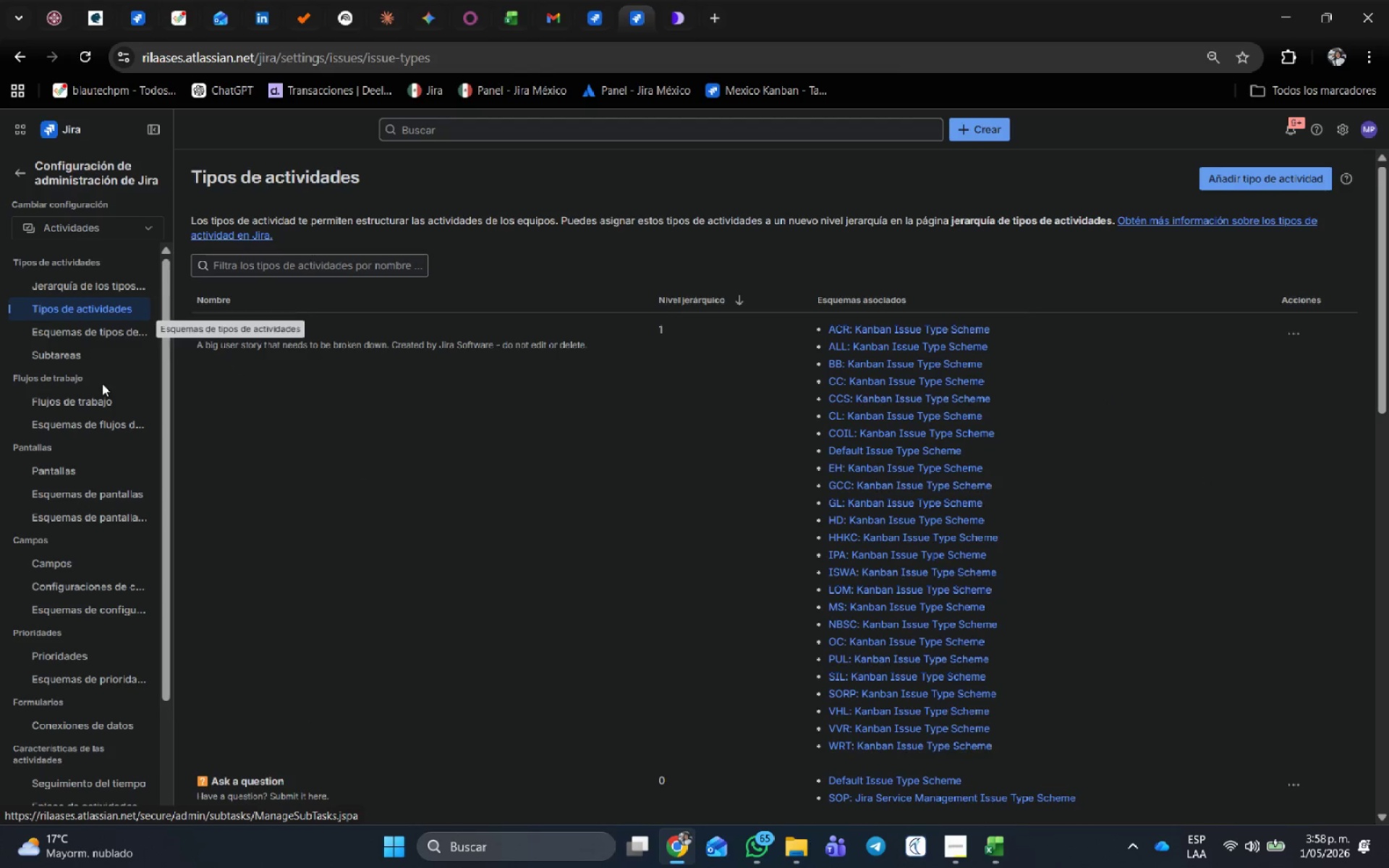 
left_click([105, 394])
 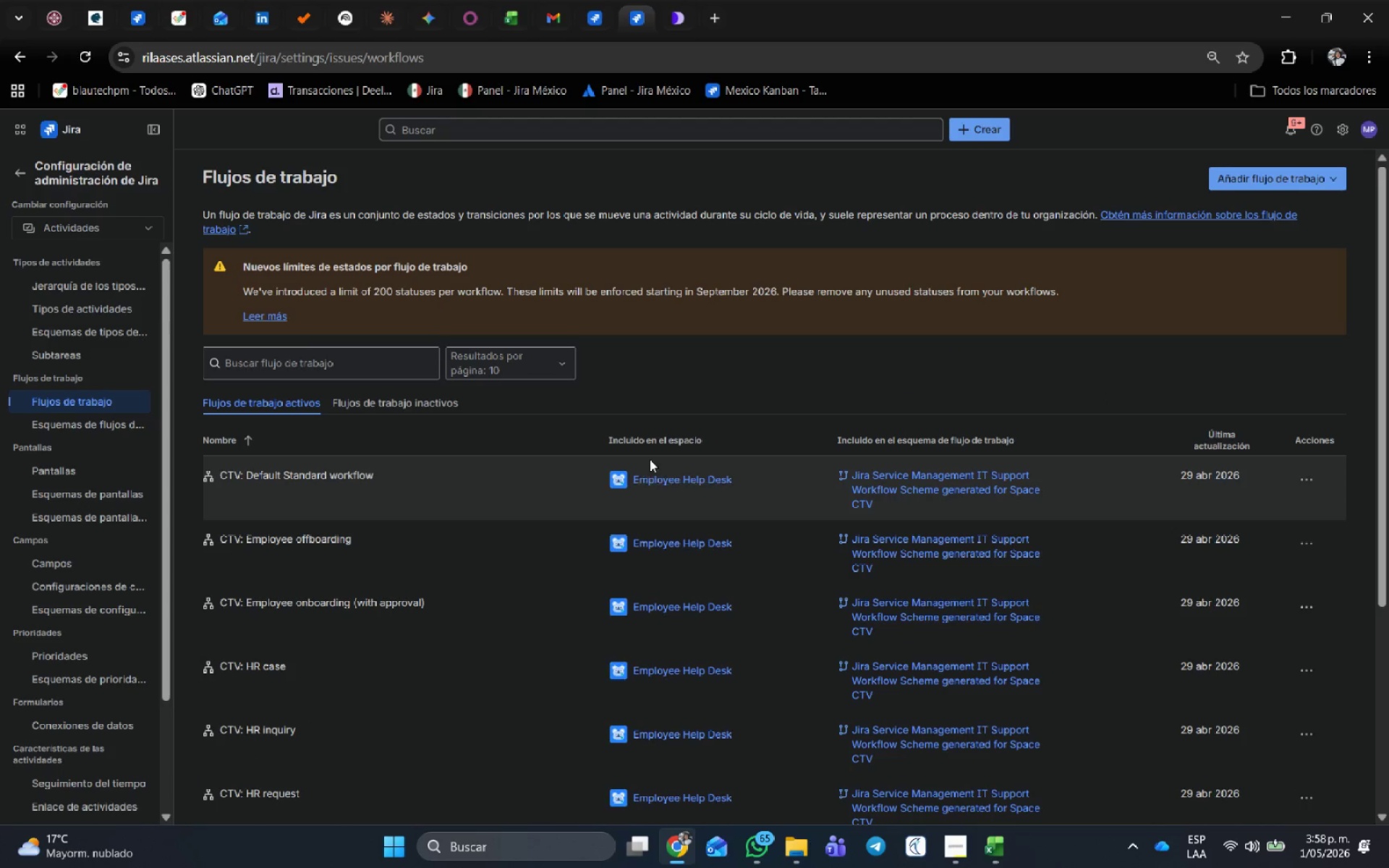 
left_click([347, 370])
 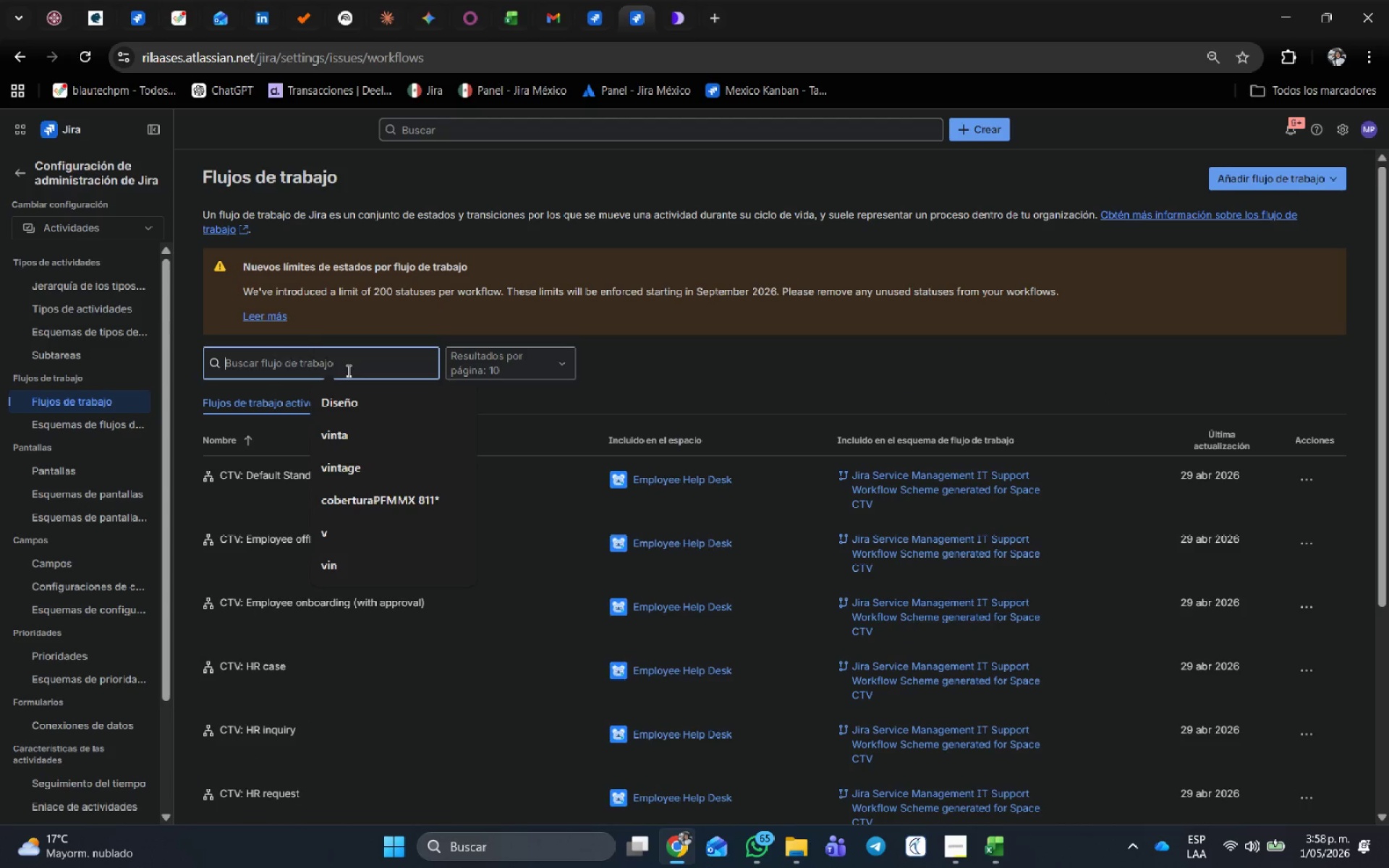 
type(ipa)
 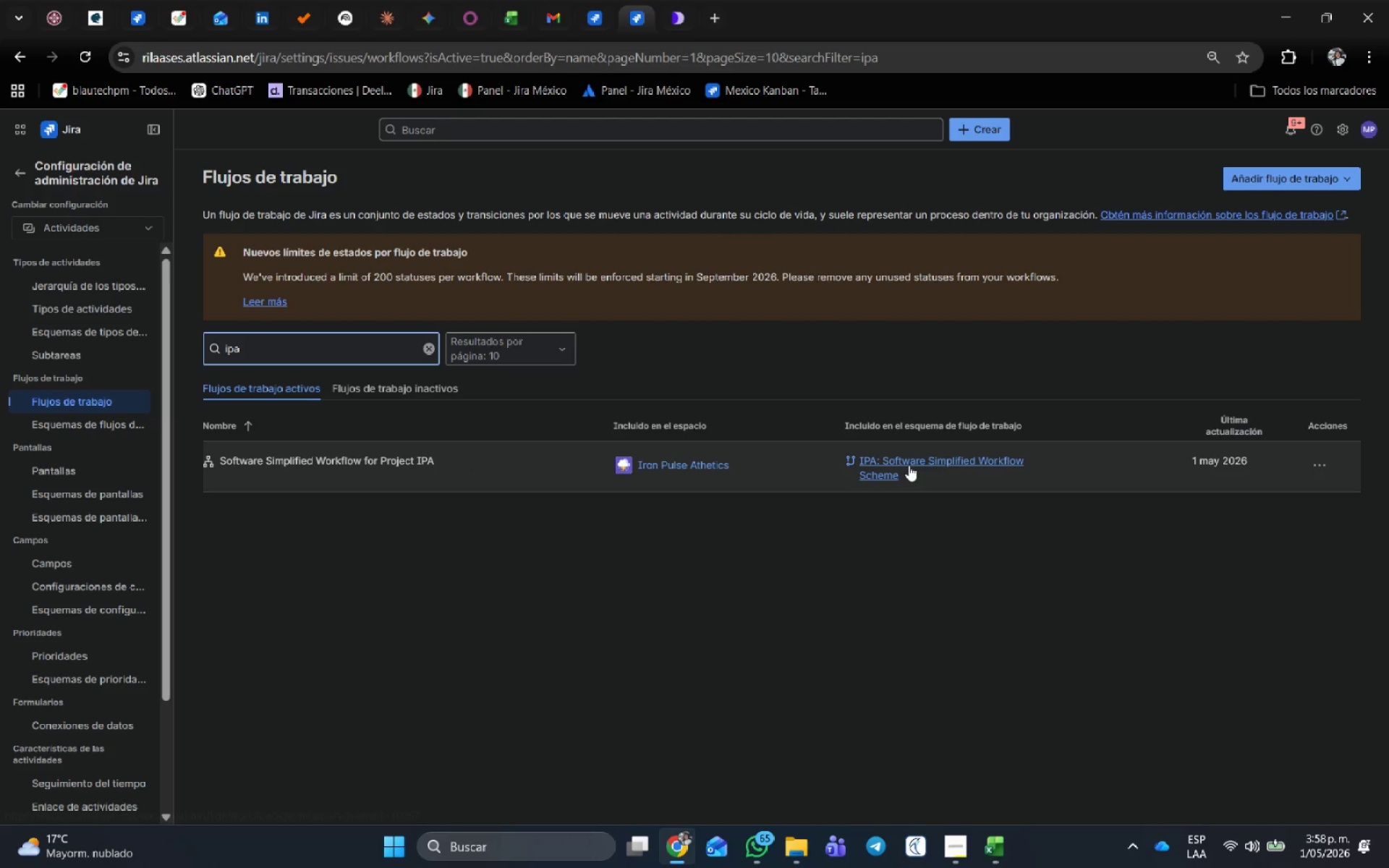 
wait(5.08)
 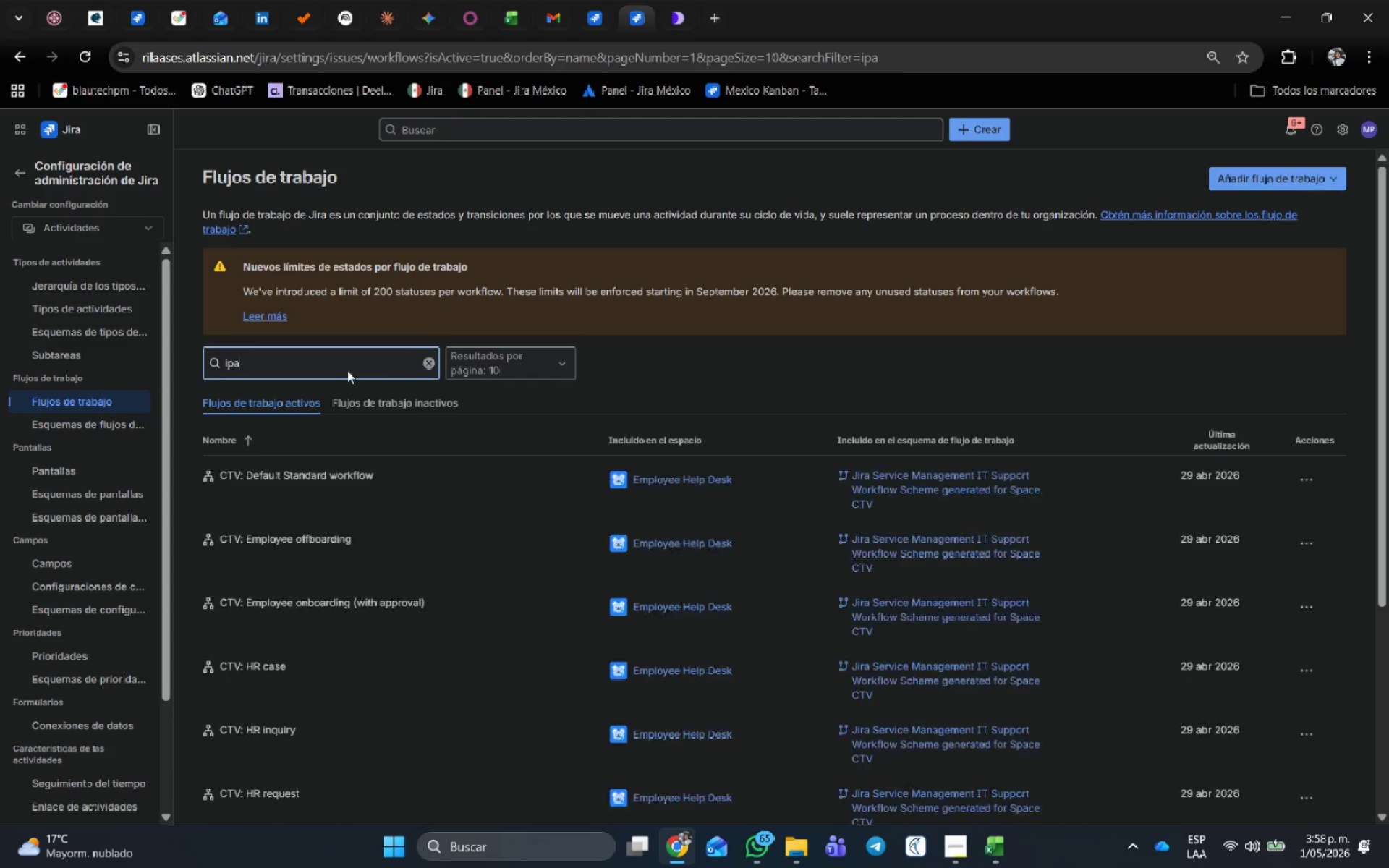 
left_click([1320, 466])
 